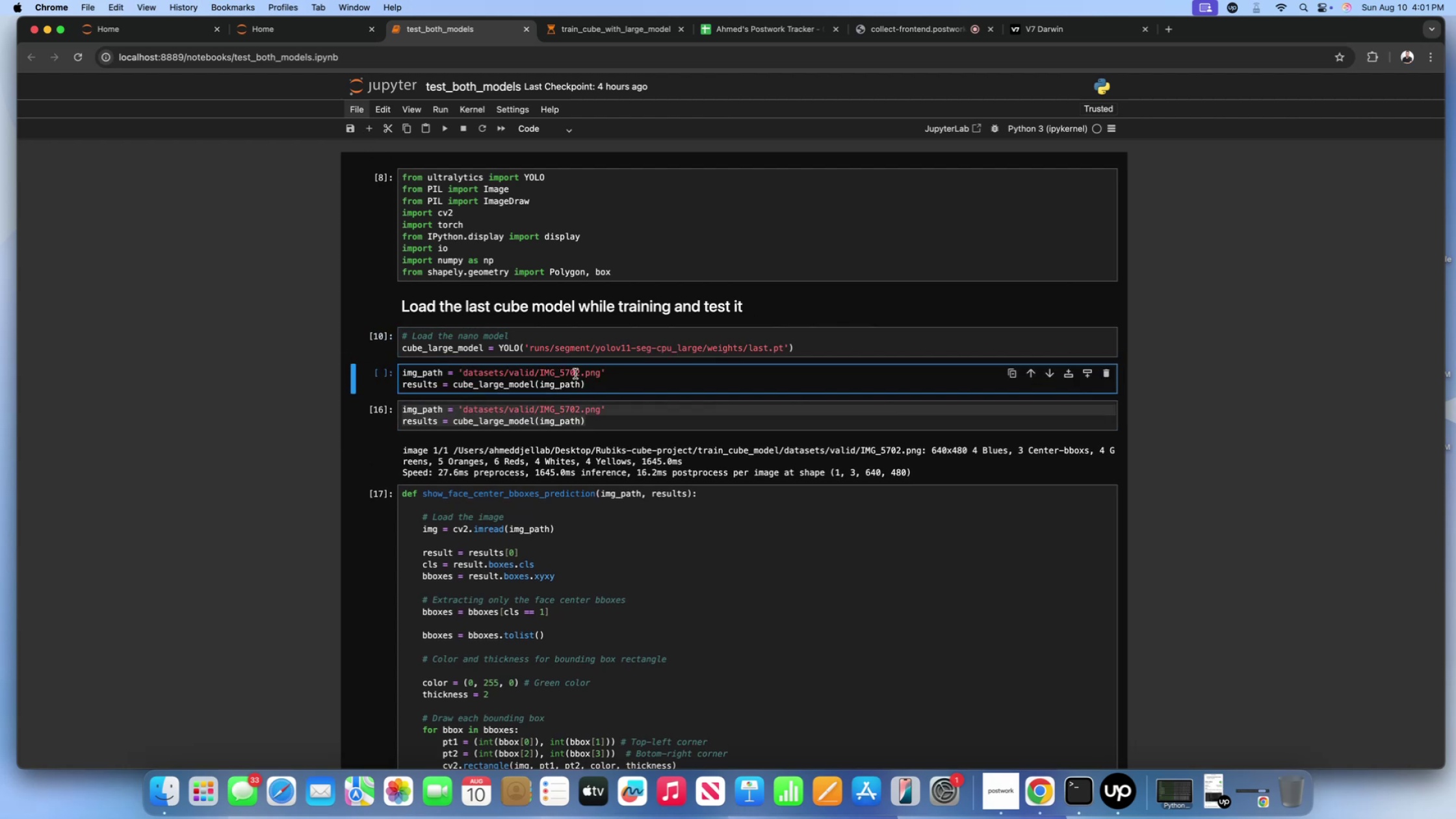 
left_click([578, 374])
 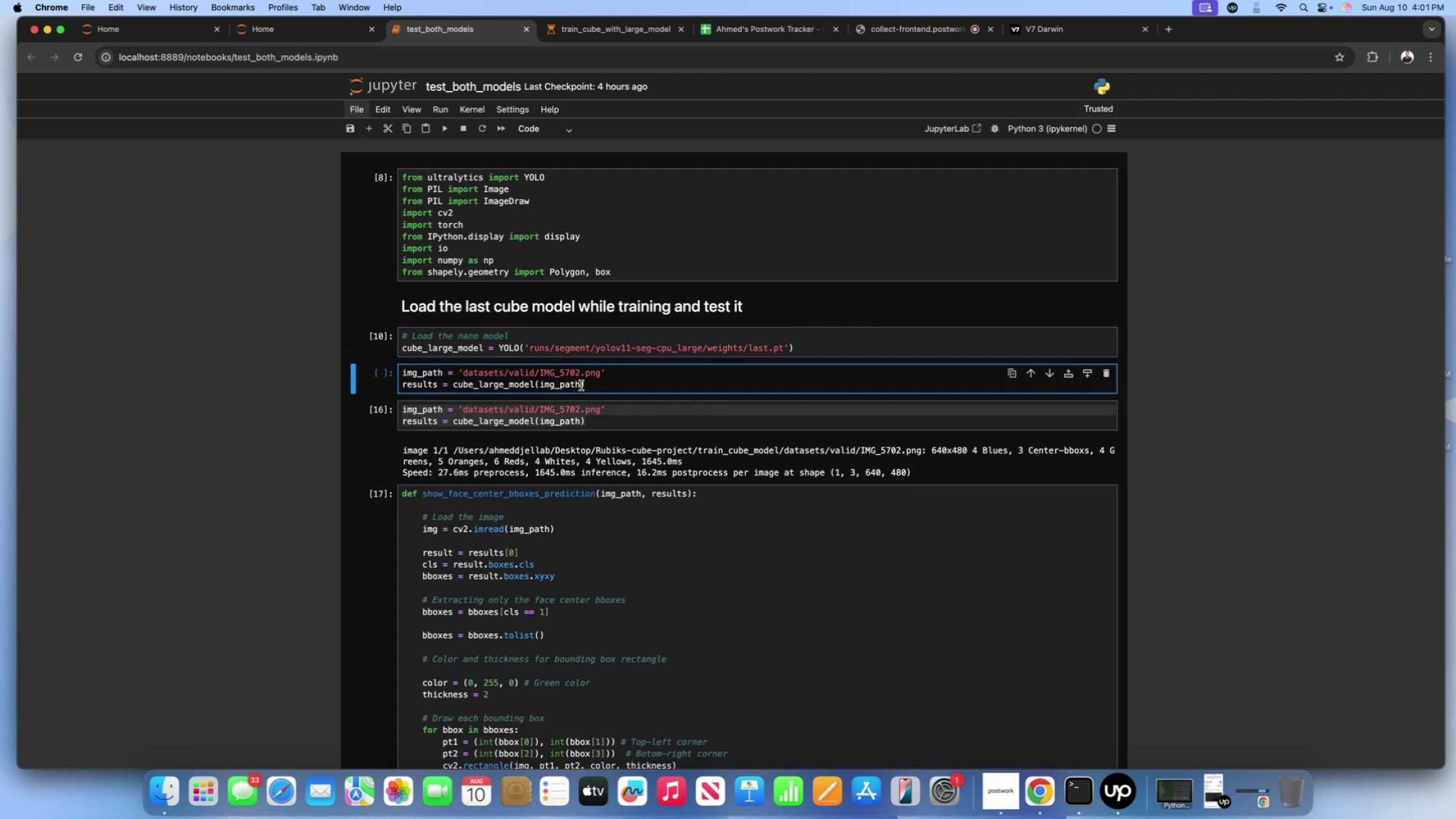 
key(Backspace)
 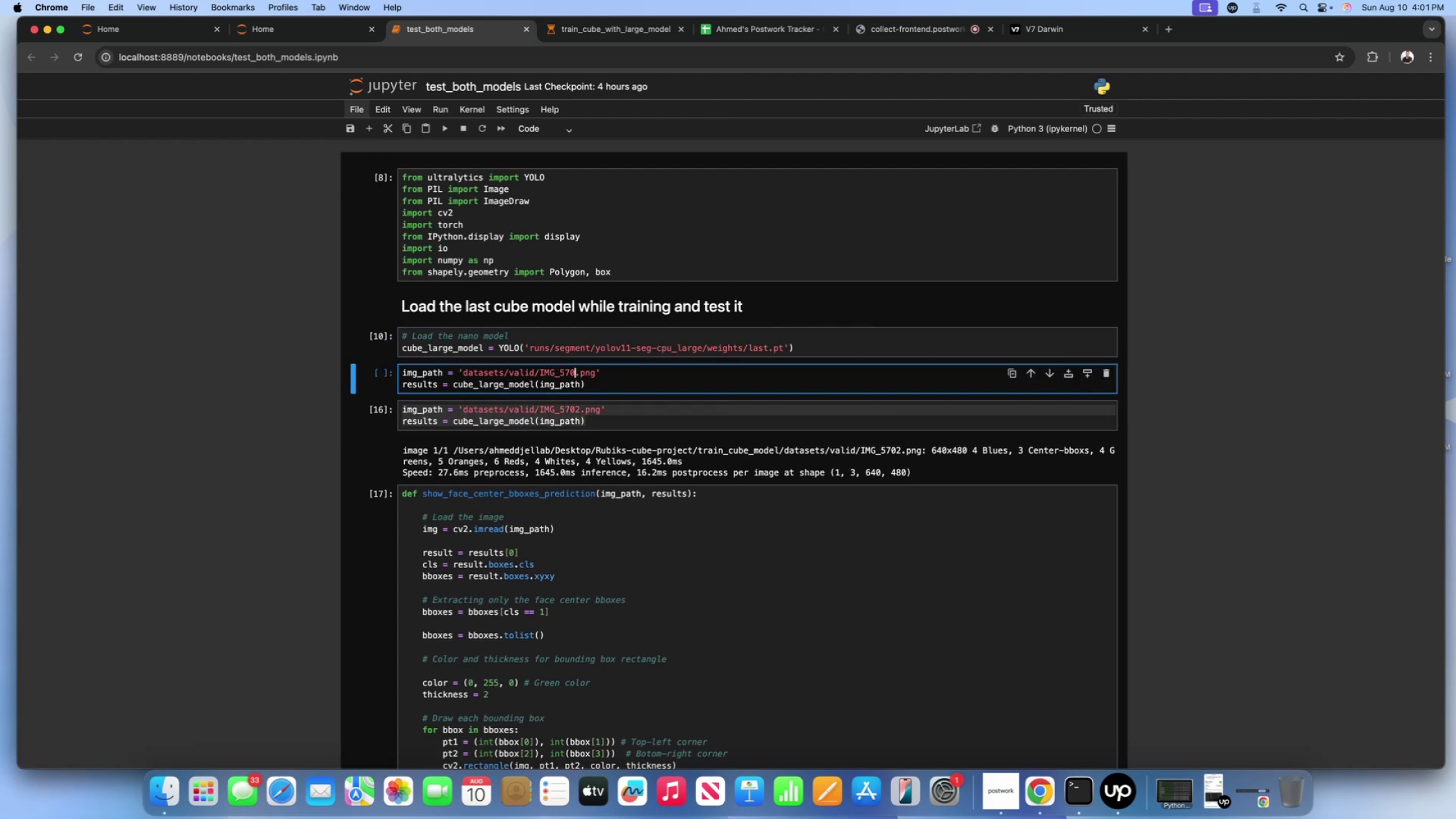 
key(ArrowRight)
 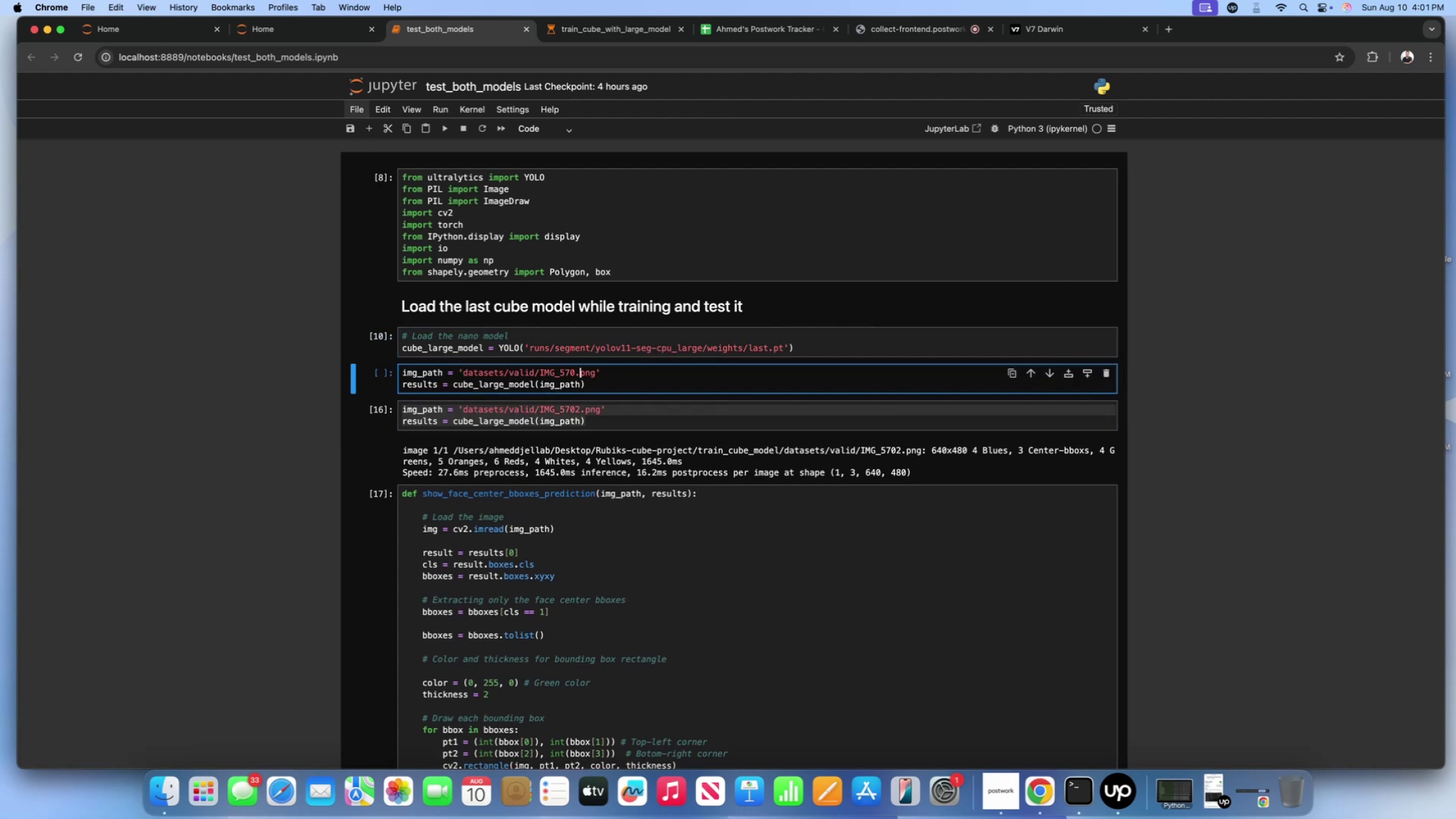 
key(ArrowRight)
 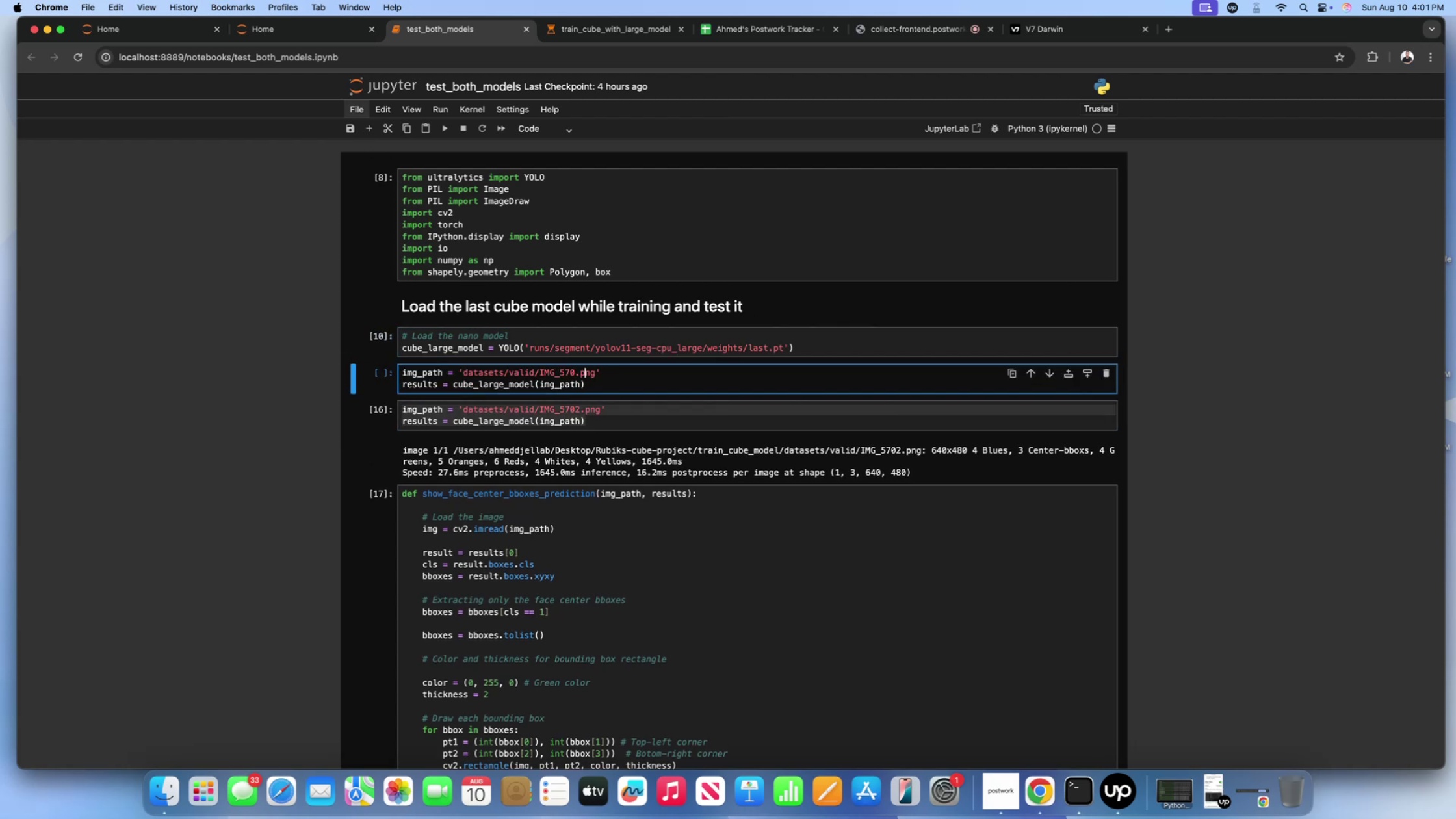 
key(ArrowRight)
 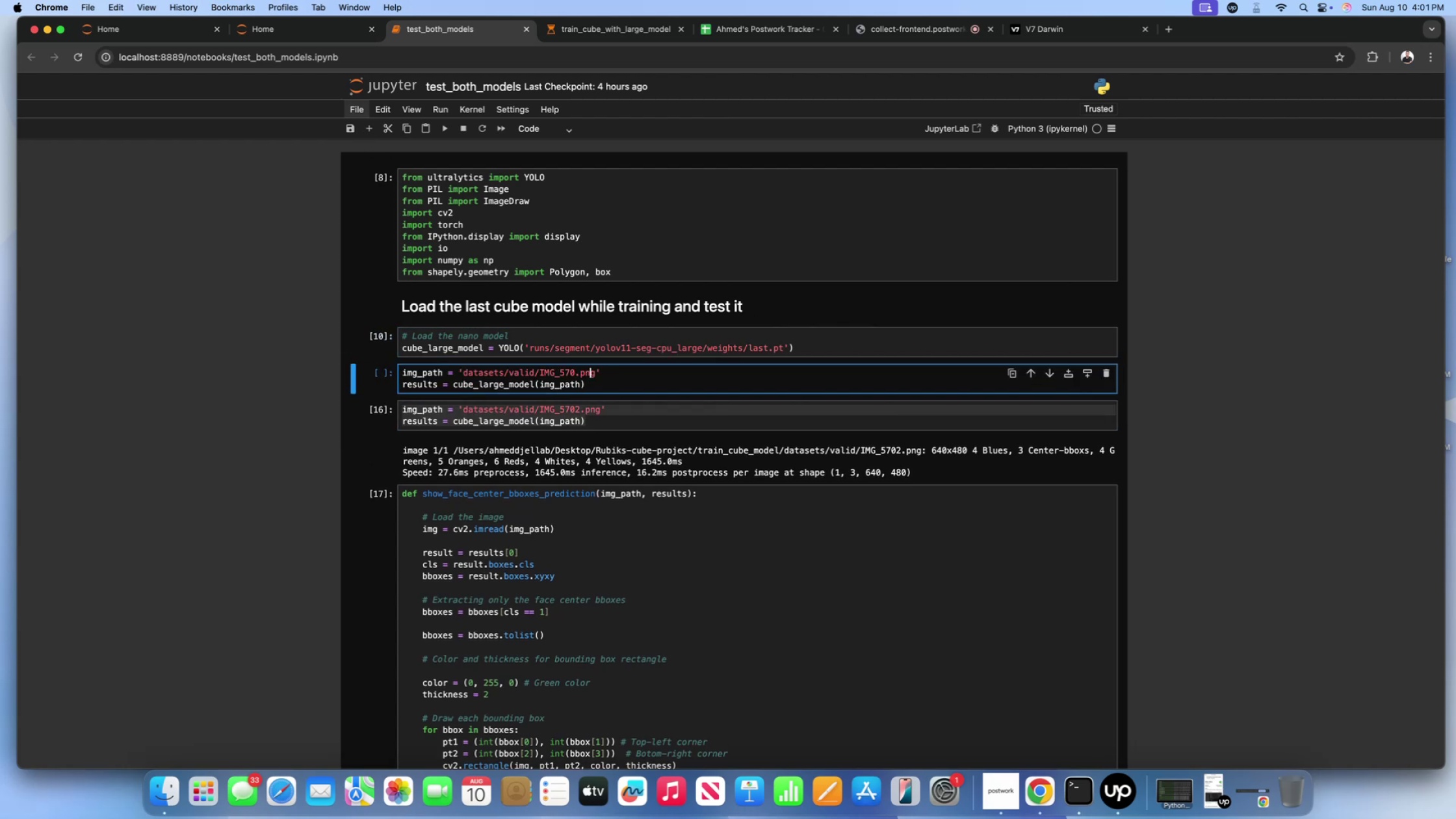 
key(ArrowRight)
 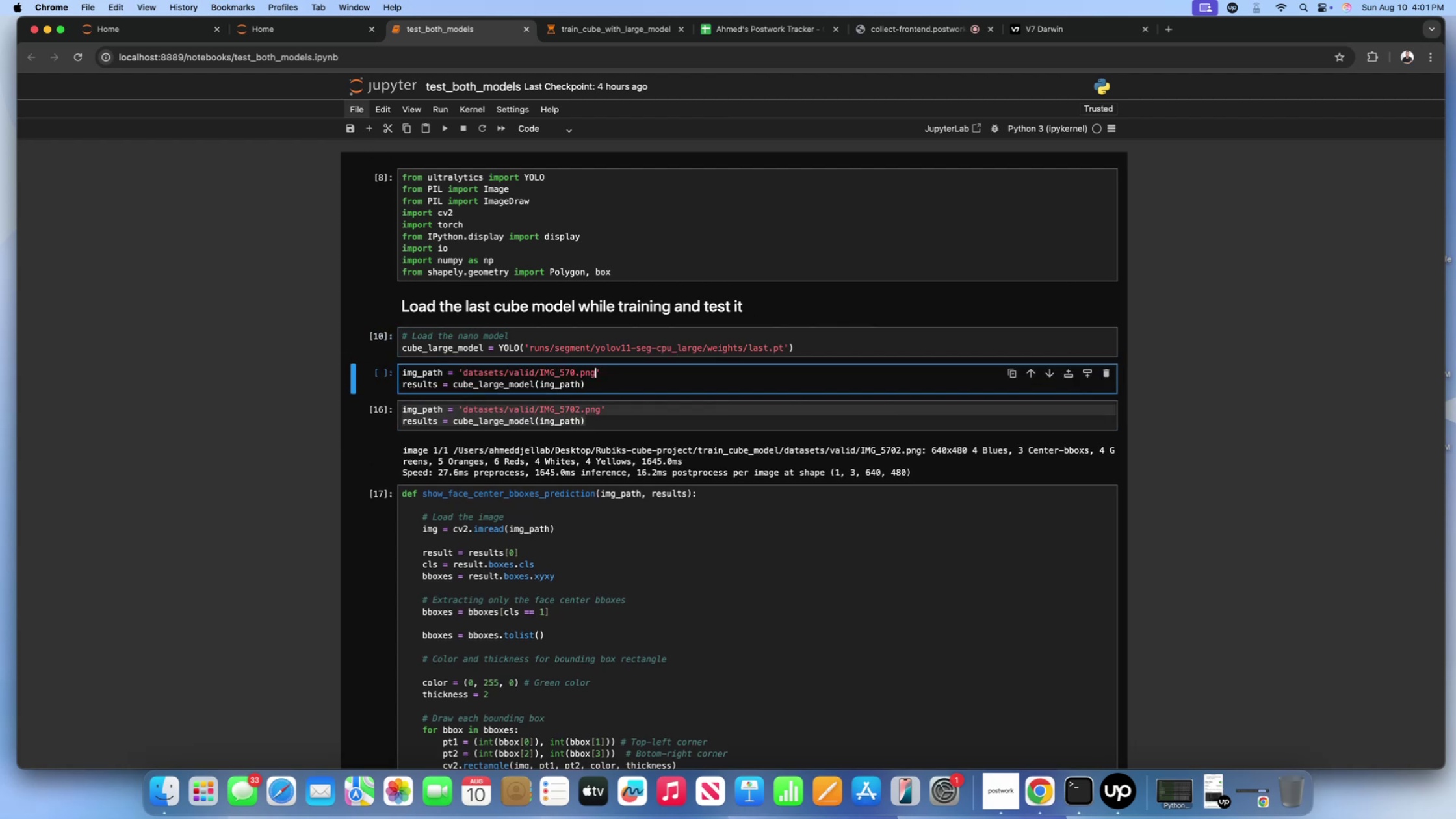 
key(Backspace)
key(Backspace)
key(Backspace)
key(Backspace)
key(Backspace)
key(Backspace)
key(Backspace)
key(Backspace)
key(Backspace)
key(Backspace)
key(Backspace)
type(96.jpeg)
 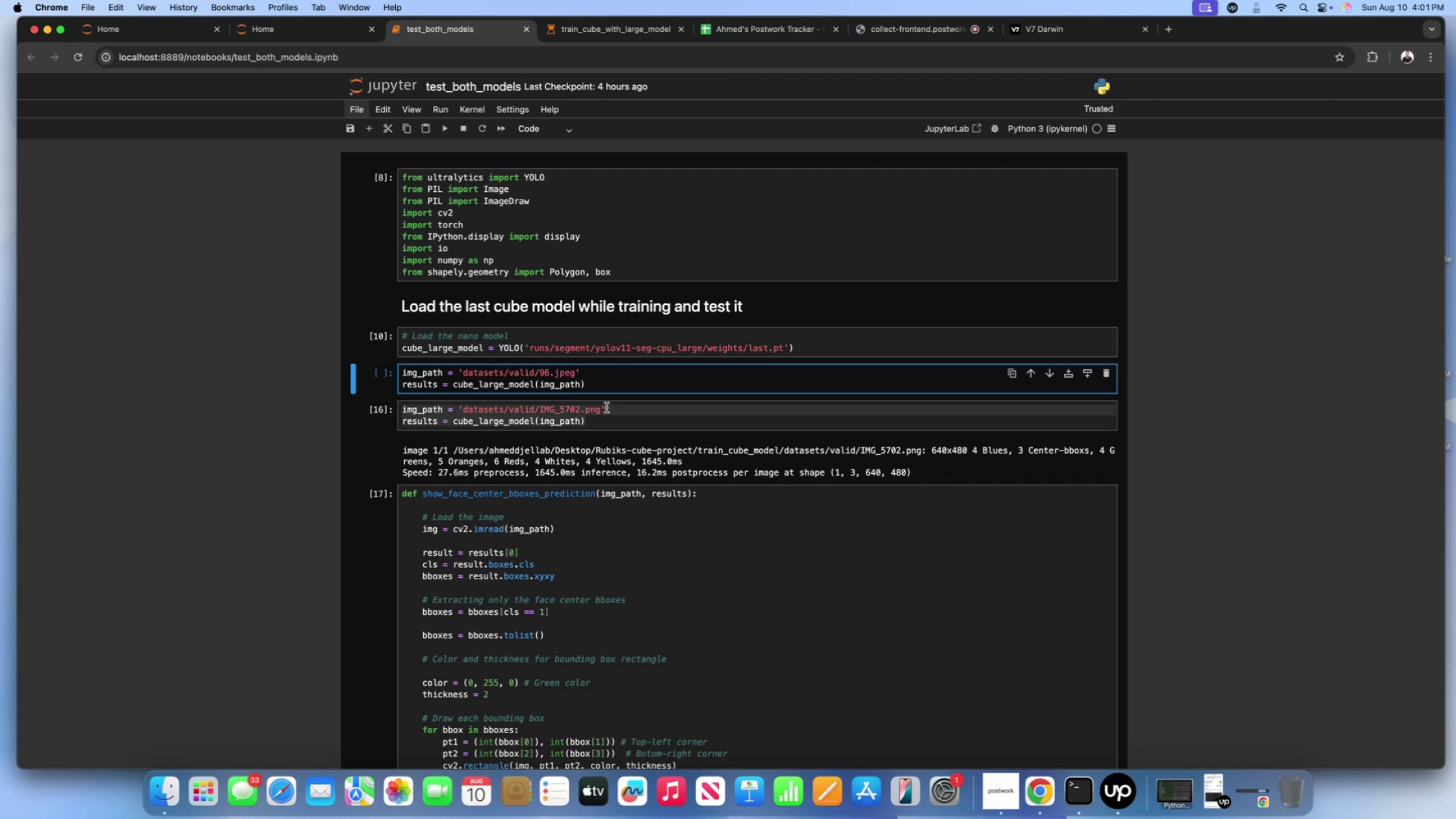 
left_click([627, 424])
 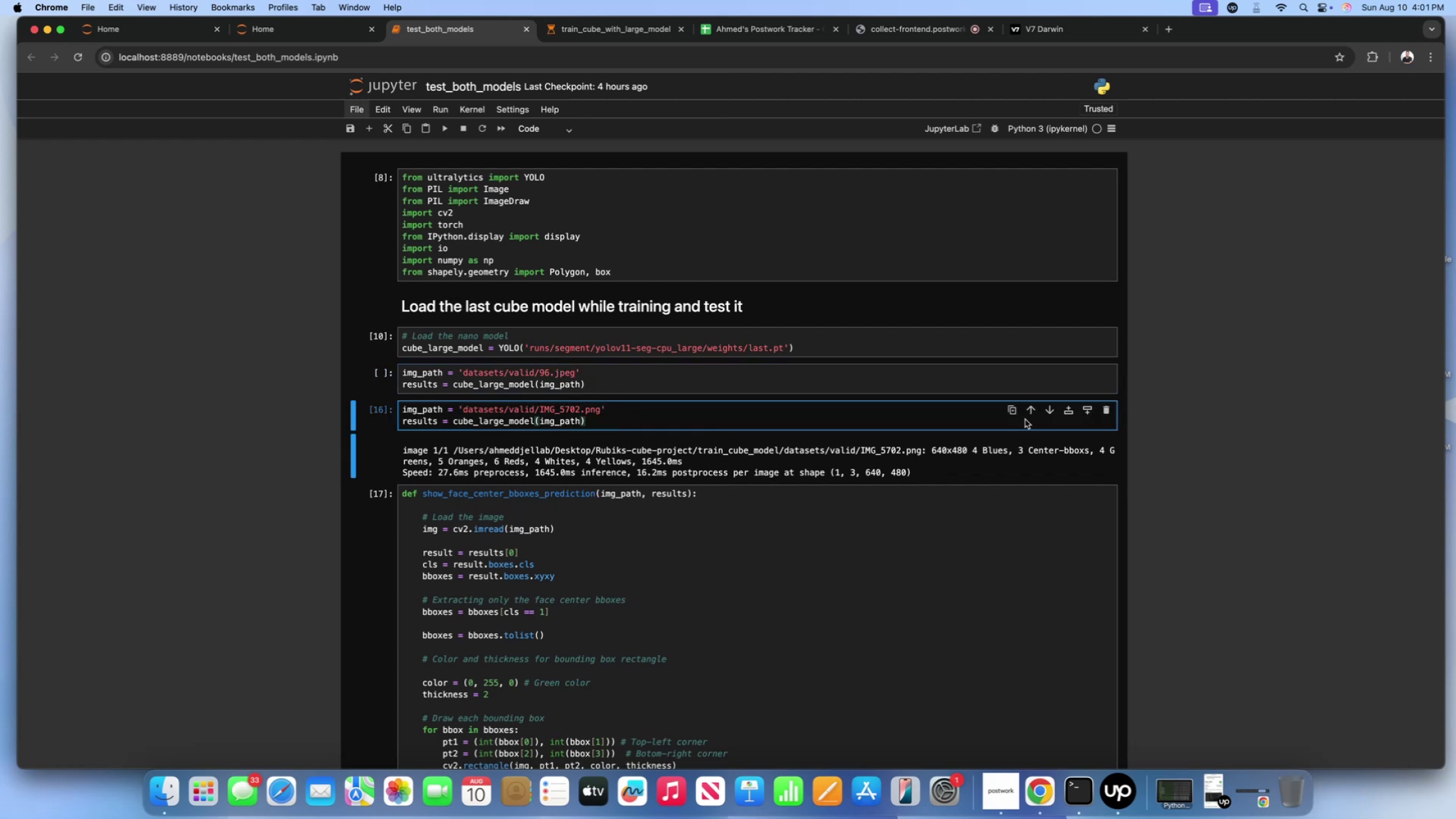 
left_click([1029, 410])
 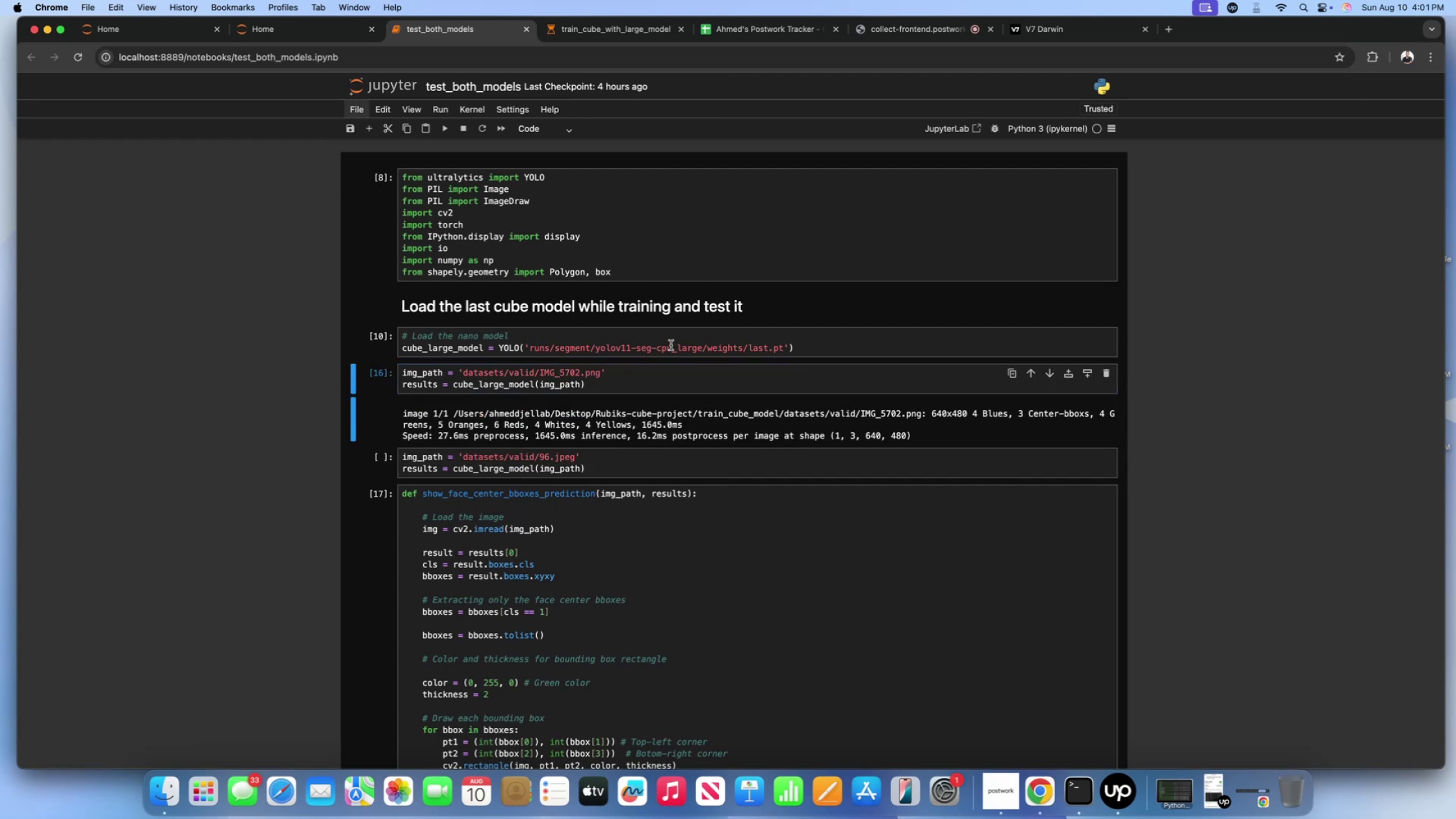 
left_click([660, 337])
 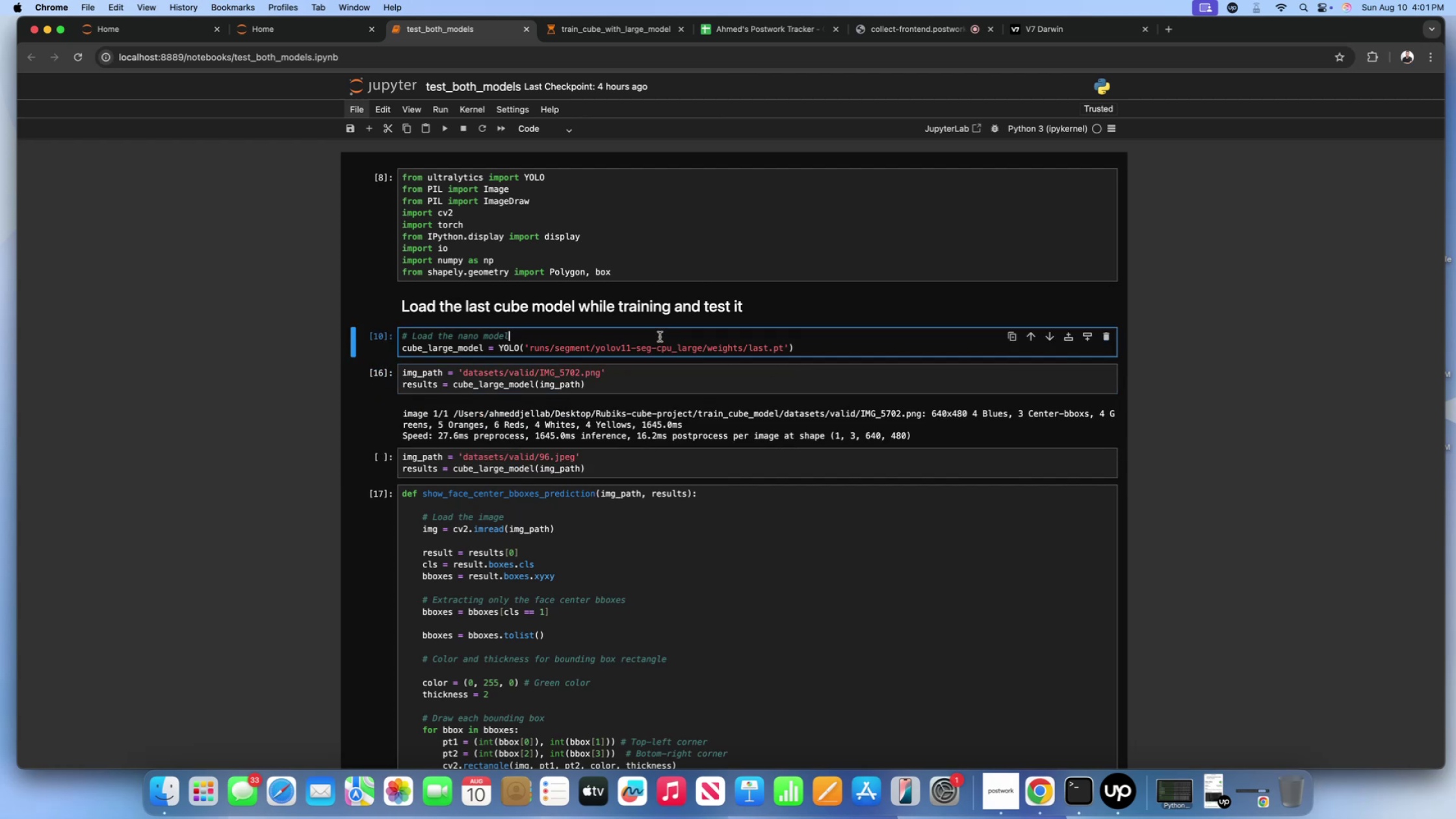 
key(Shift+Enter)
 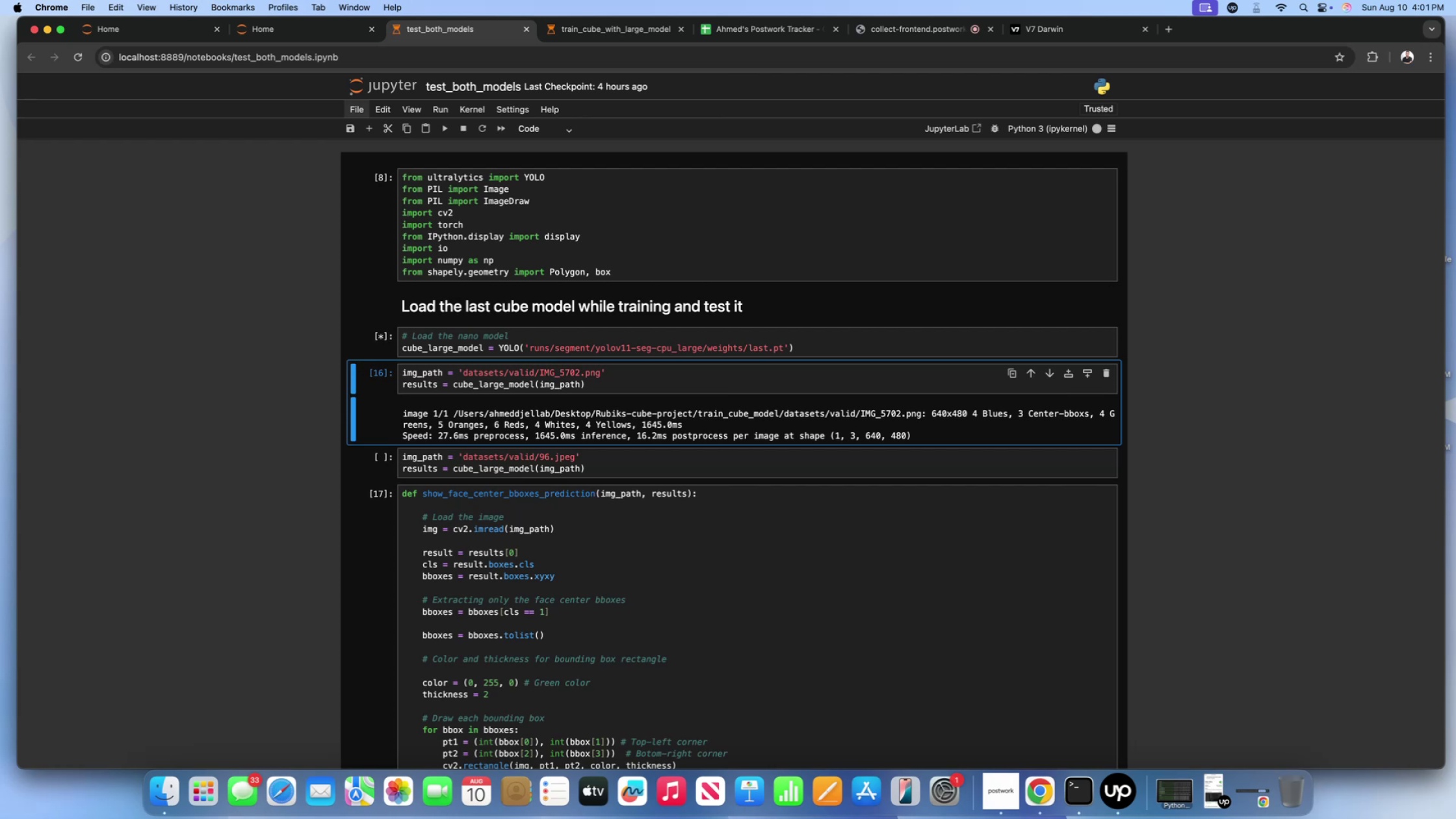 
key(Shift+ShiftLeft)
 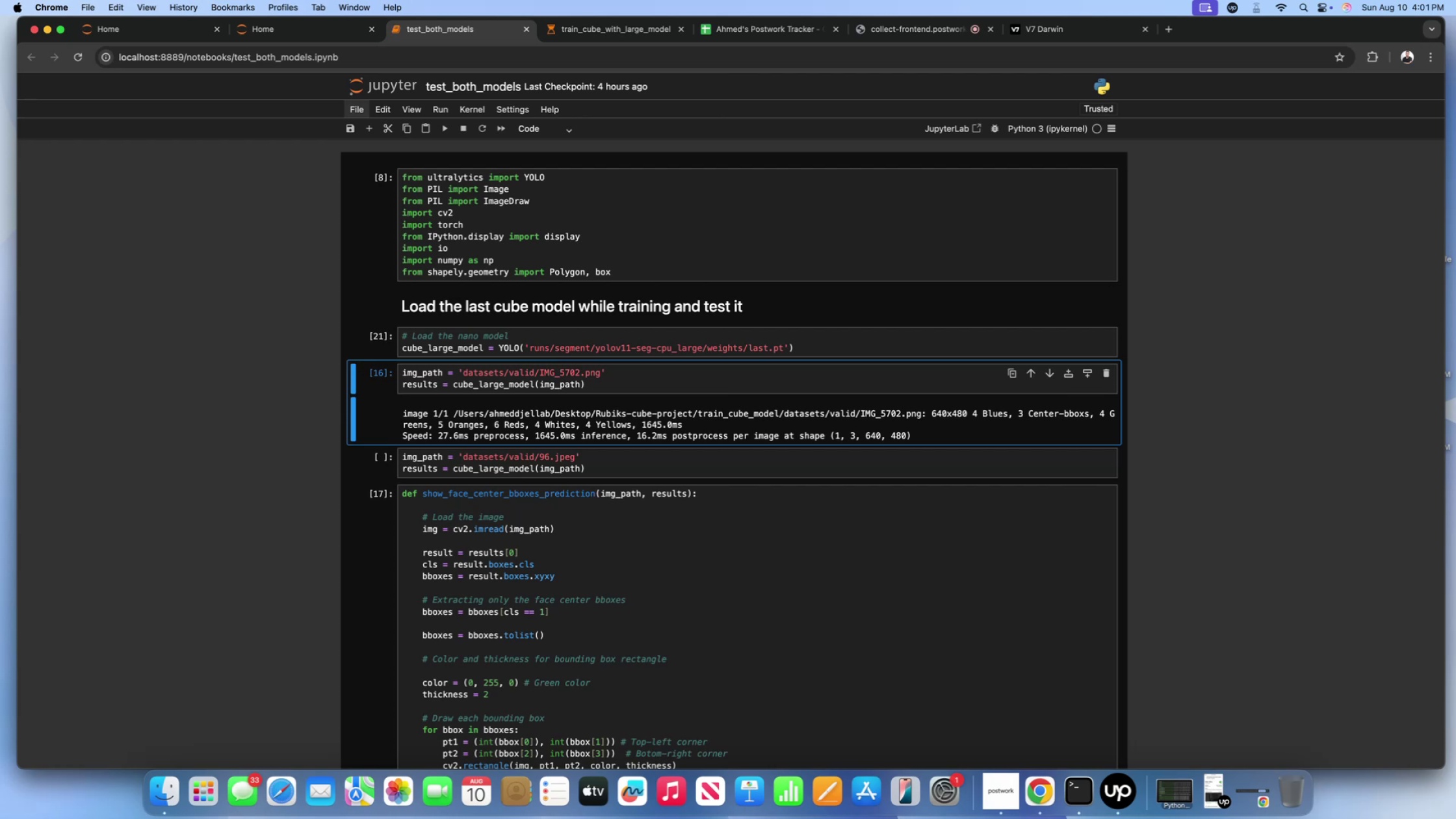 
key(Shift+Enter)
 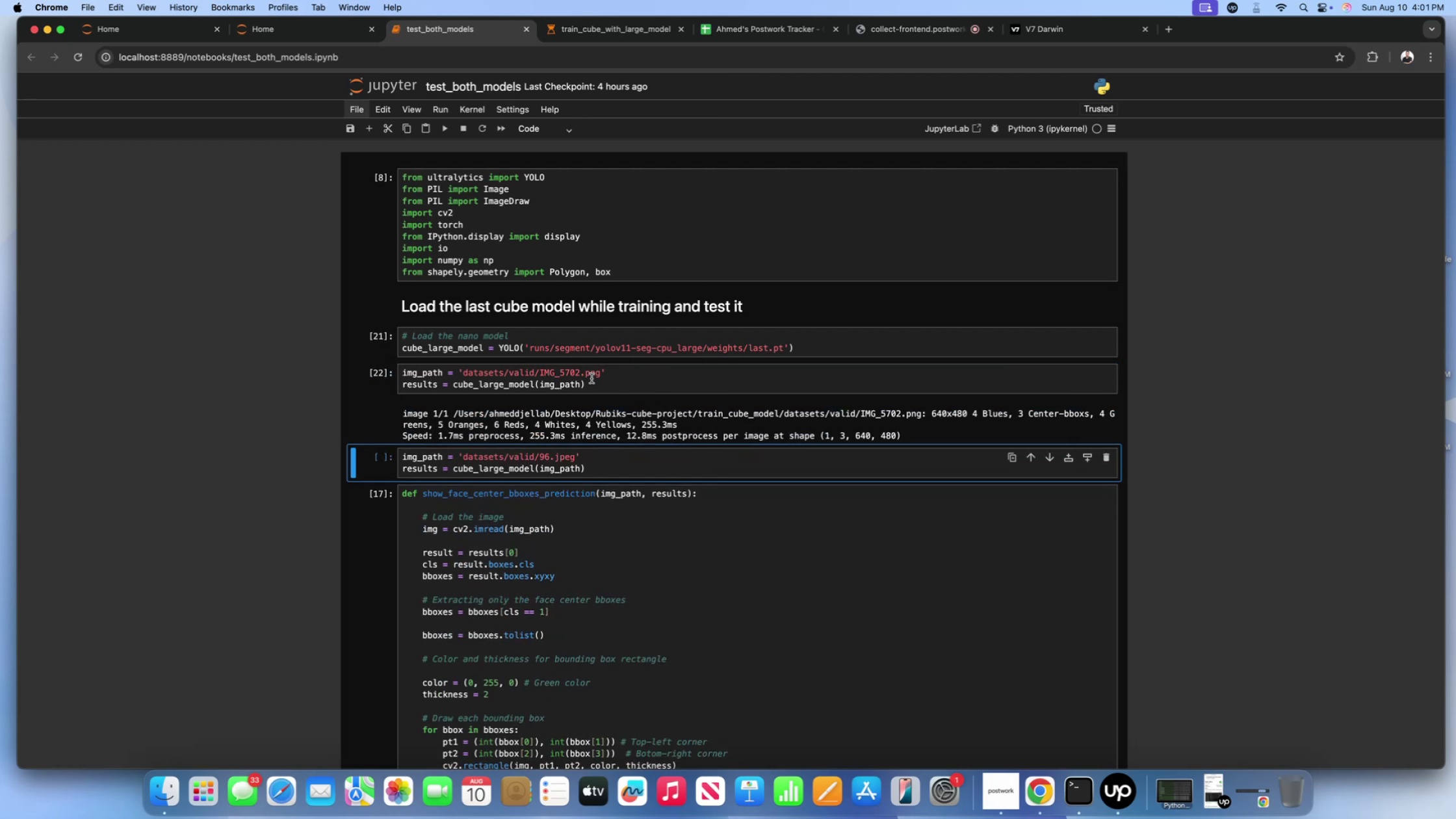 
left_click([602, 374])
 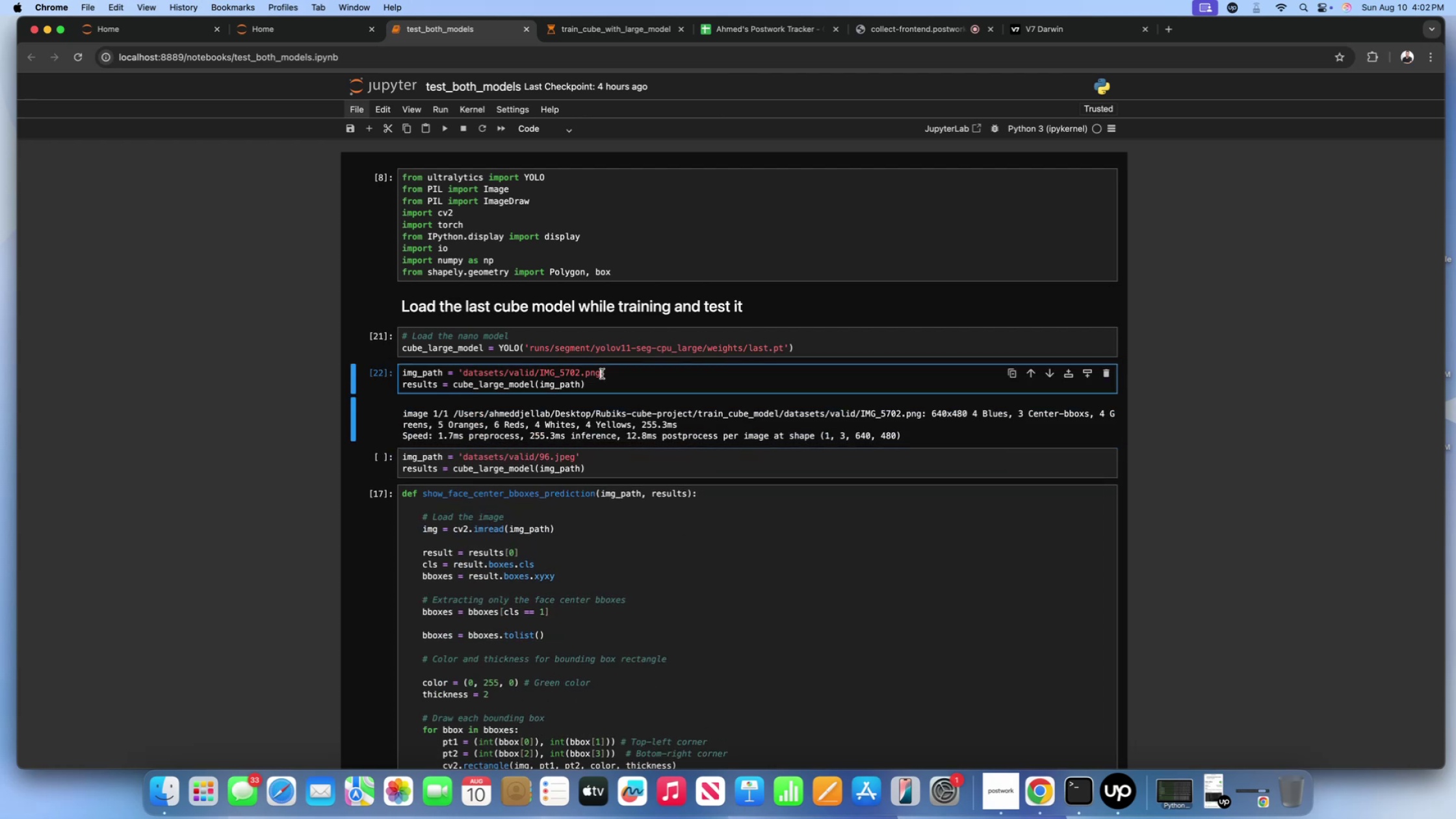 
key(Backspace)
key(Backspace)
key(Backspace)
key(Backspace)
key(Backspace)
key(Backspace)
key(Backspace)
key(Backspace)
key(Backspace)
key(Backspace)
key(Backspace)
key(Backspace)
type(96.jpeg)
 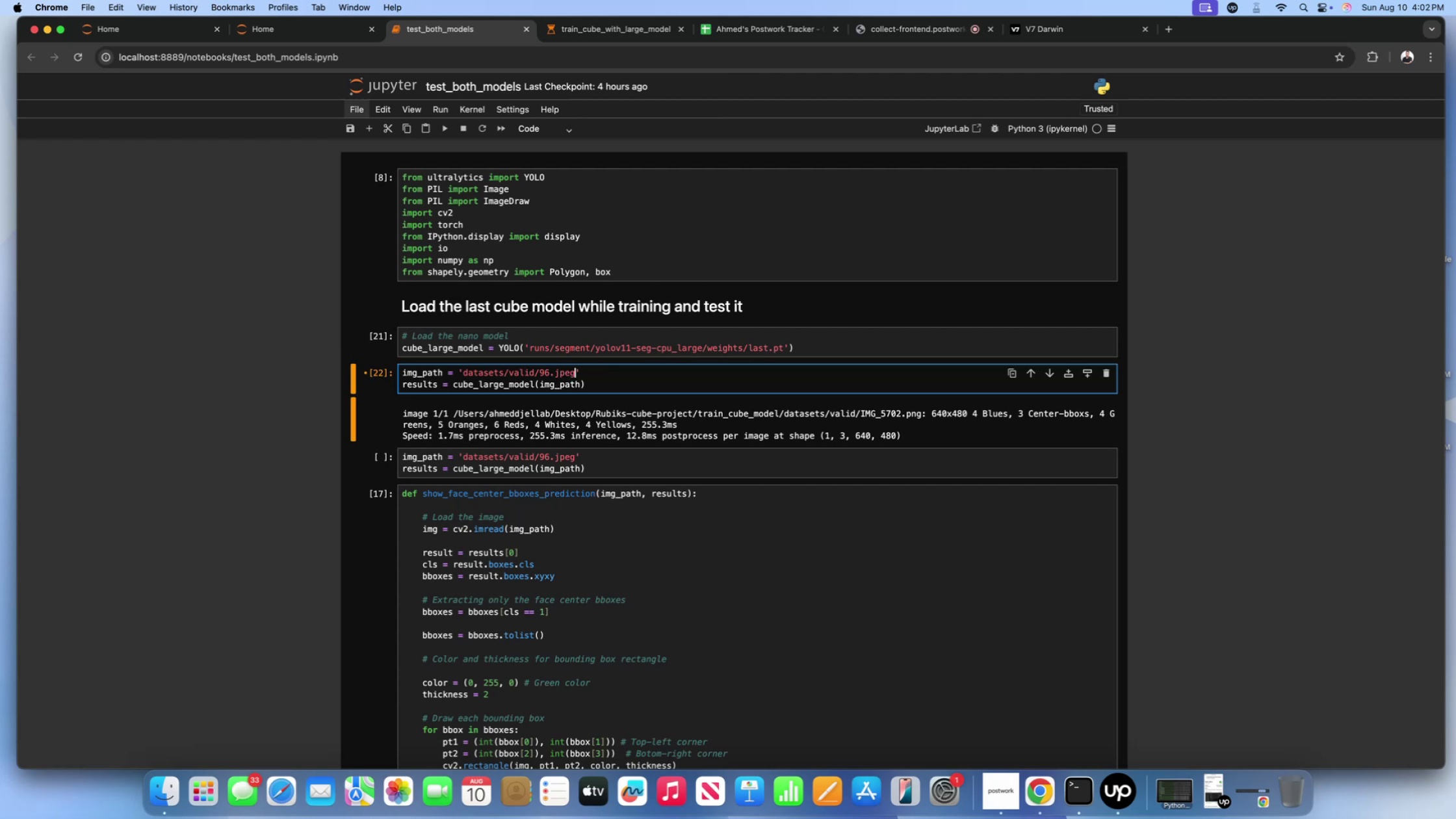 
key(Shift+Enter)
 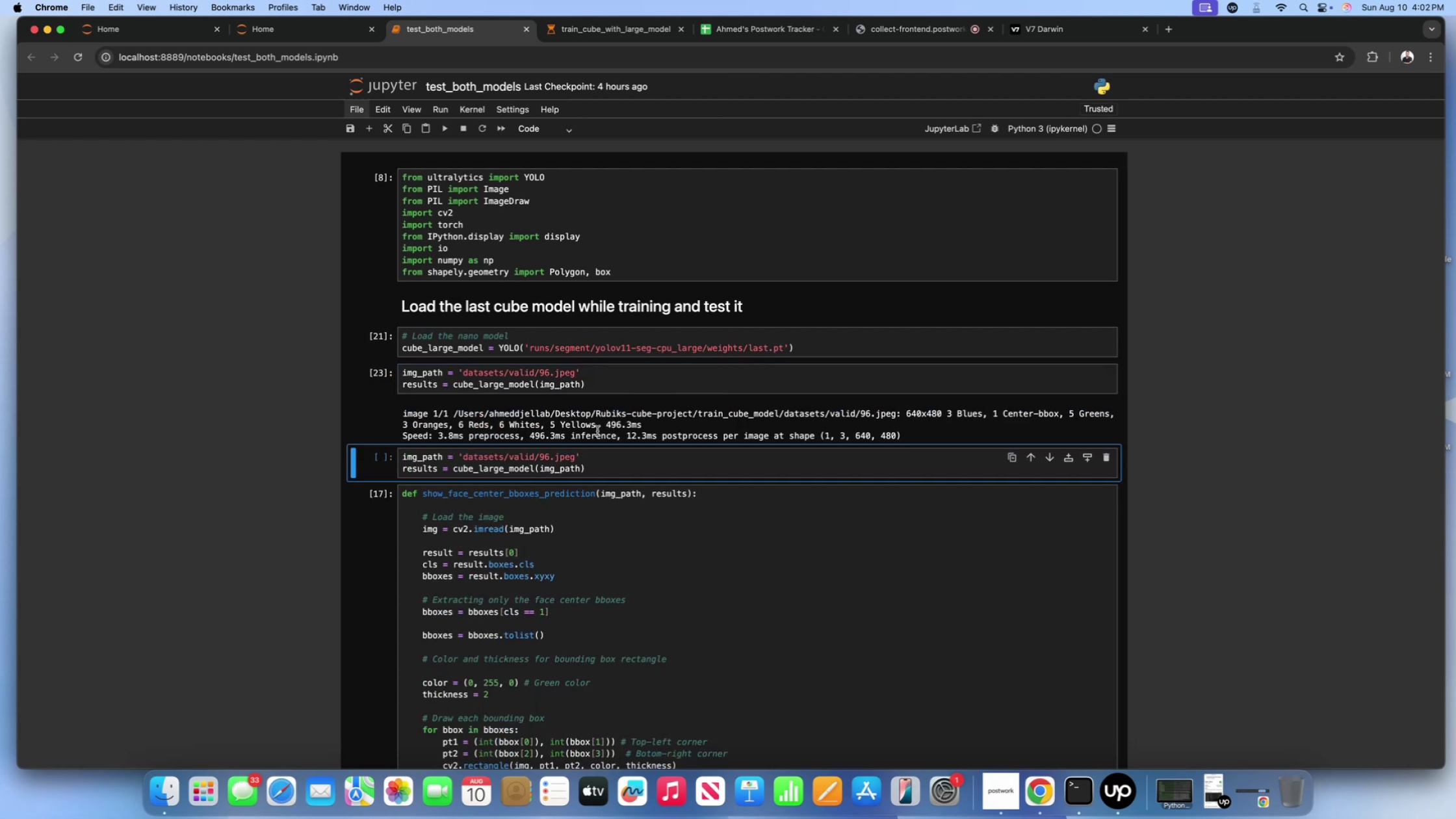 
left_click([601, 346])
 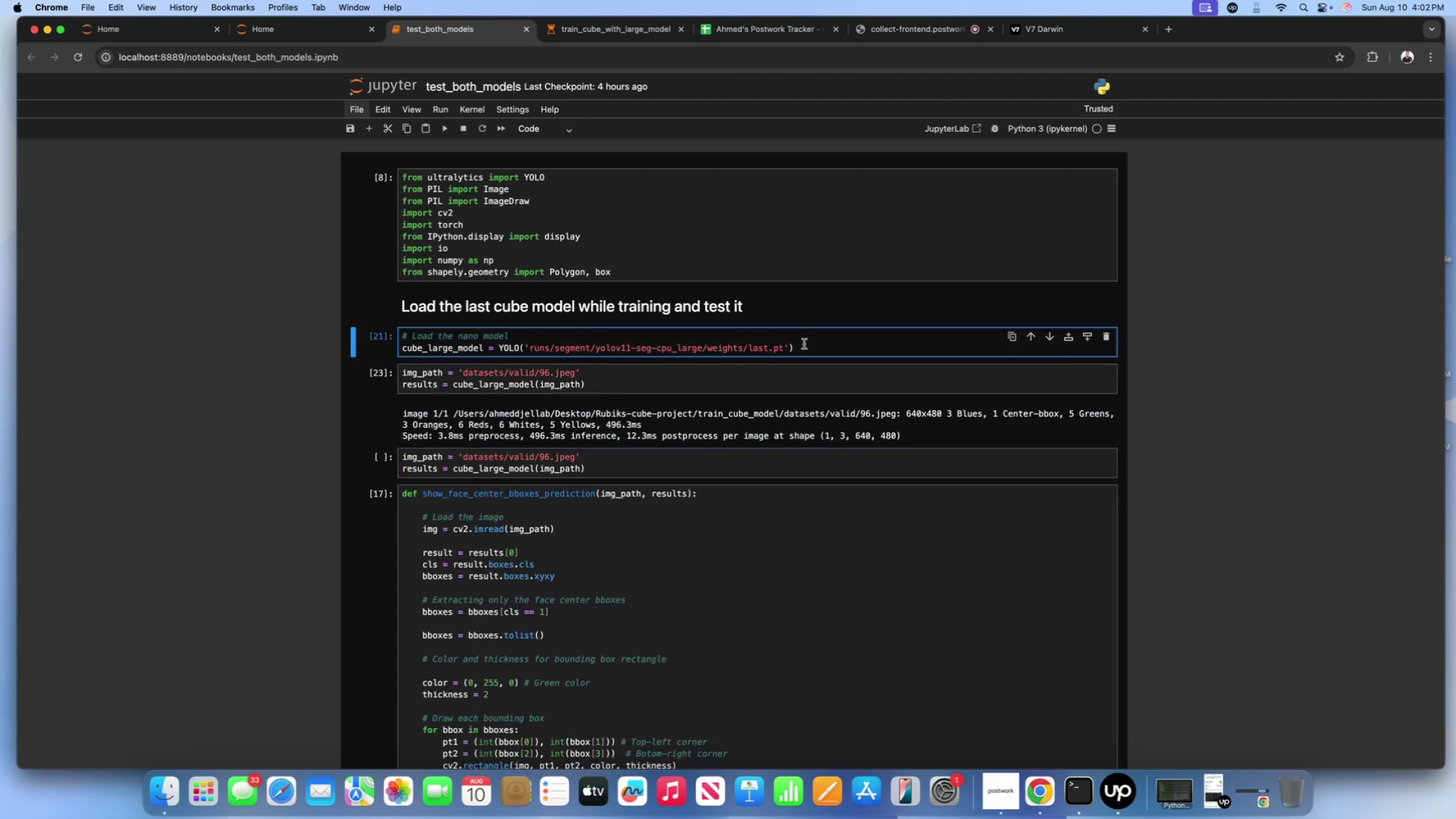 
left_click_drag(start_coordinate=[804, 344], to_coordinate=[388, 335])
 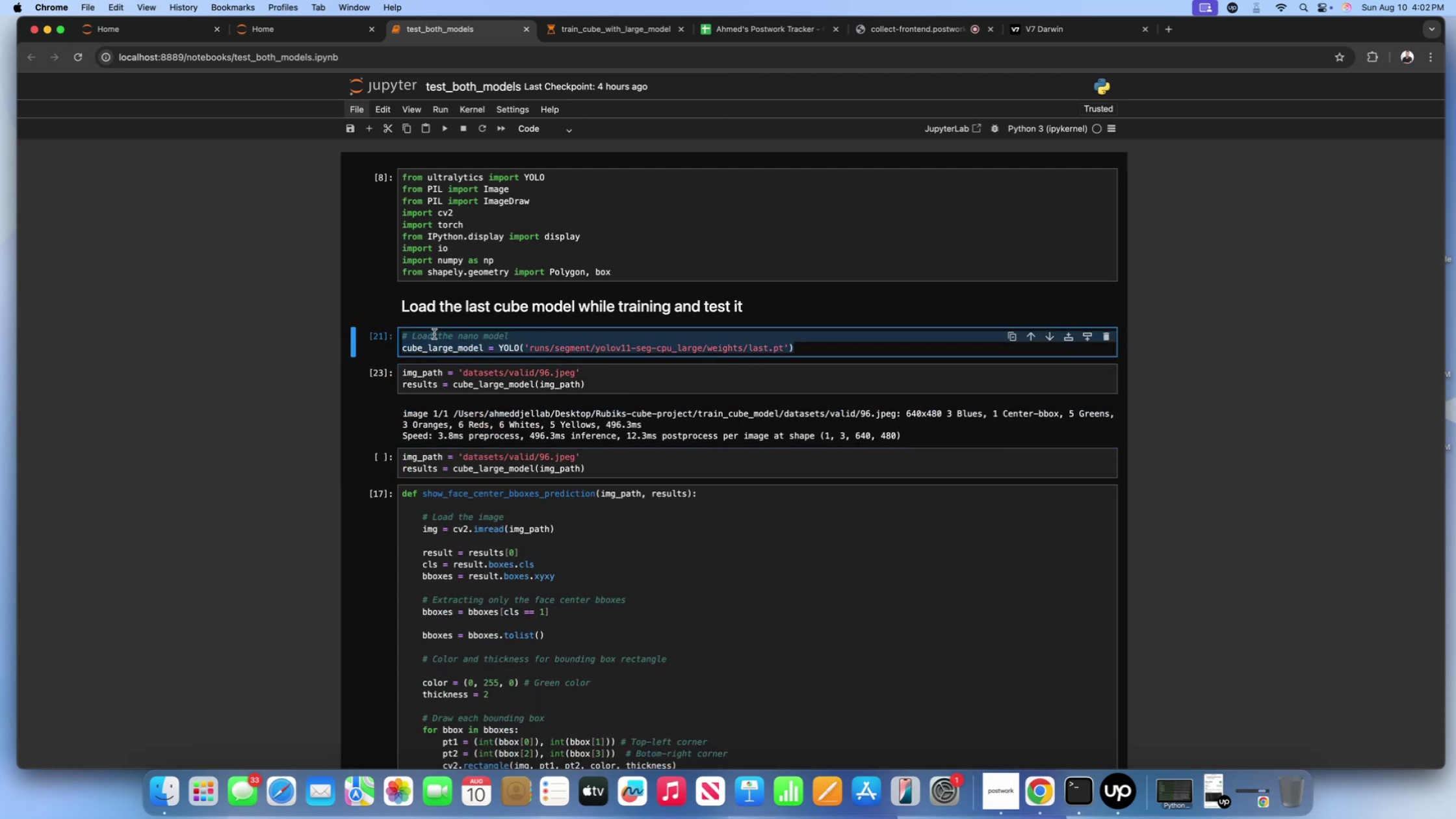 
key(Meta+CommandLeft)
 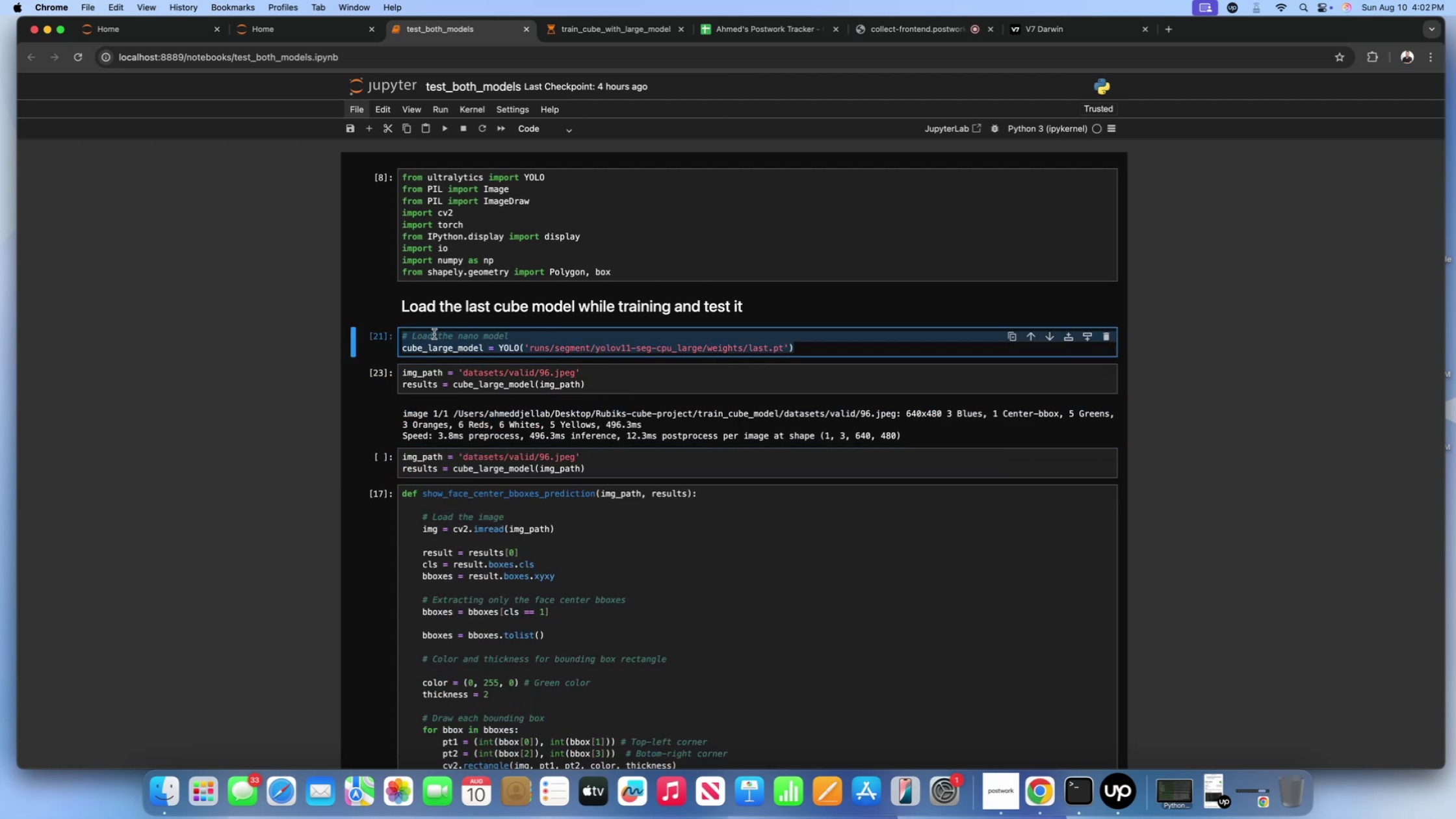 
key(Meta+C)
 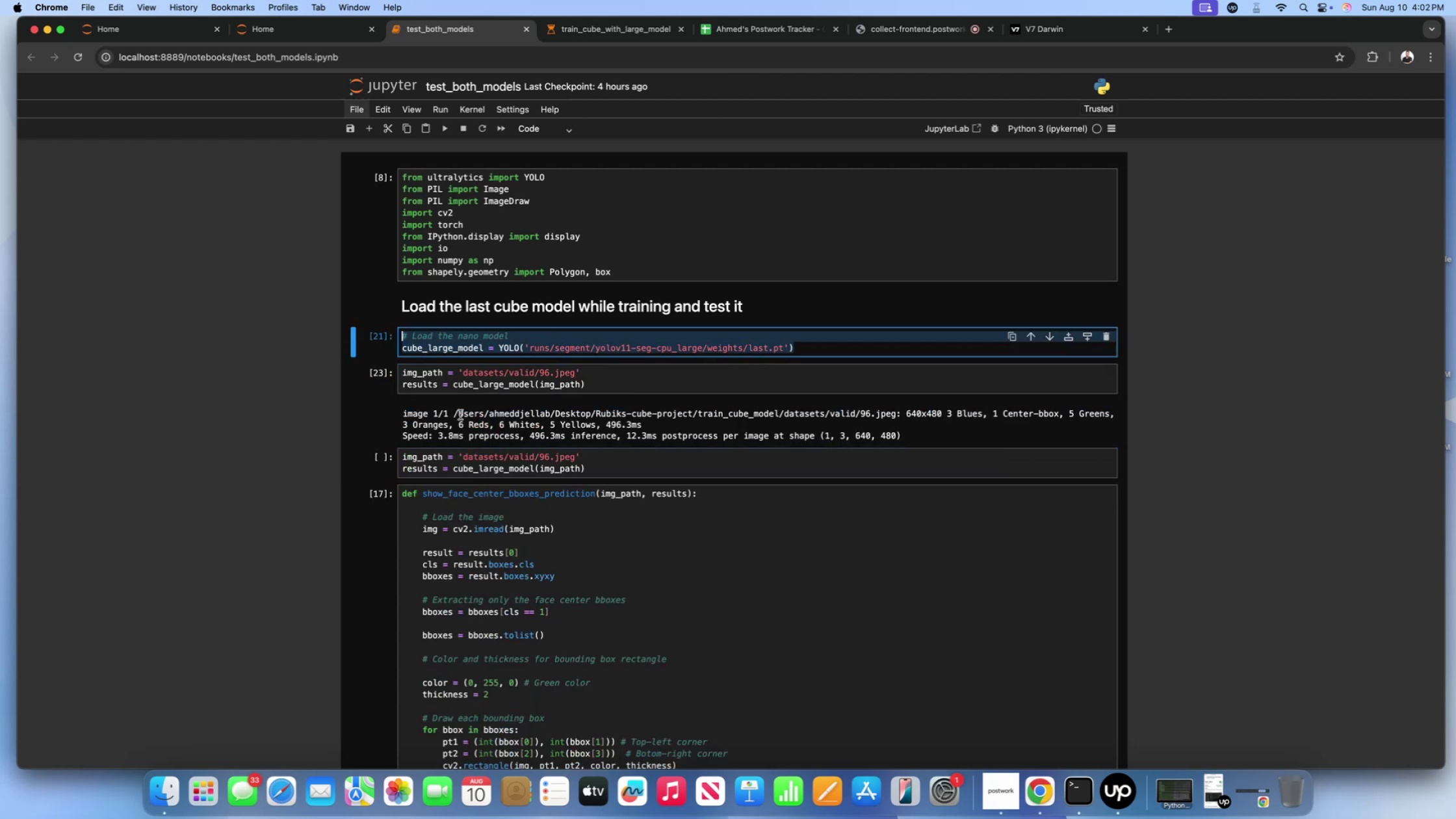 
left_click([460, 415])
 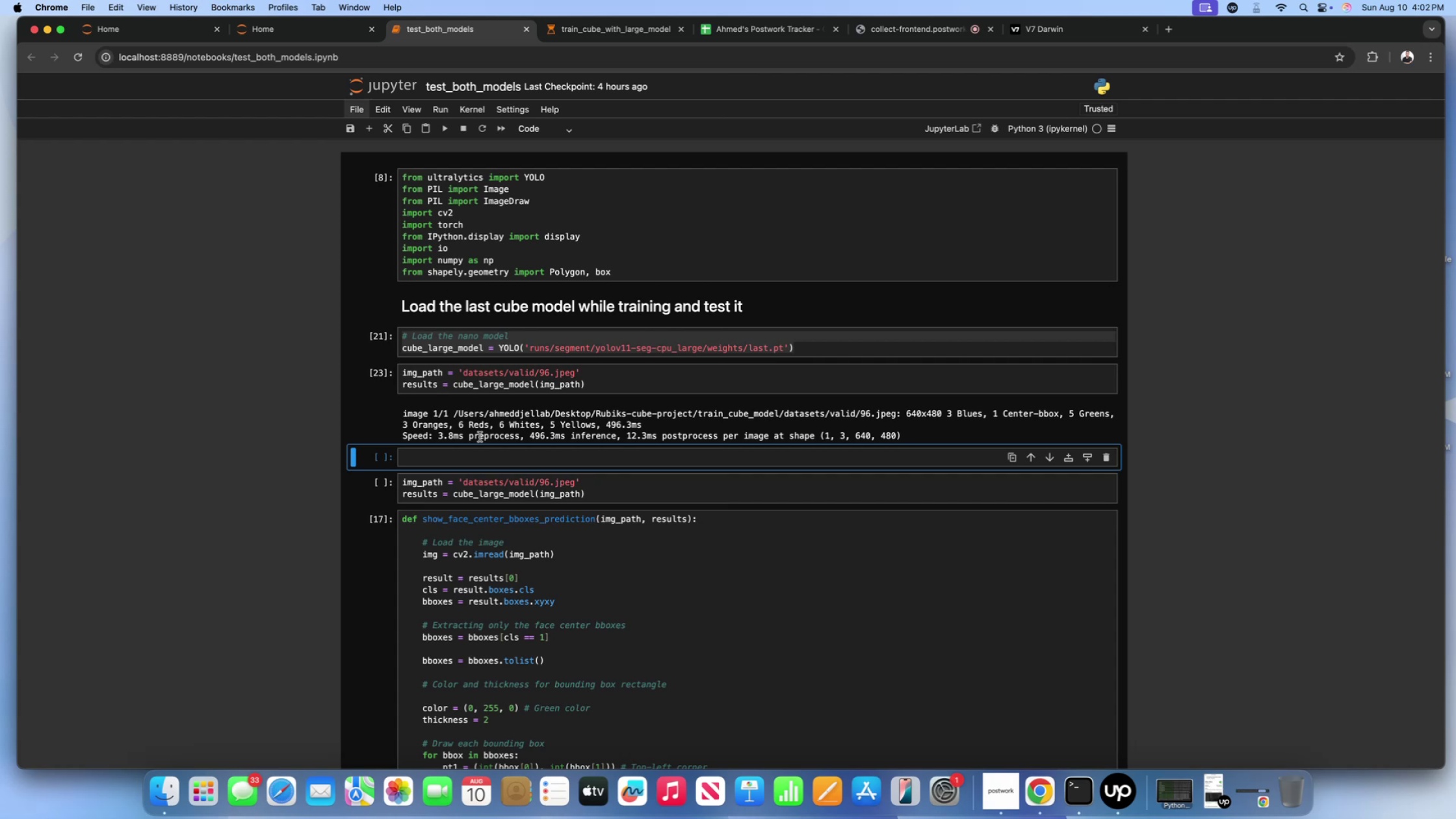 
left_click([476, 452])
 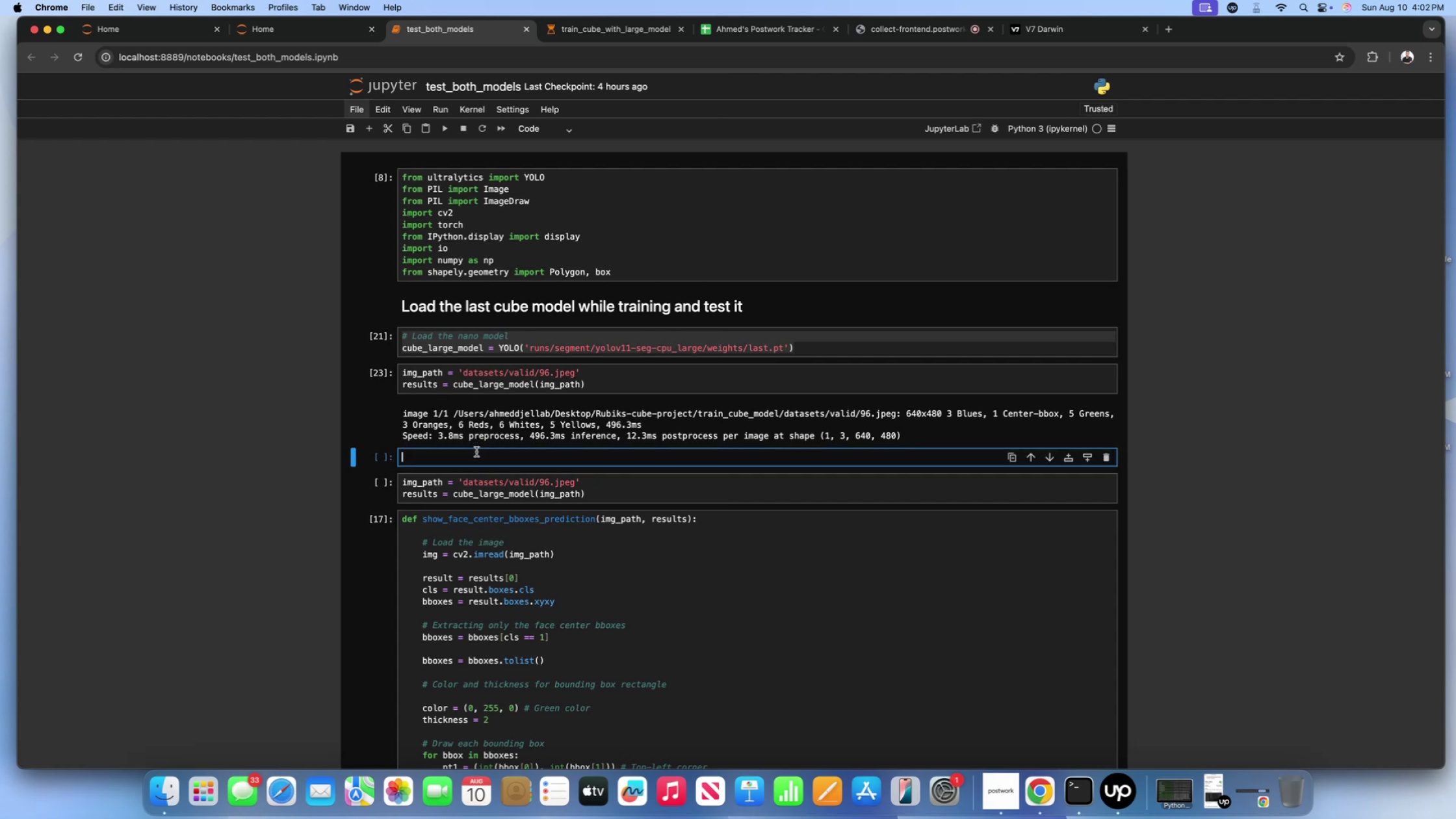 
key(Meta+V)
 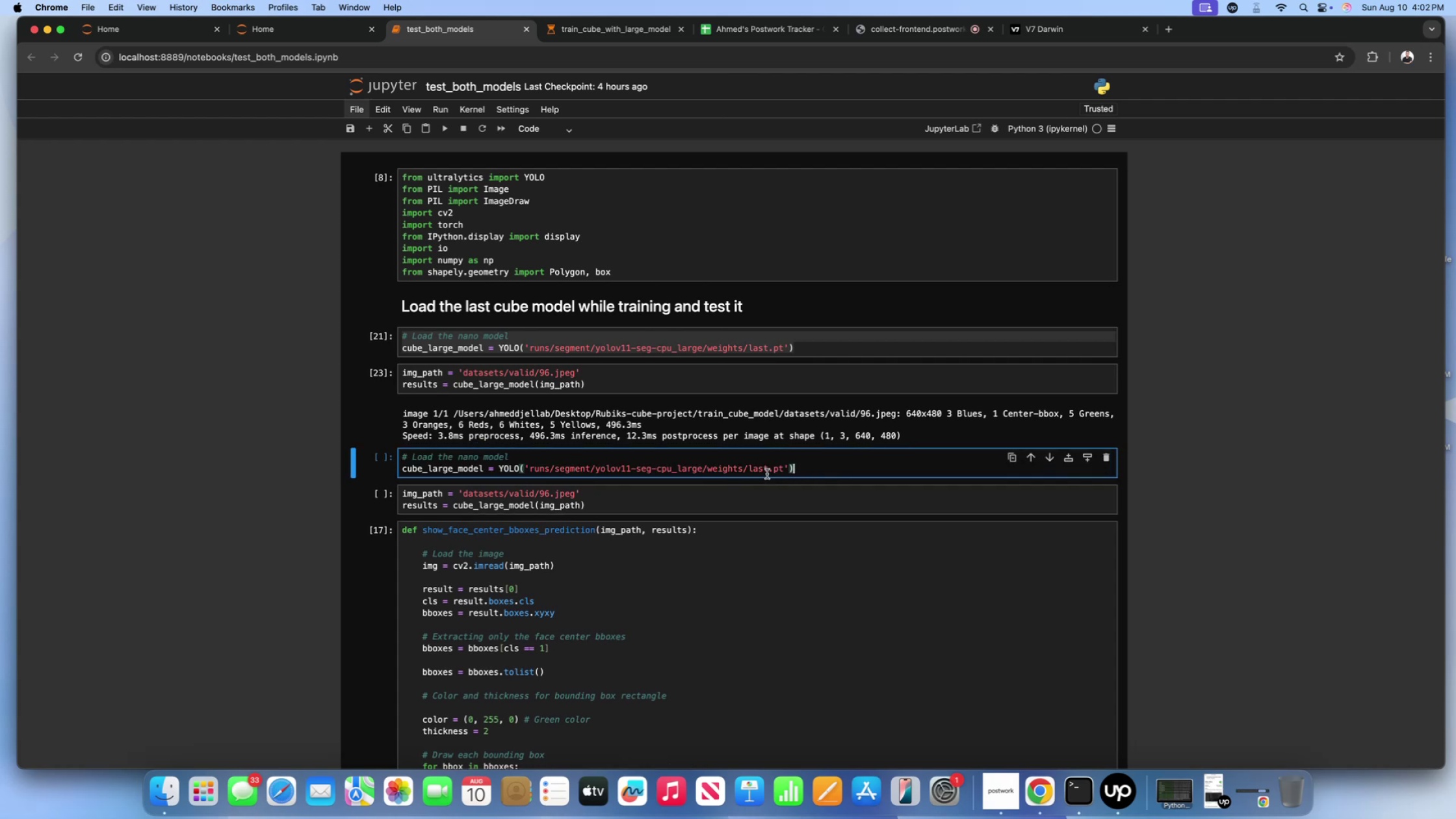 
left_click([768, 471])
 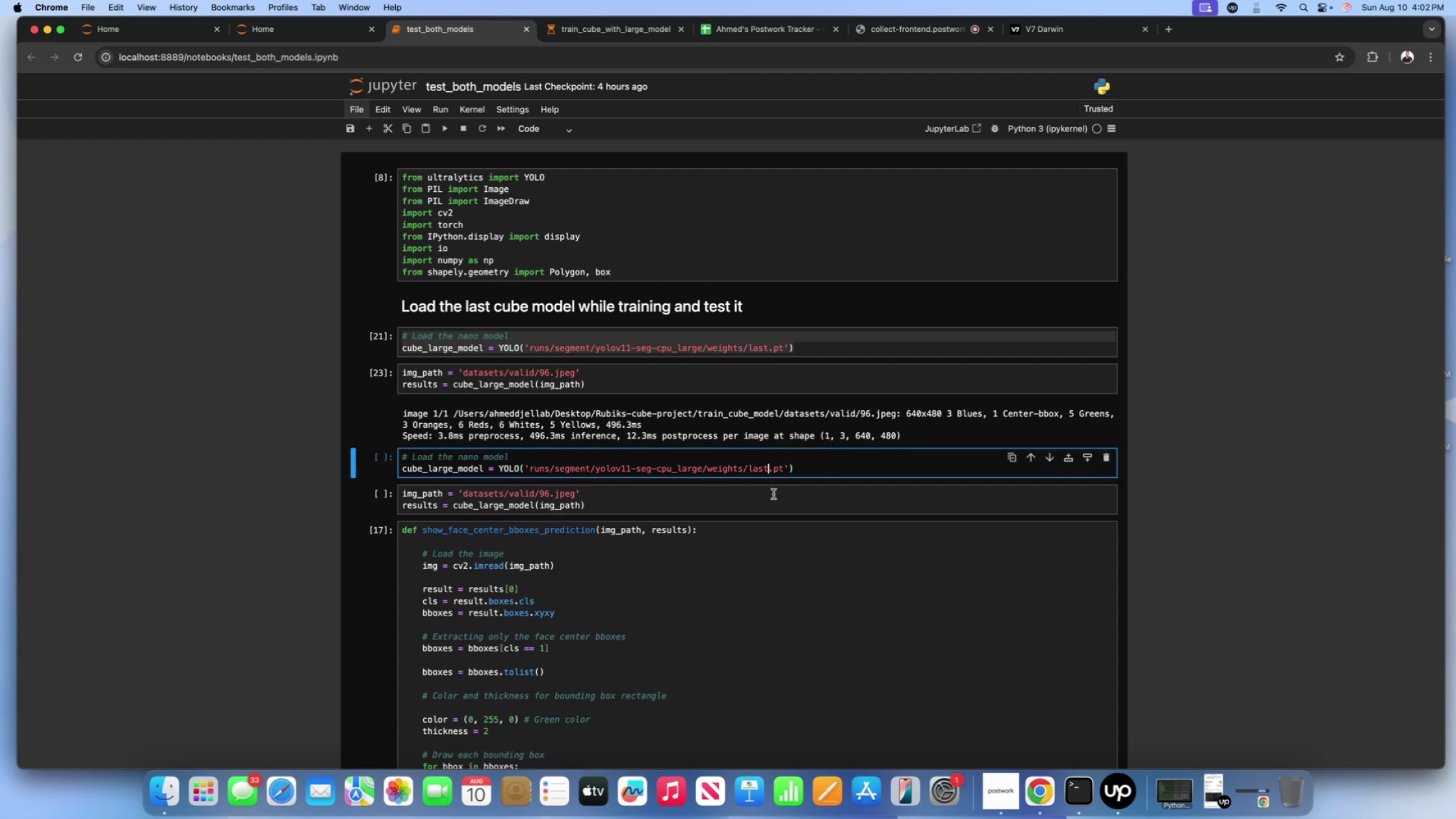 
key(Backspace)
key(Backspace)
key(Backspace)
key(Backspace)
type(best)
 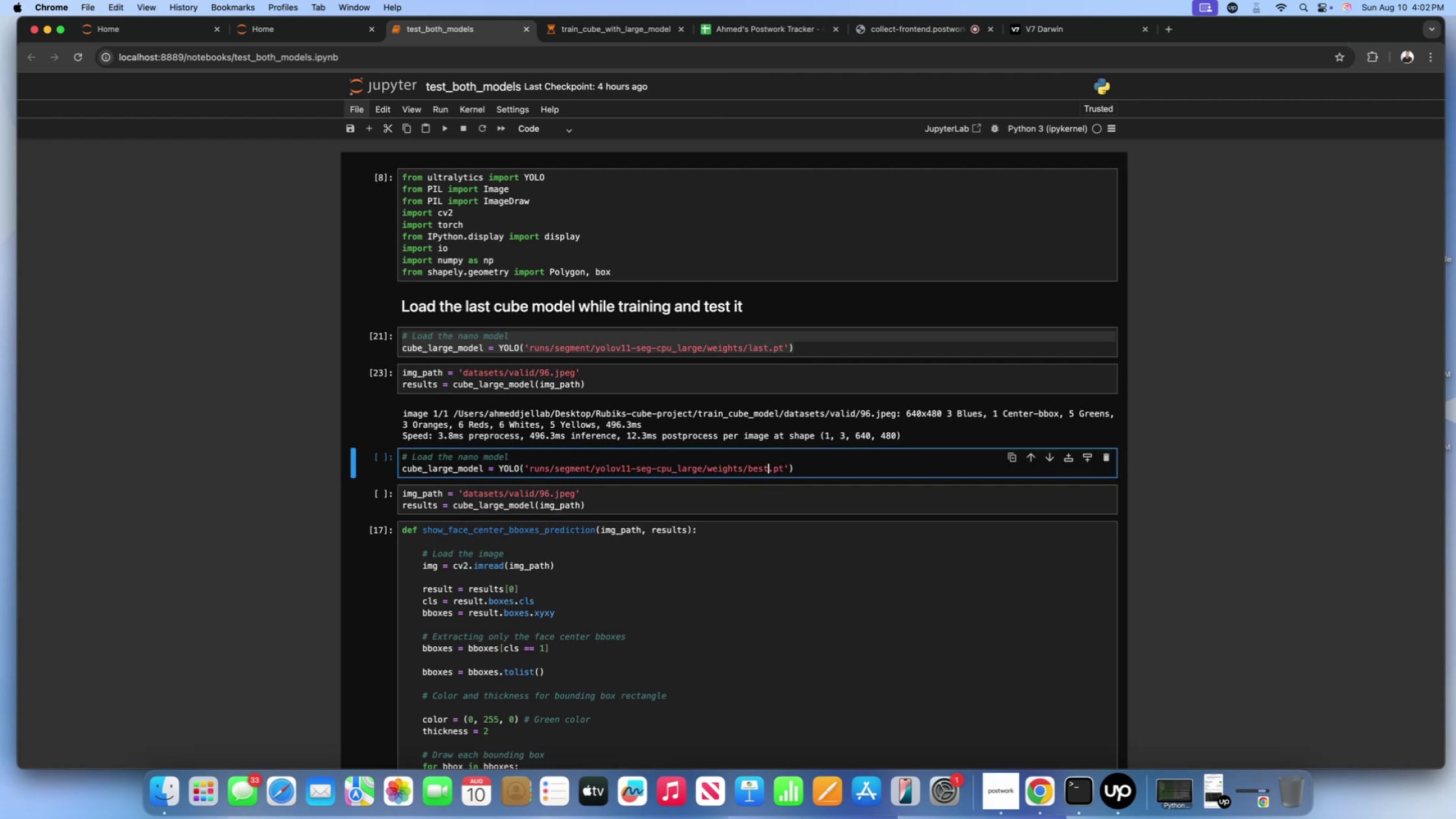 
key(Shift+Enter)
 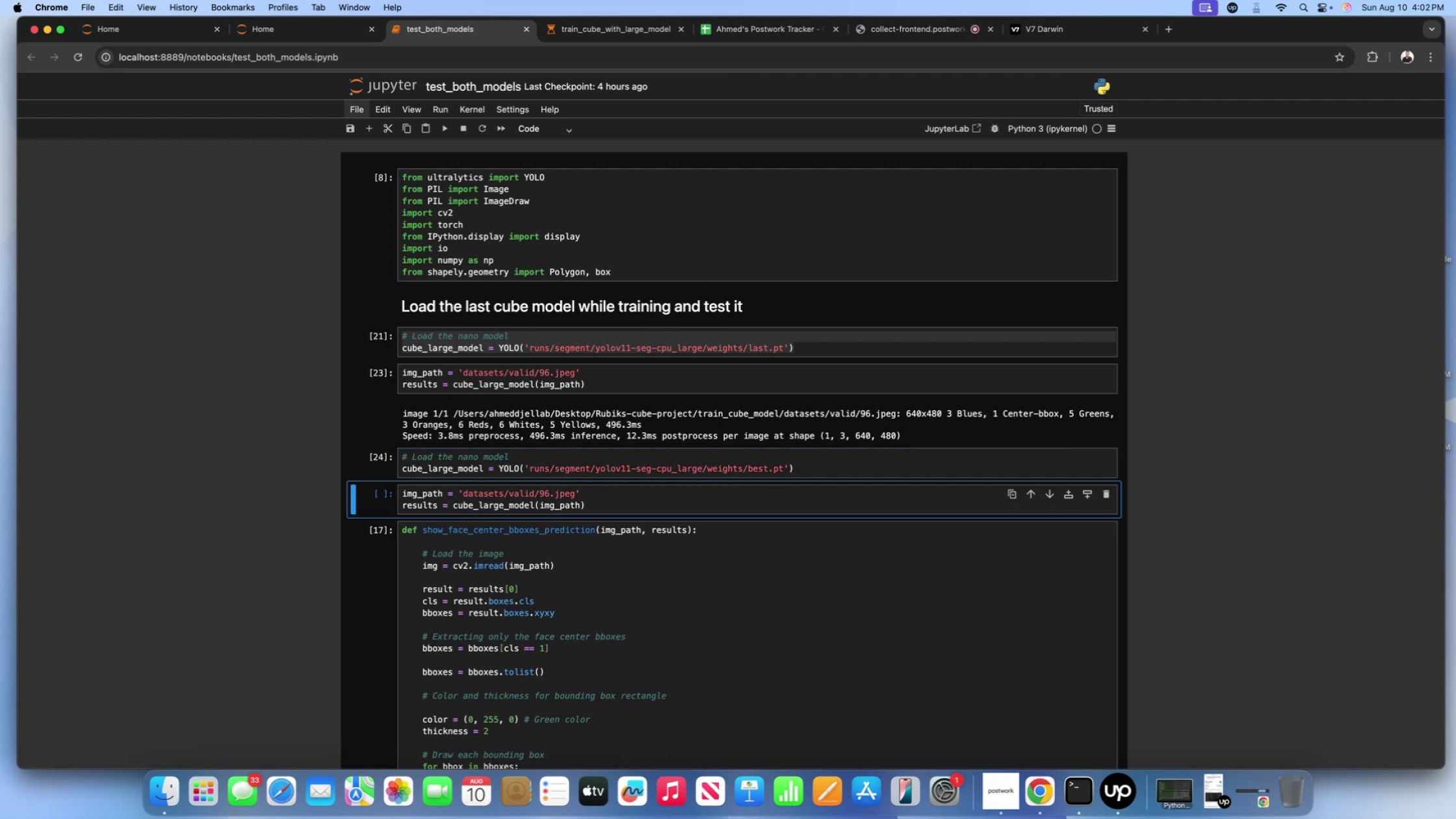 
key(Shift+Enter)
 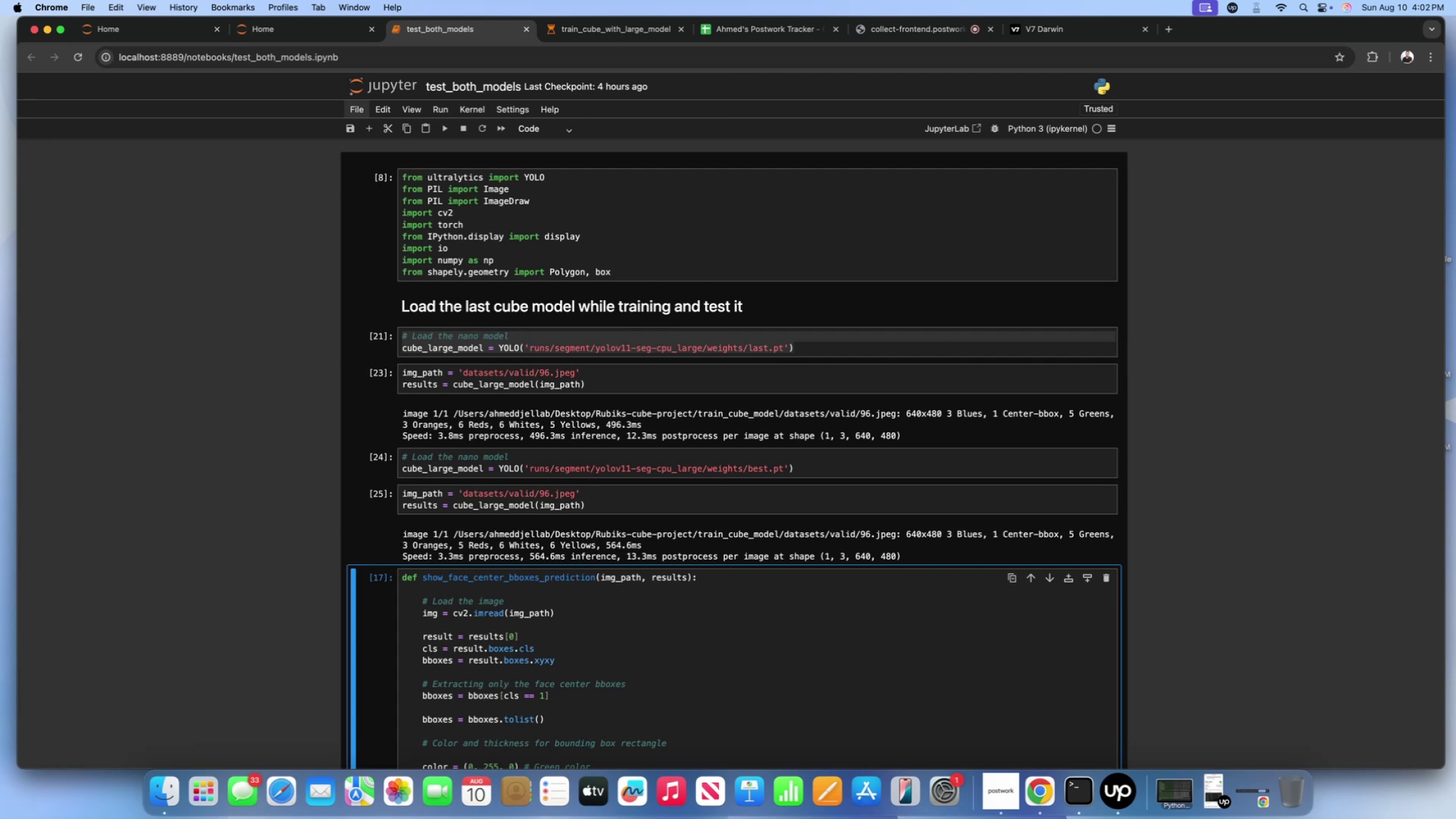 
wait(16.86)
 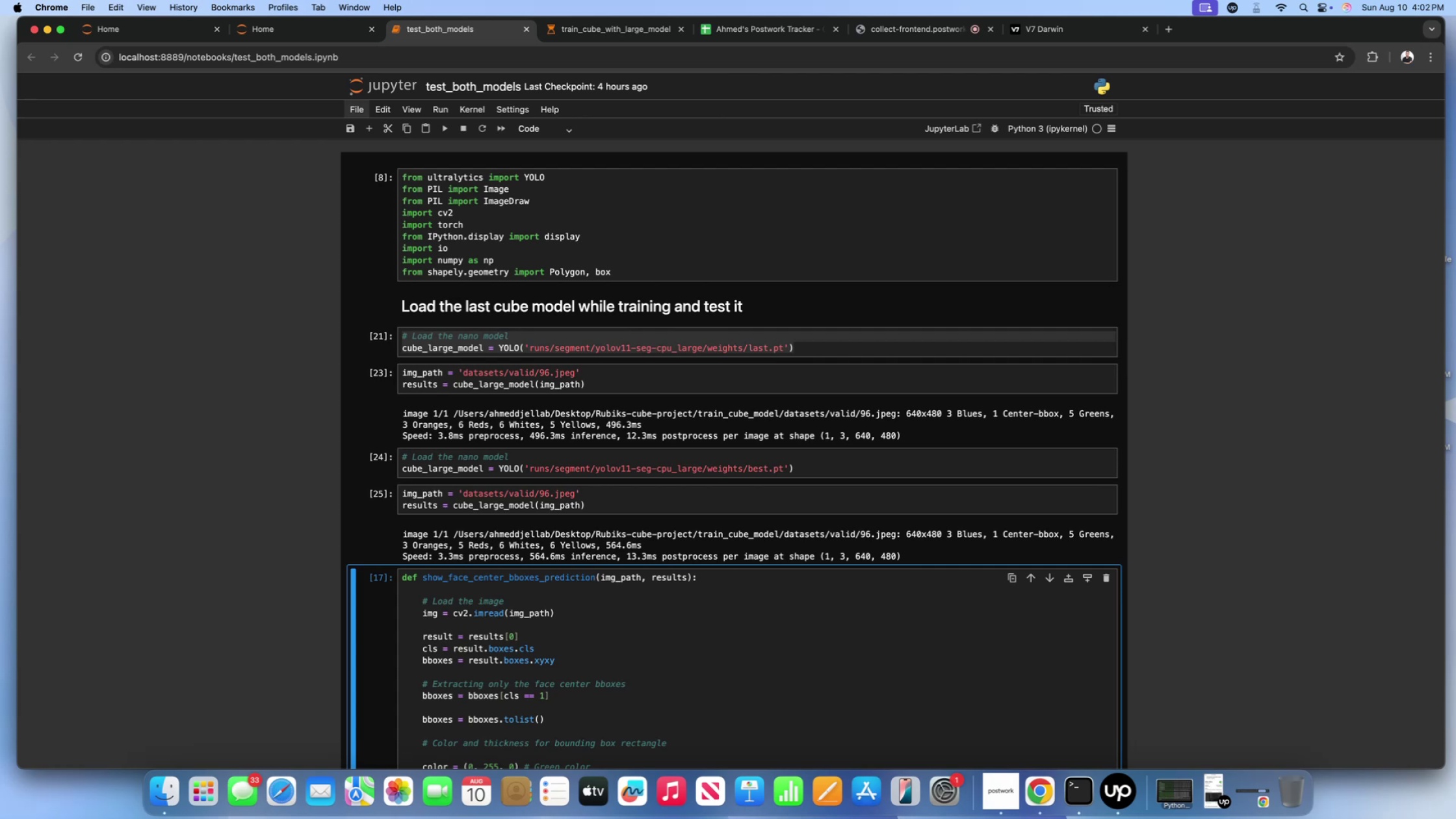 
left_click([744, 460])
 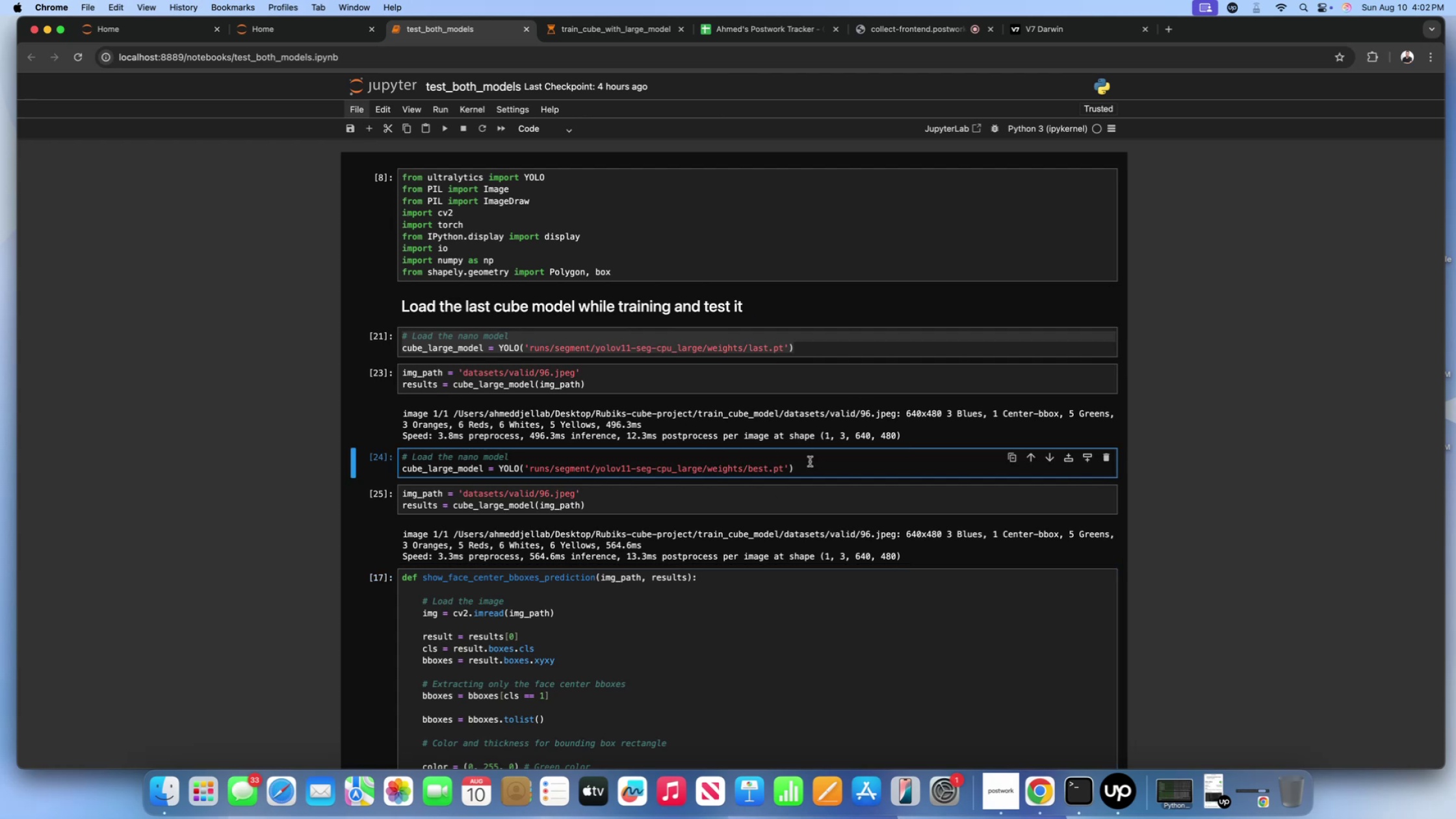 
left_click_drag(start_coordinate=[810, 464], to_coordinate=[394, 460])
 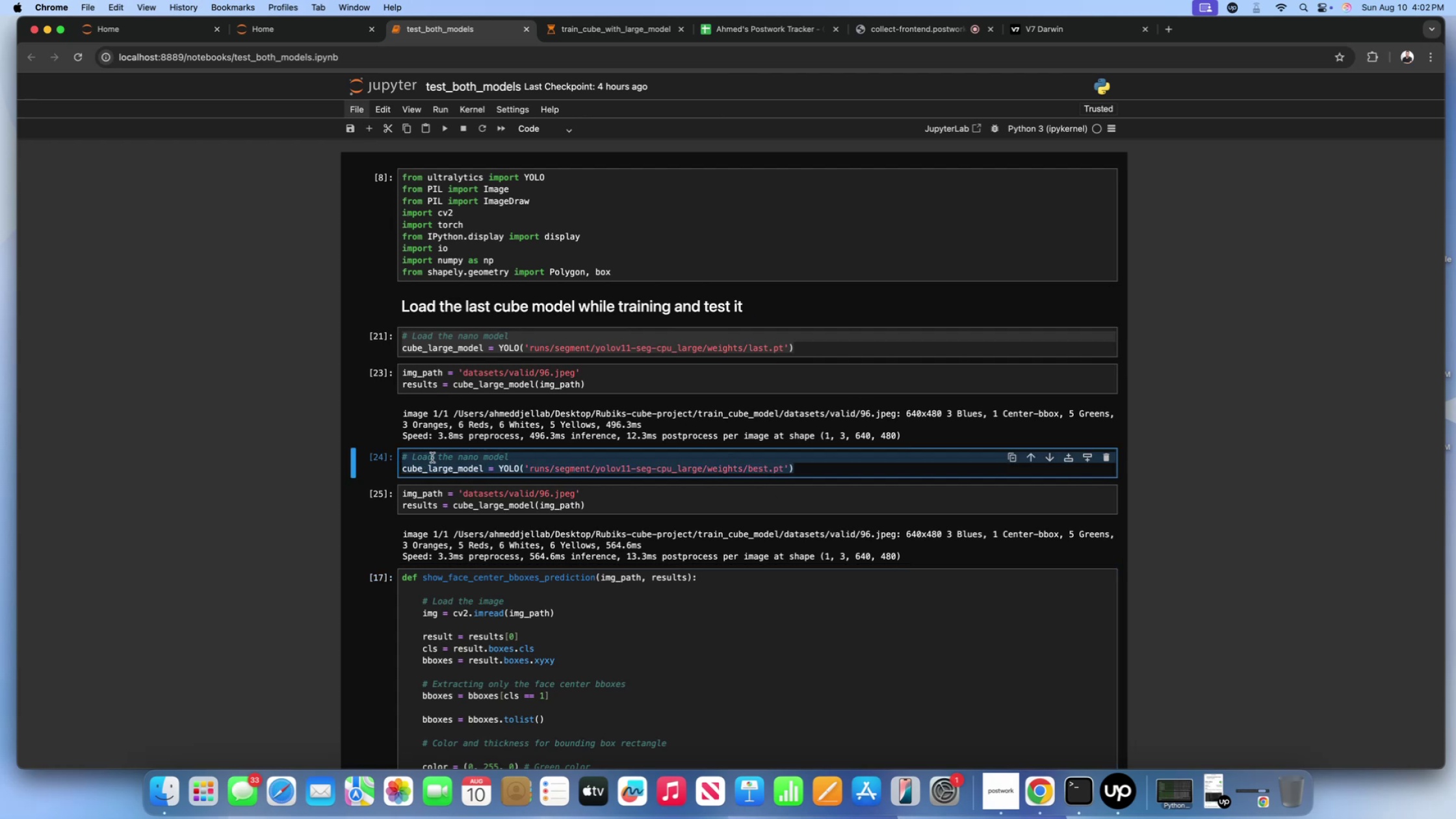 
key(Meta+CommandLeft)
 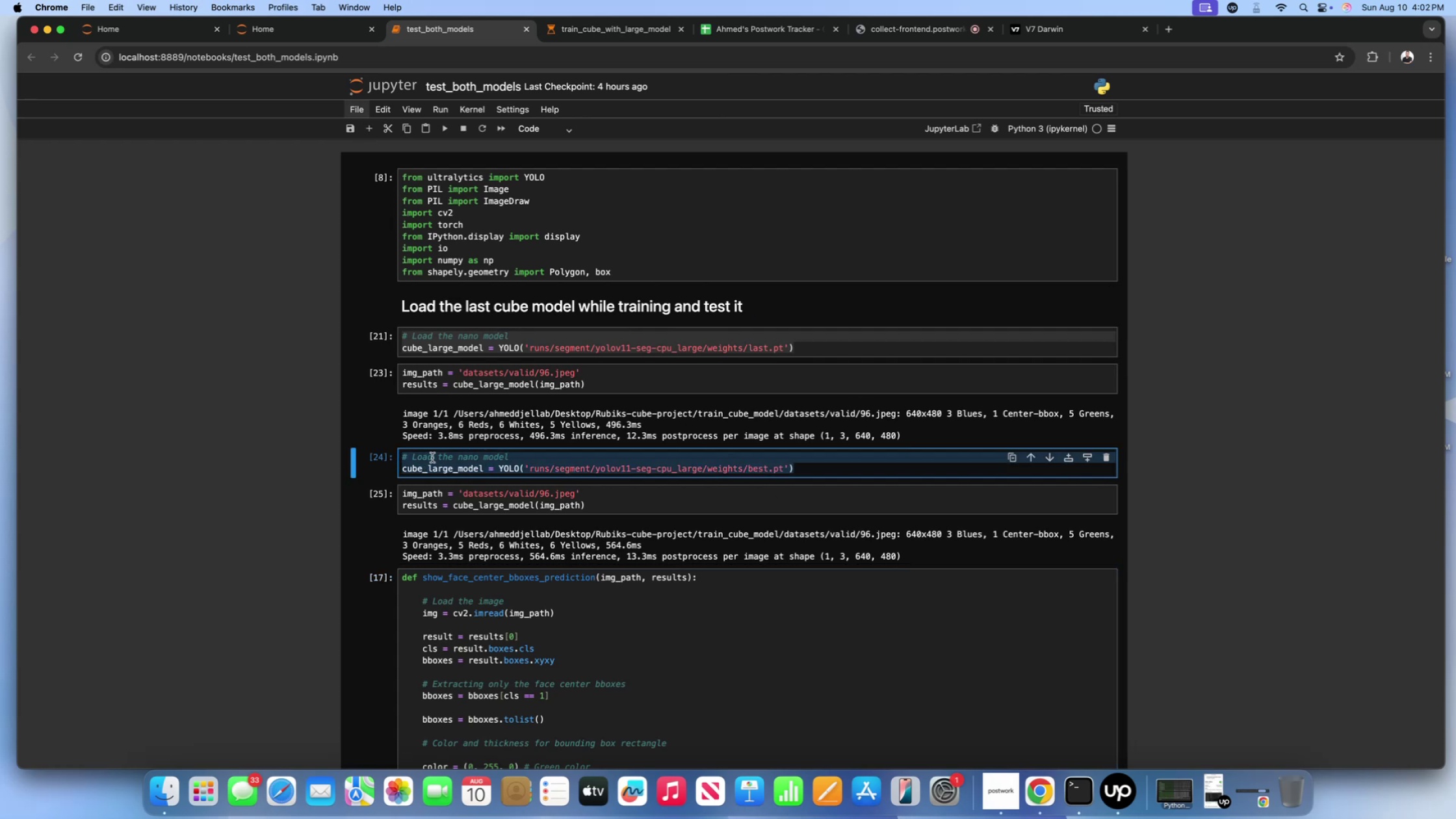 
key(Meta+C)
 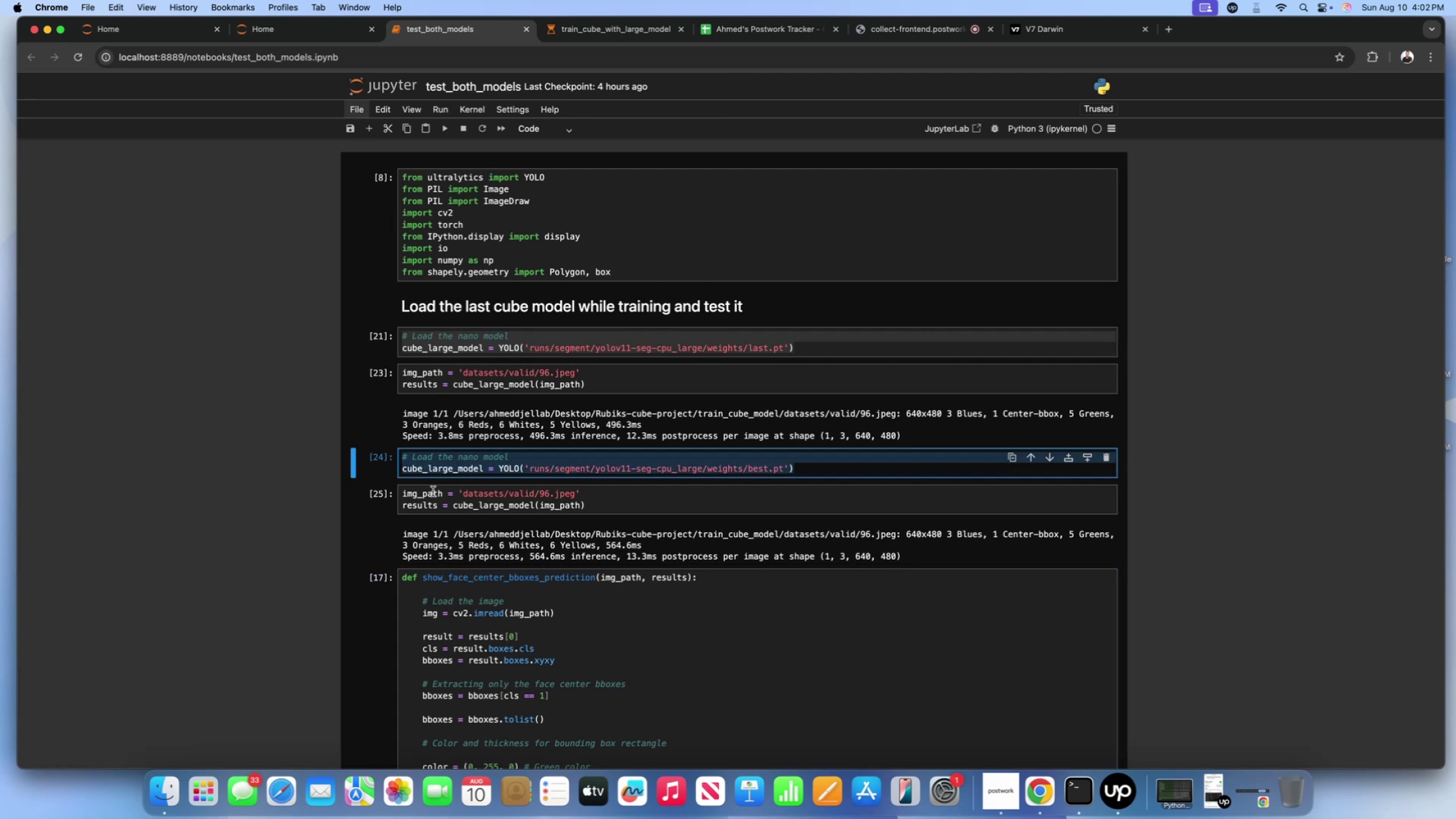 
left_click([434, 494])
 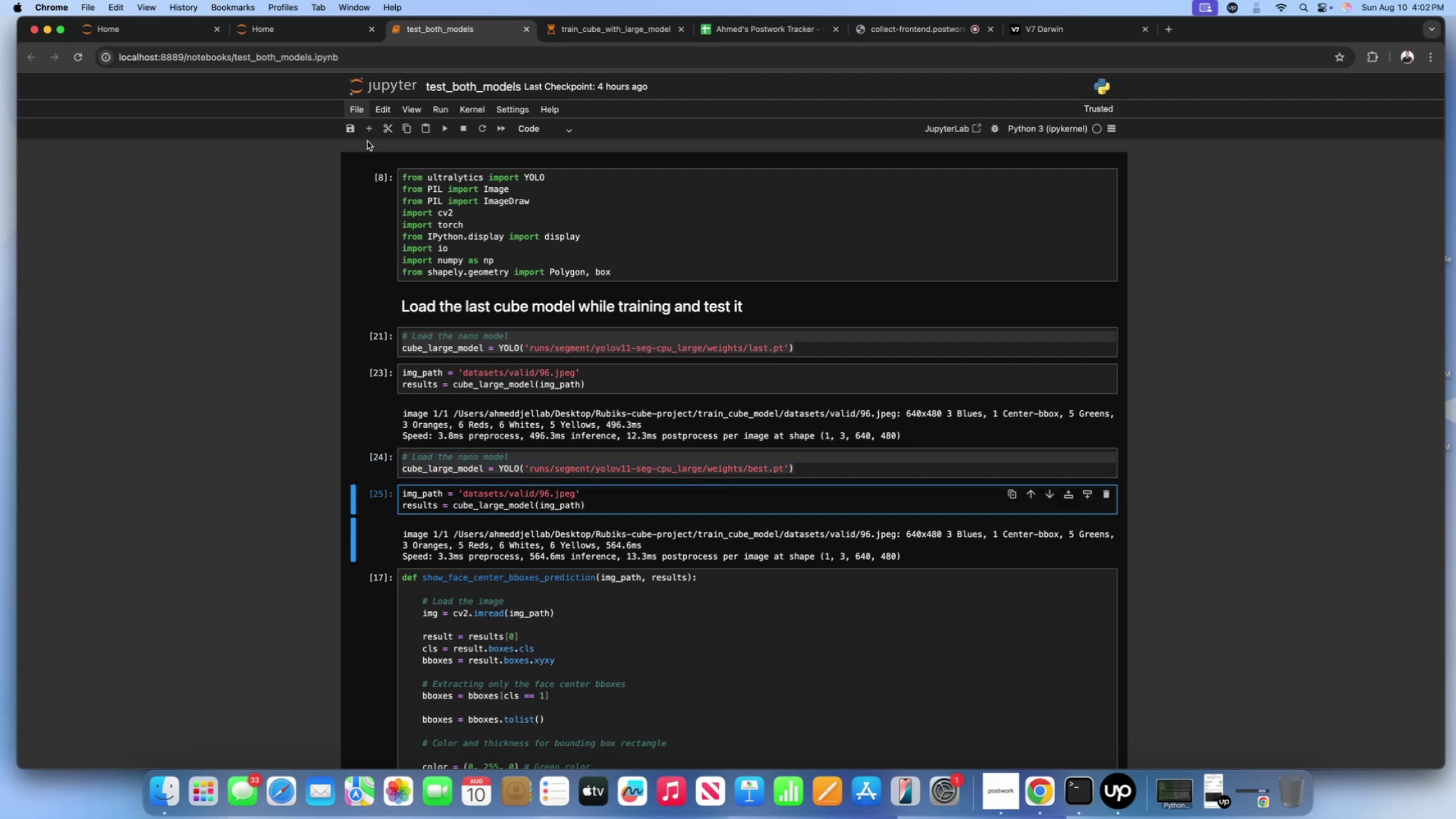 
left_click([369, 132])
 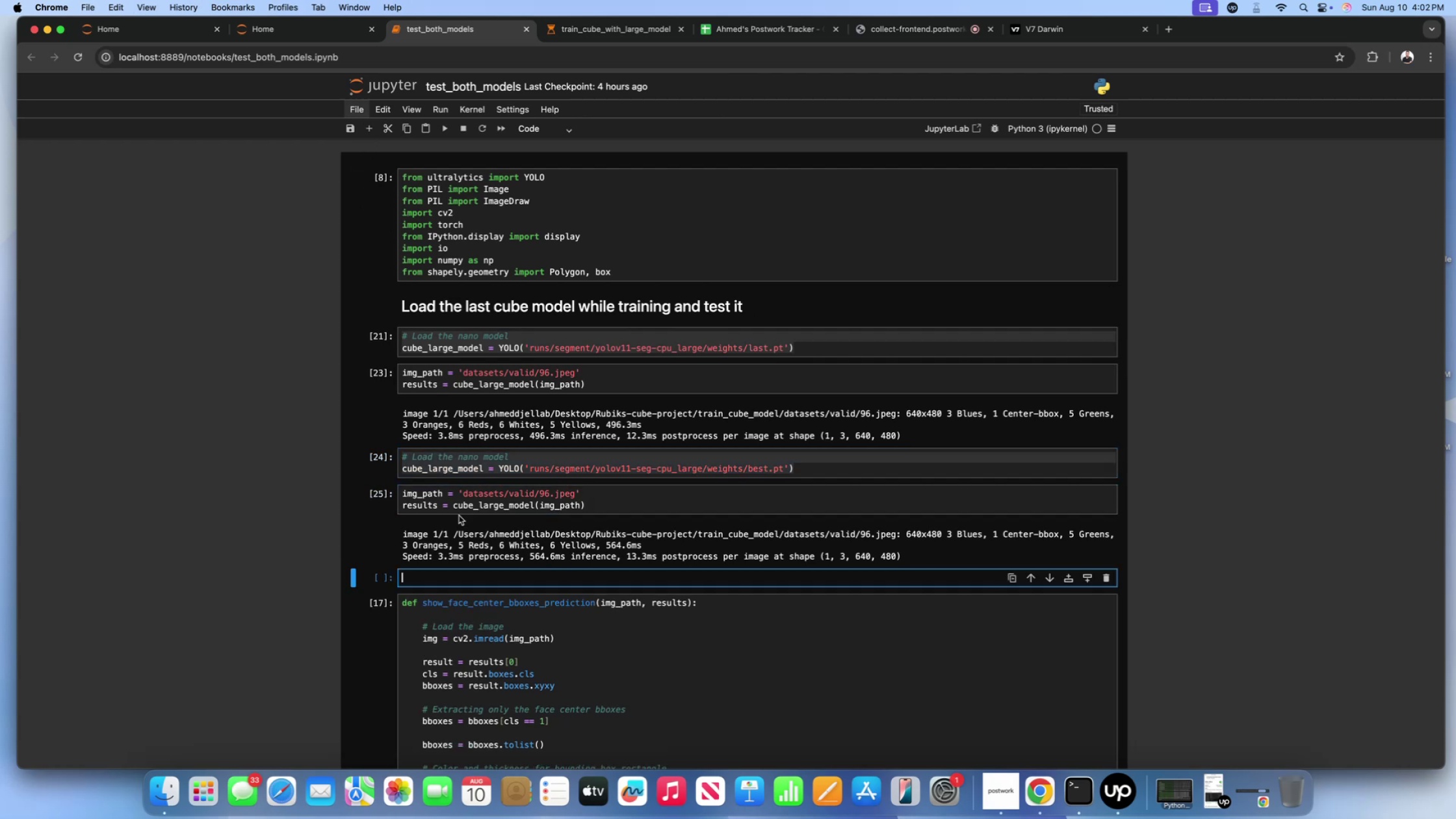 
key(Meta+V)
 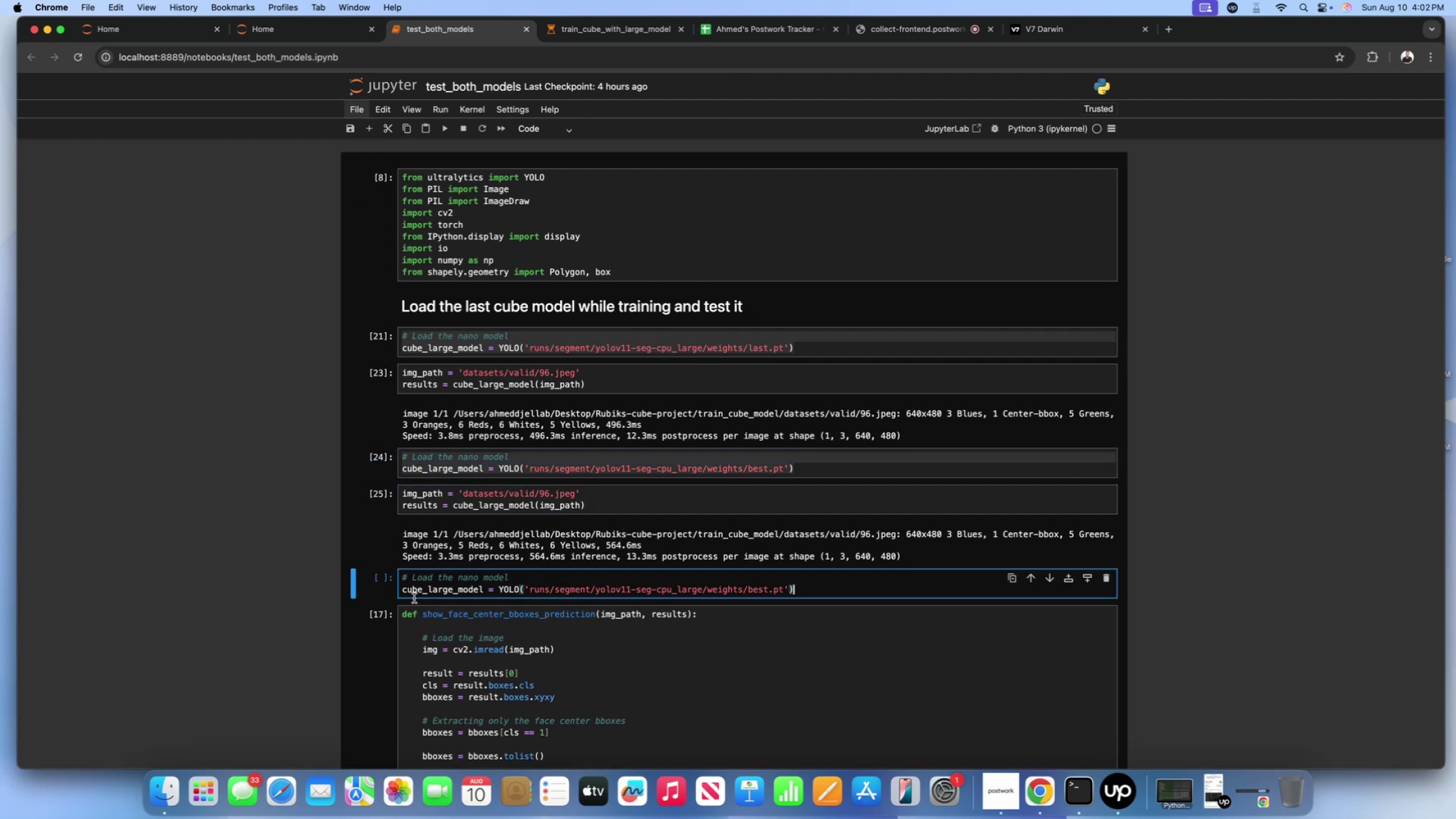 
left_click([414, 598])
 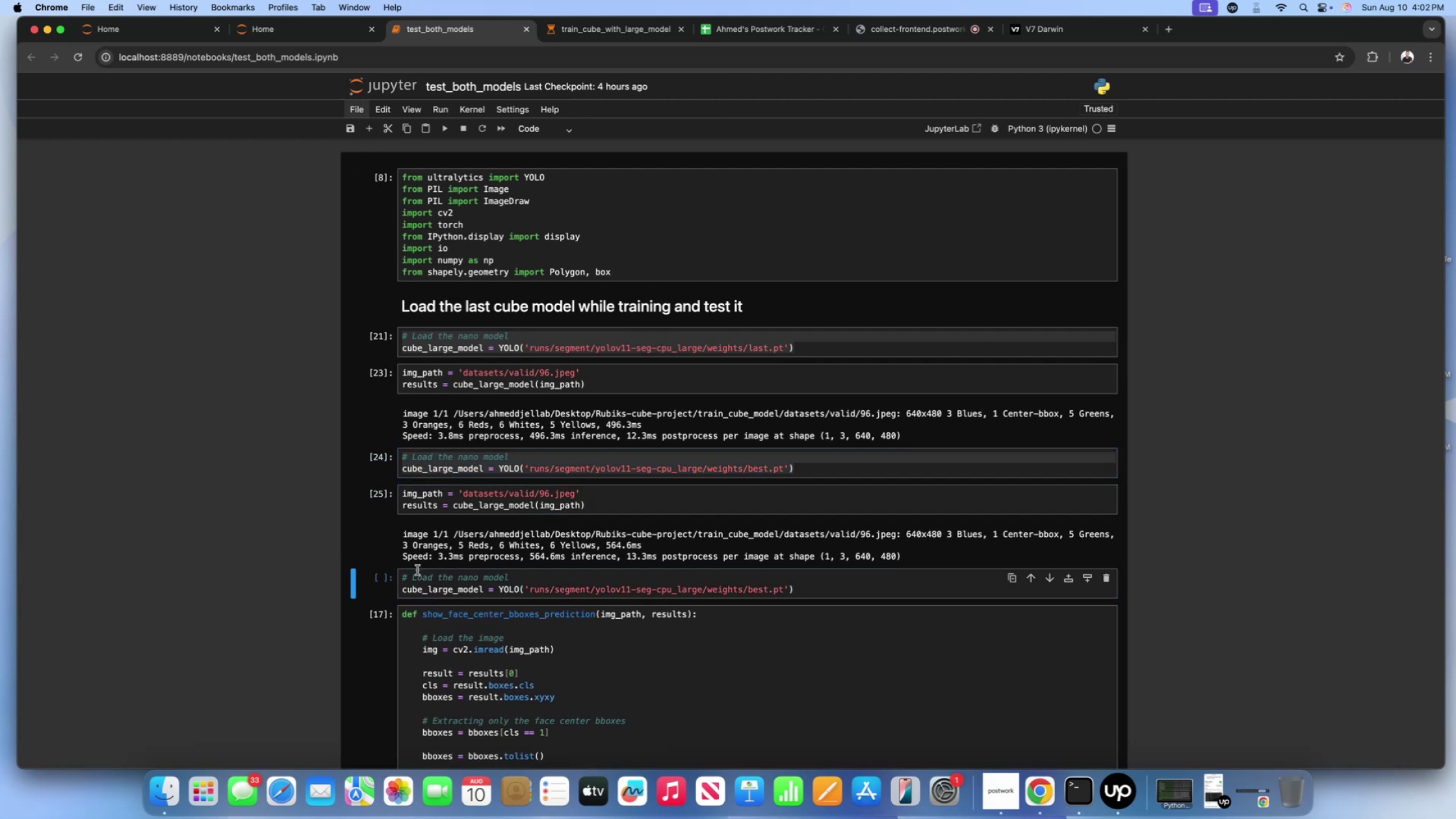 
left_click([417, 570])
 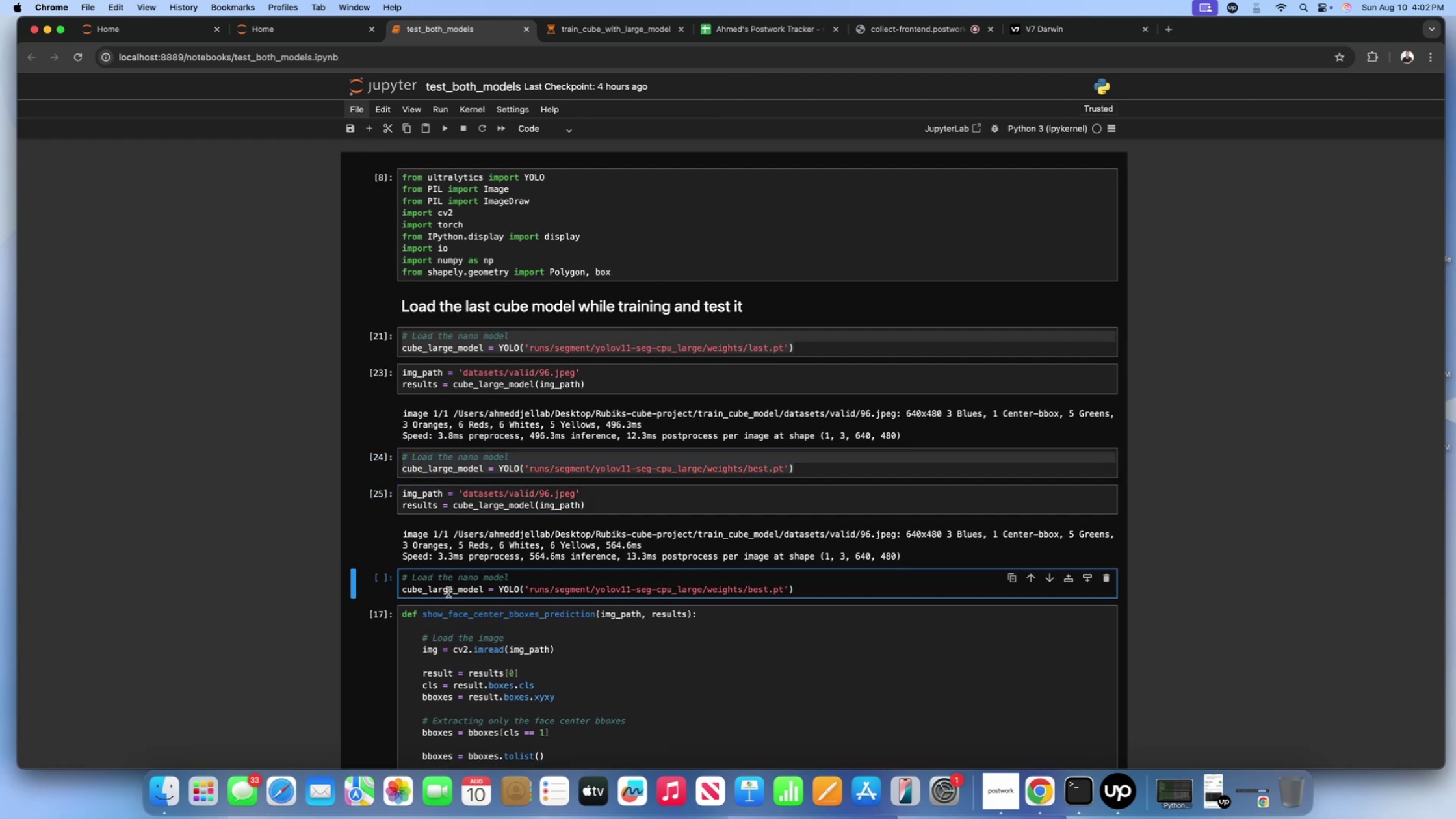 
left_click([463, 465])
 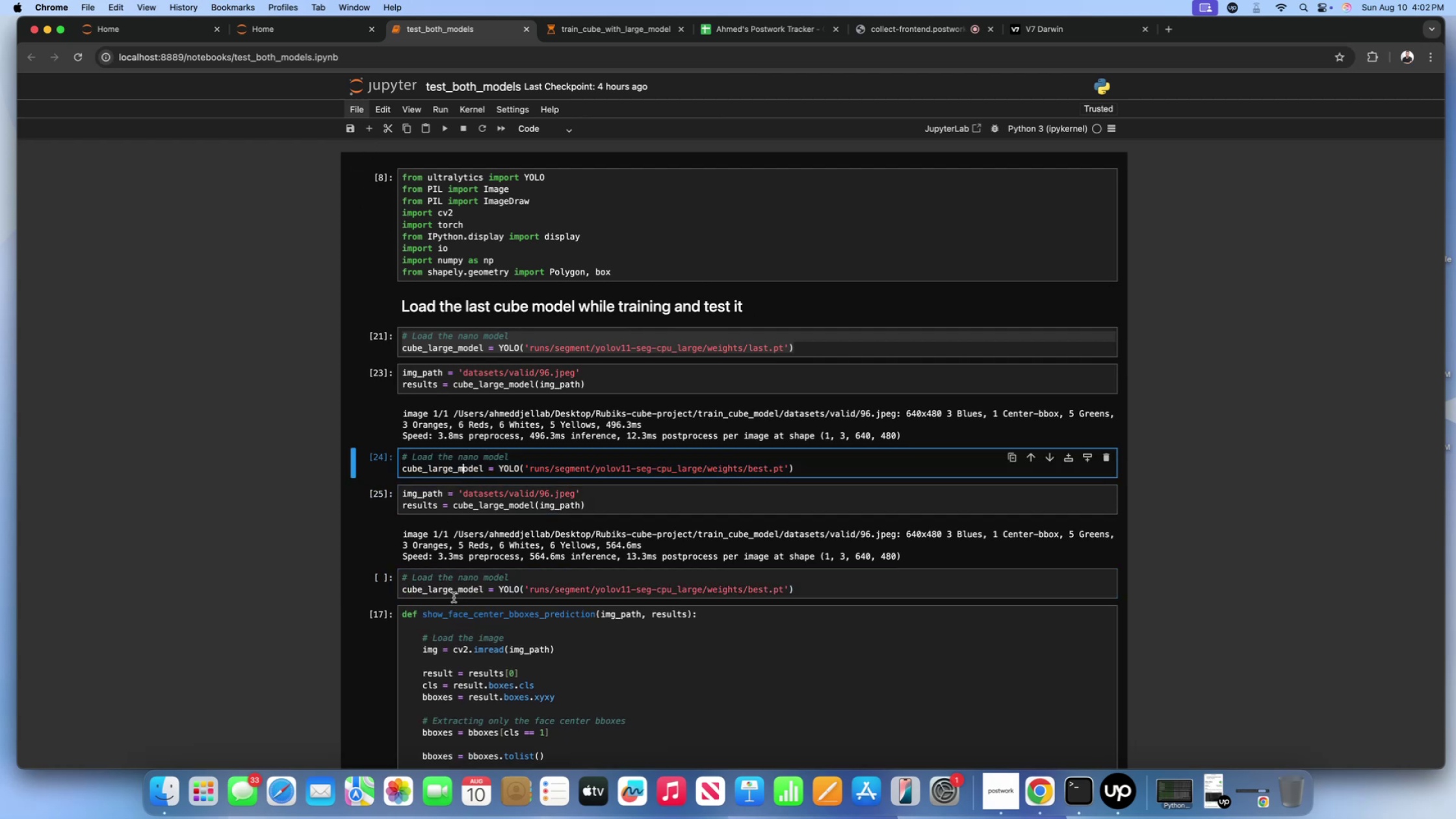 
left_click([453, 591])
 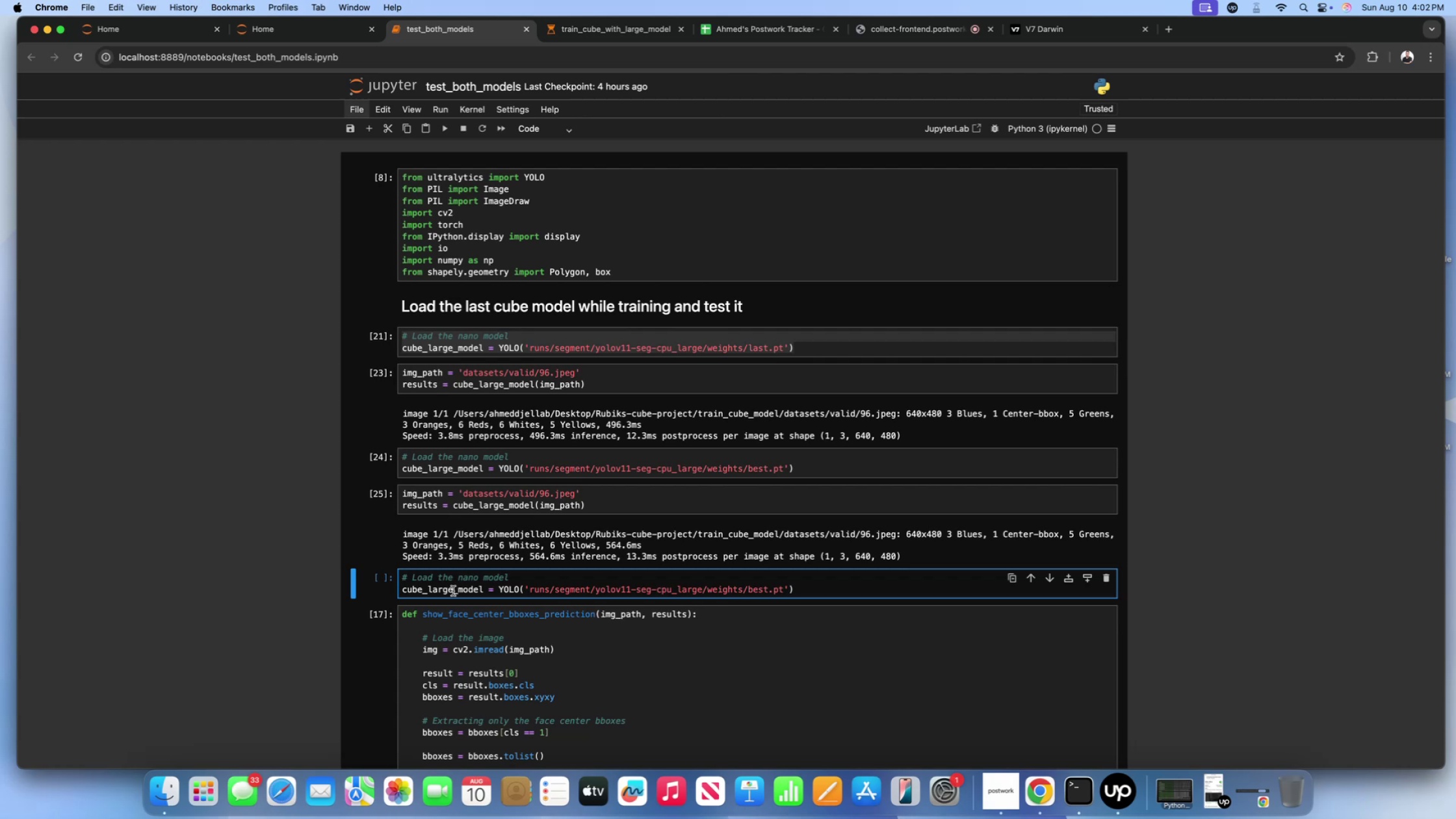 
key(Backspace)
key(Backspace)
key(Backspace)
key(Backspace)
key(Backspace)
type(nano)
 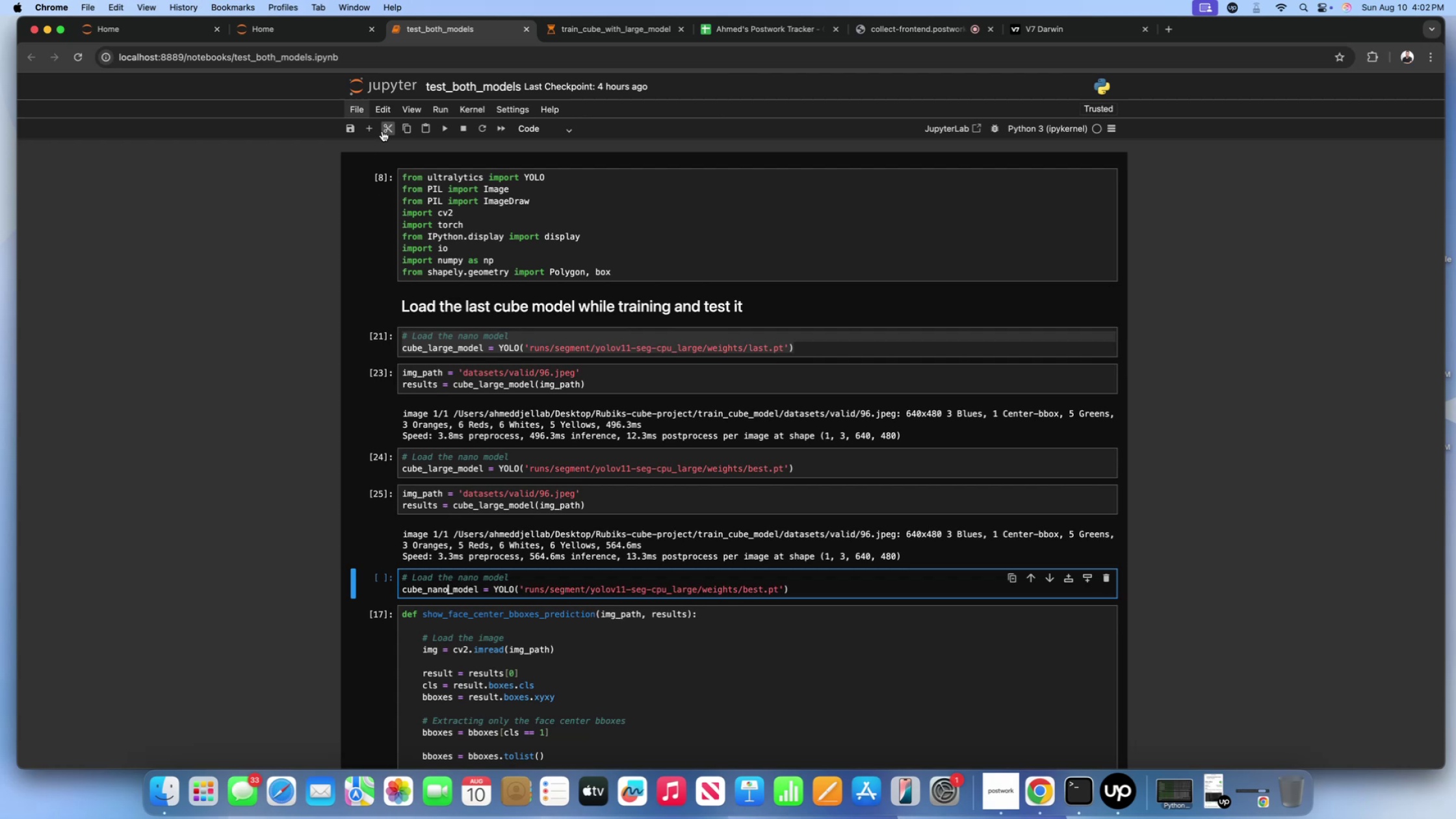 
left_click([369, 131])
 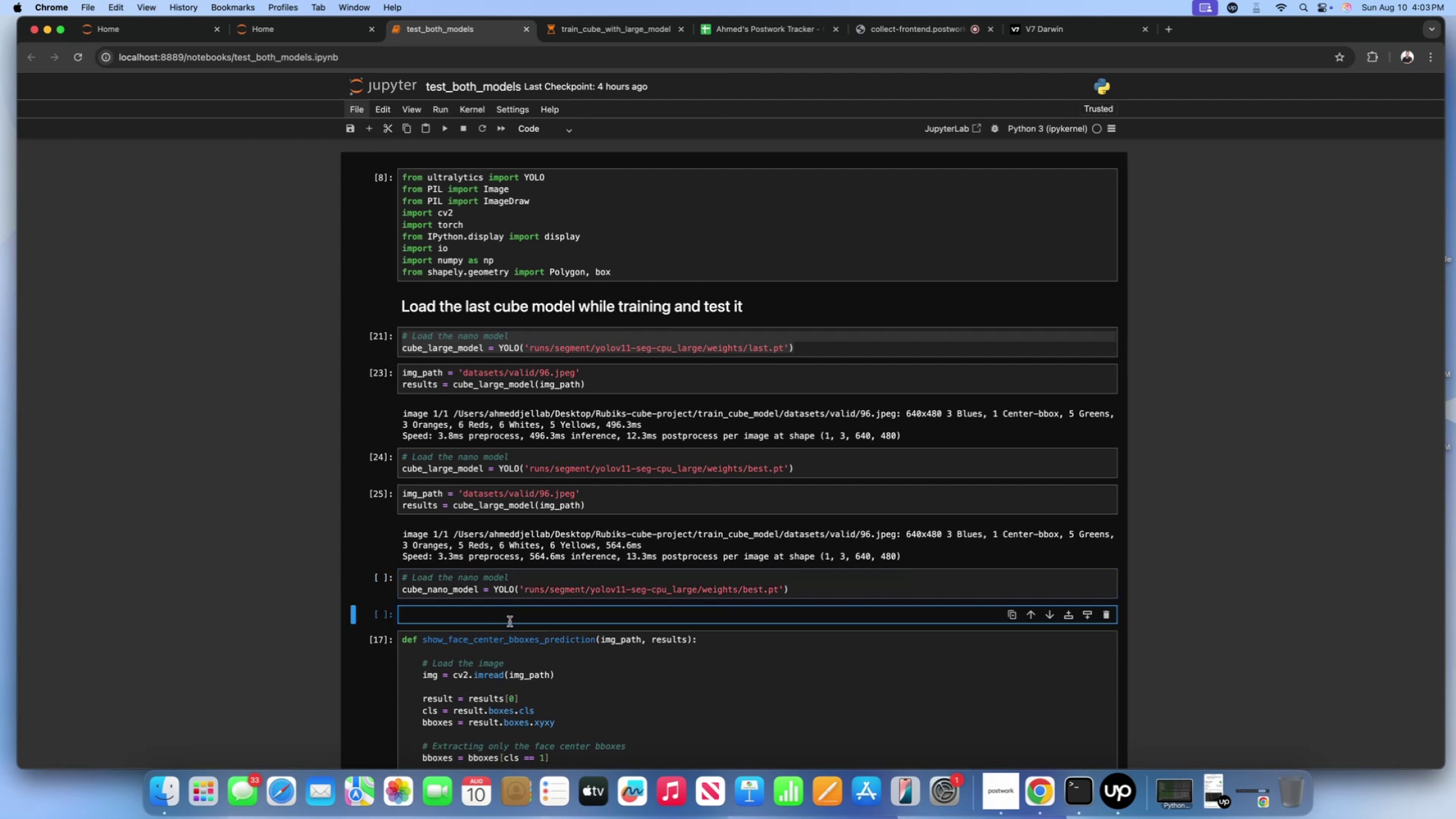 
left_click([508, 622])
 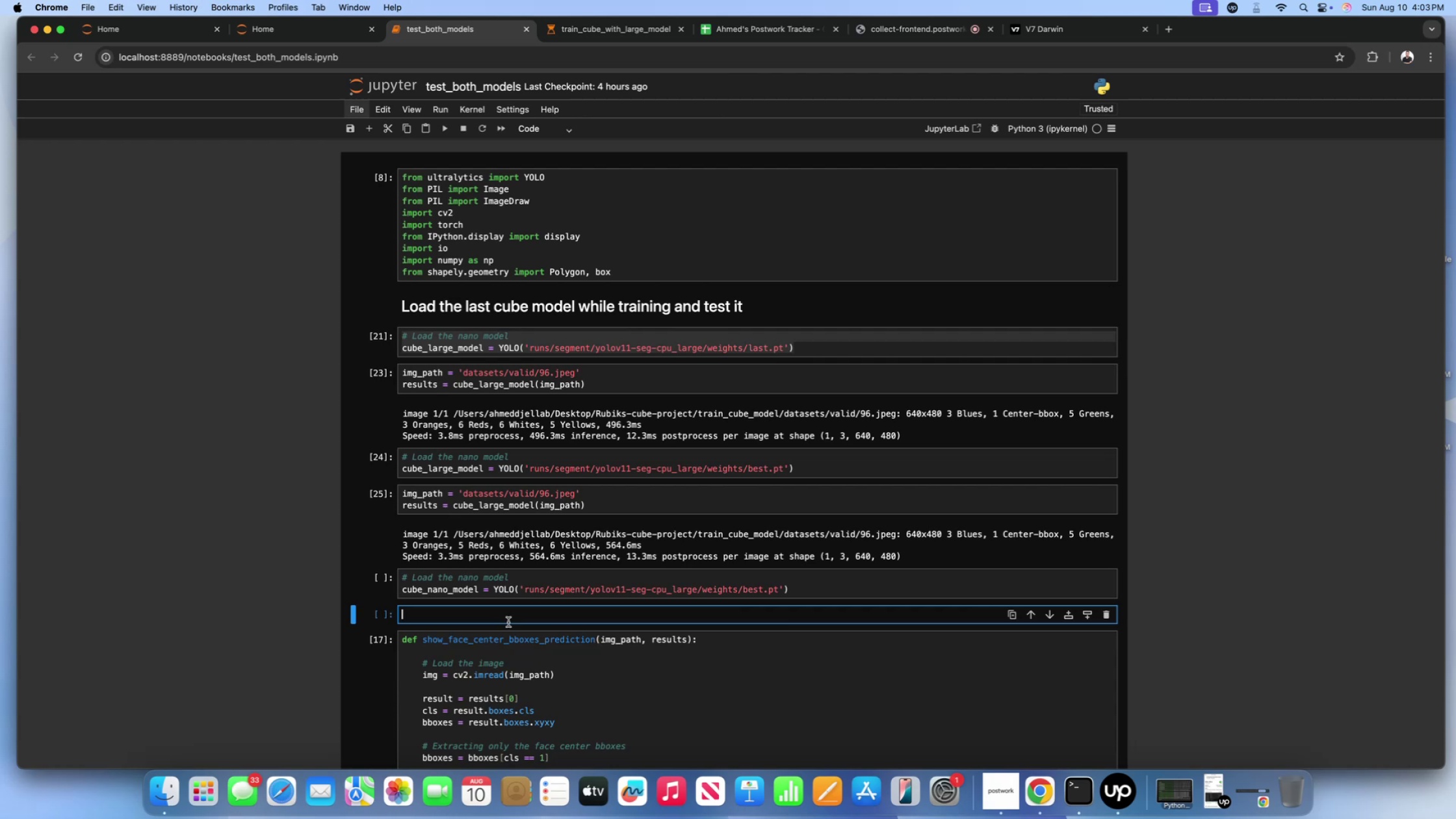 
wait(19.85)
 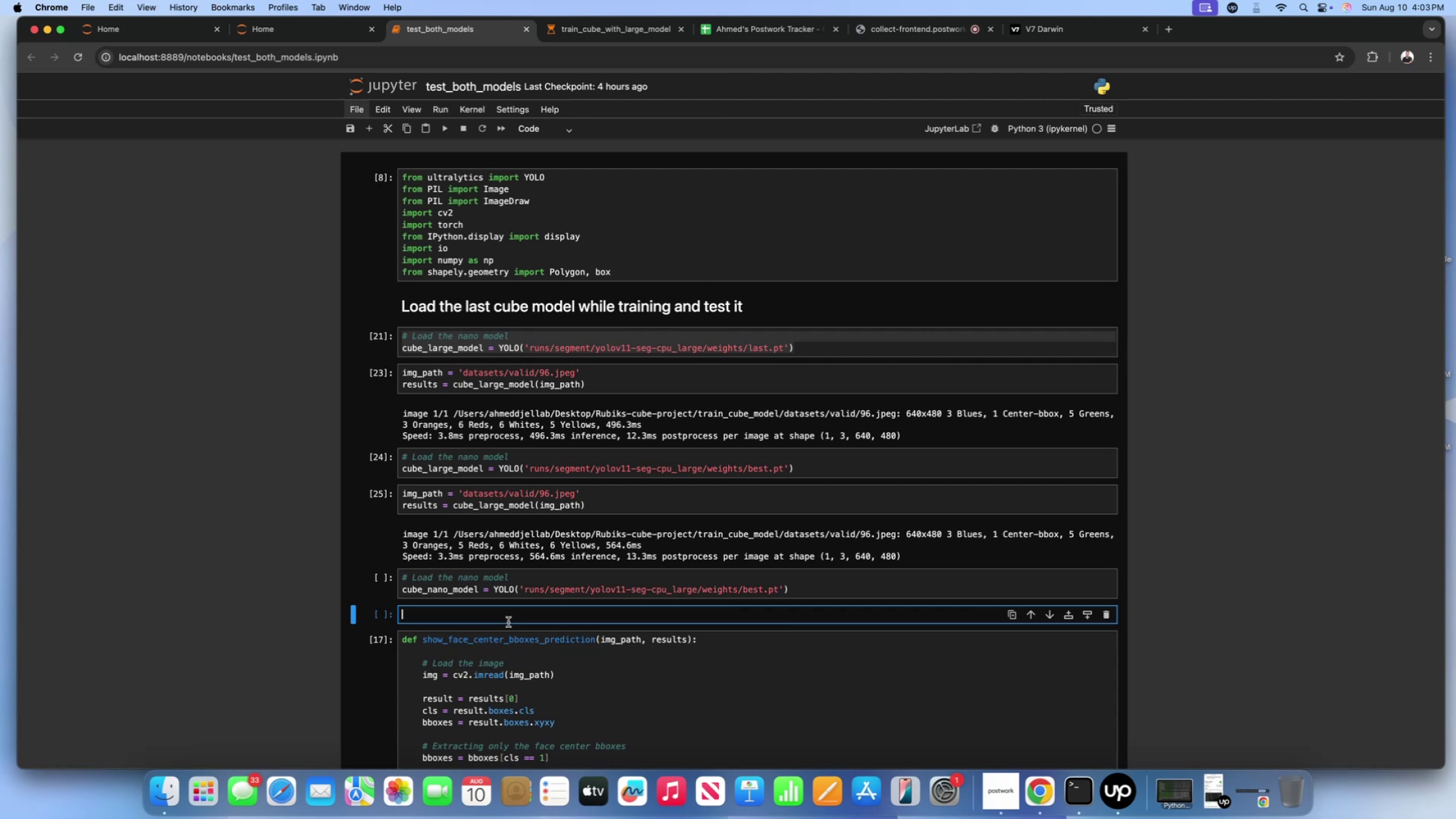 
left_click_drag(start_coordinate=[608, 499], to_coordinate=[365, 491])
 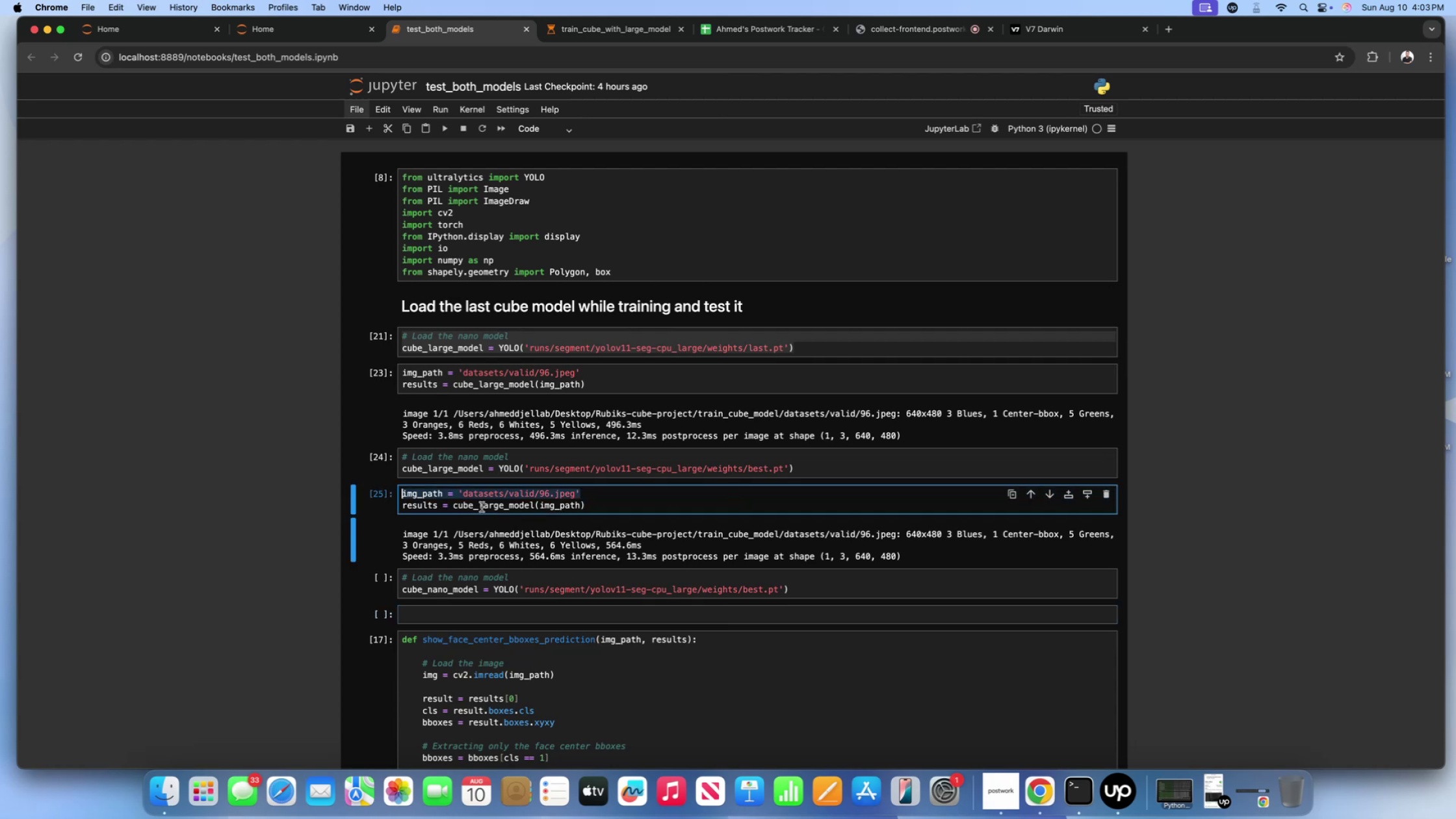 
left_click([486, 505])
 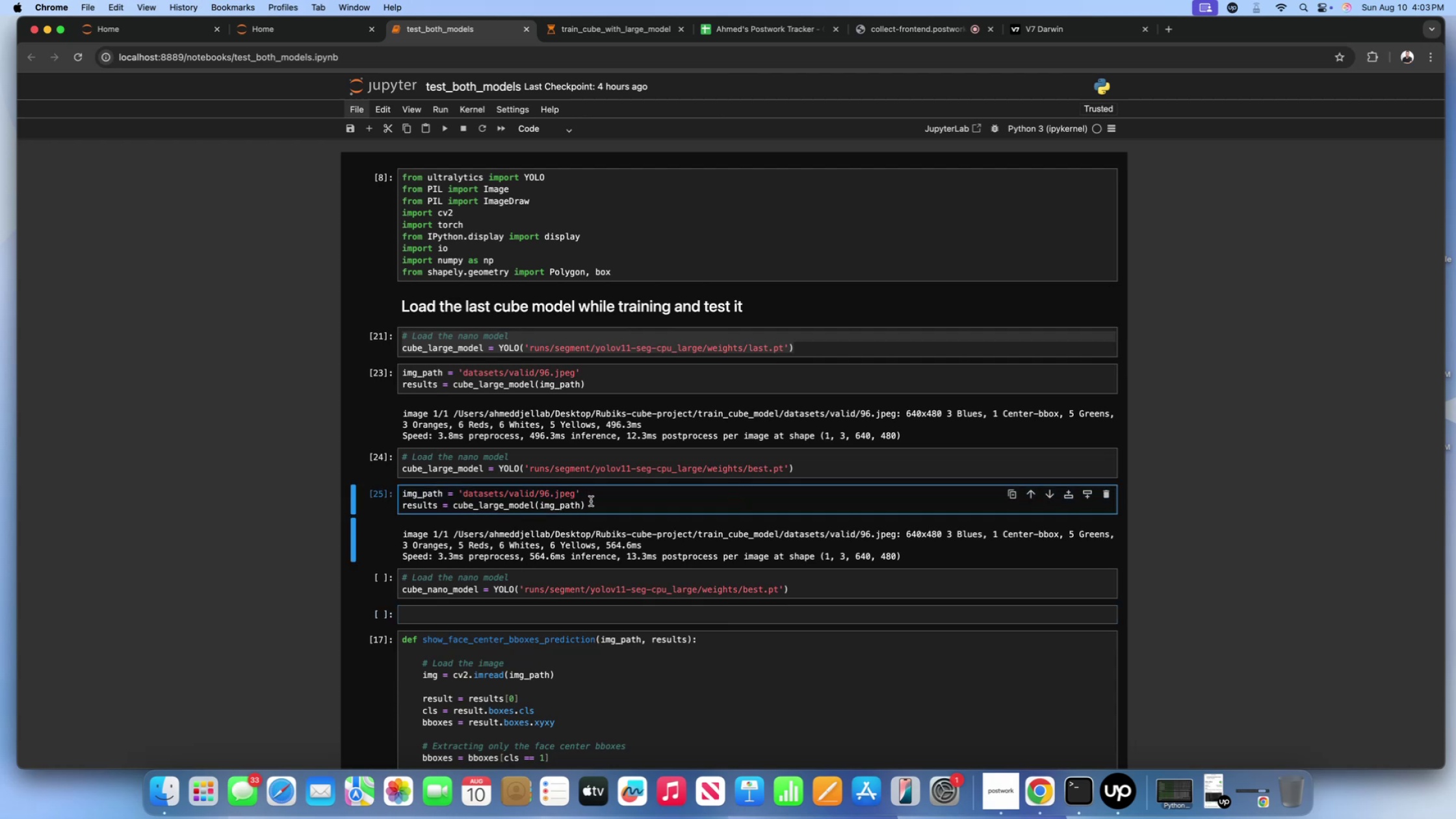 
left_click_drag(start_coordinate=[591, 502], to_coordinate=[374, 499])
 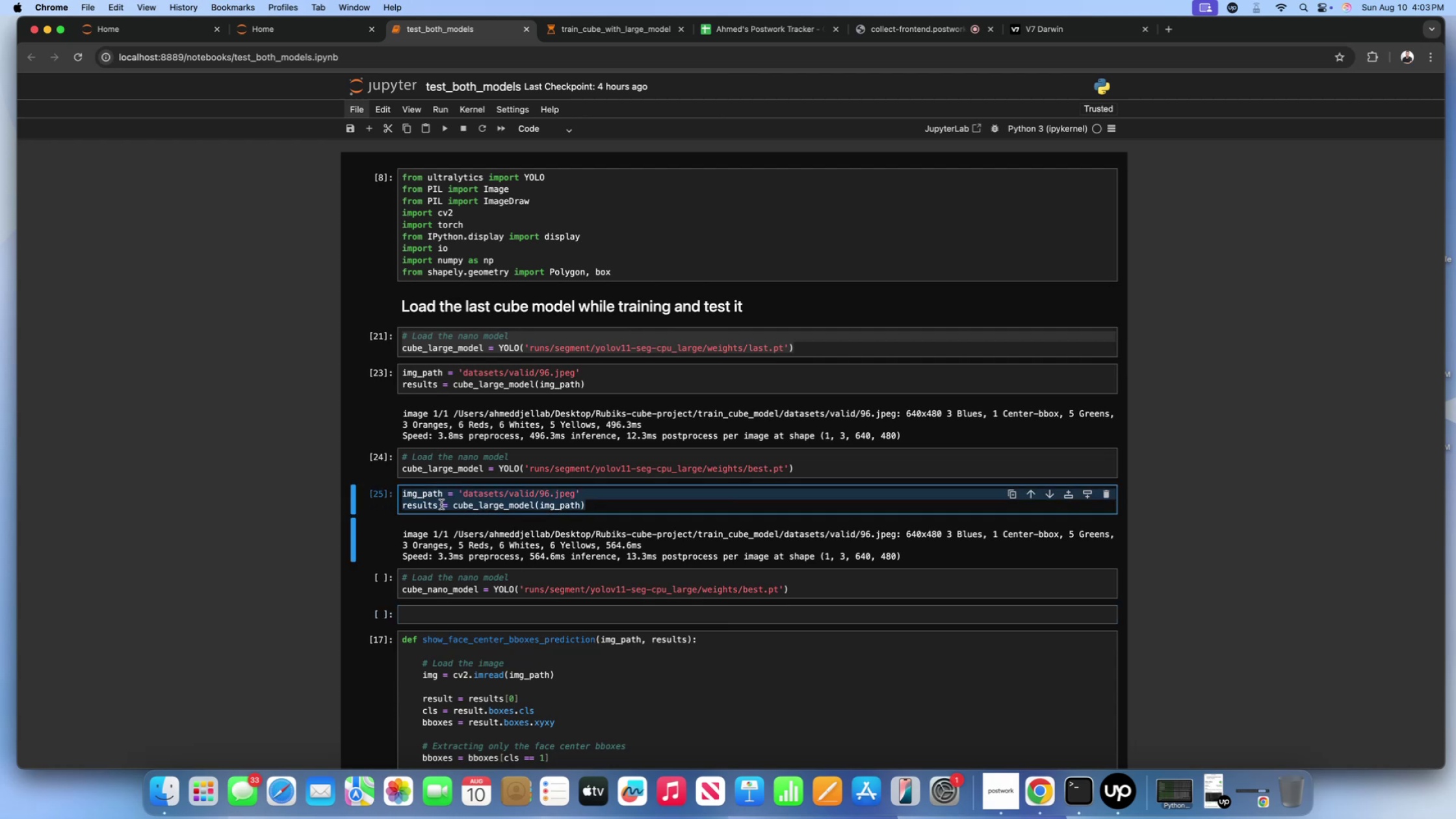 
key(Meta+CommandLeft)
 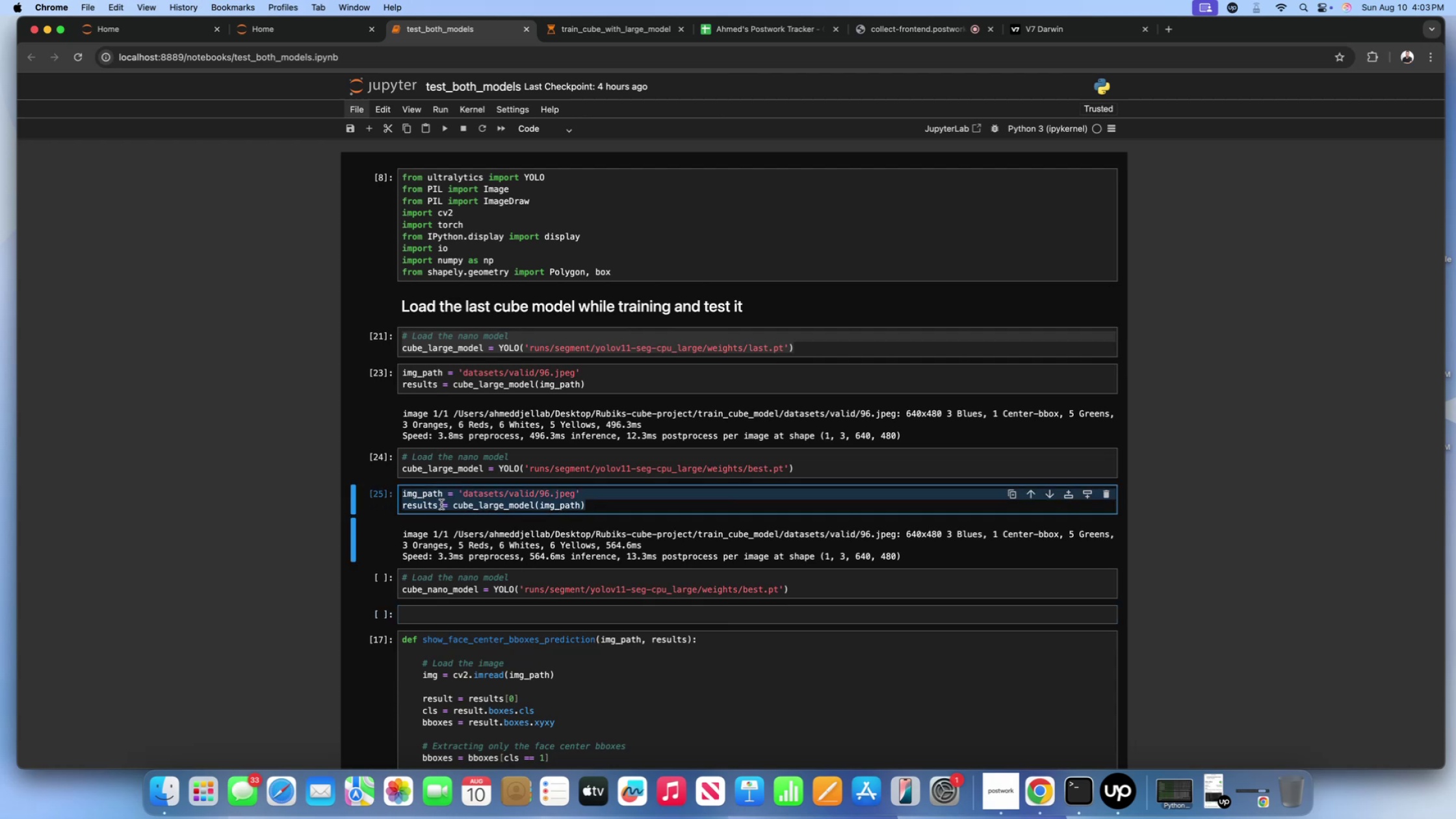 
key(Meta+C)
 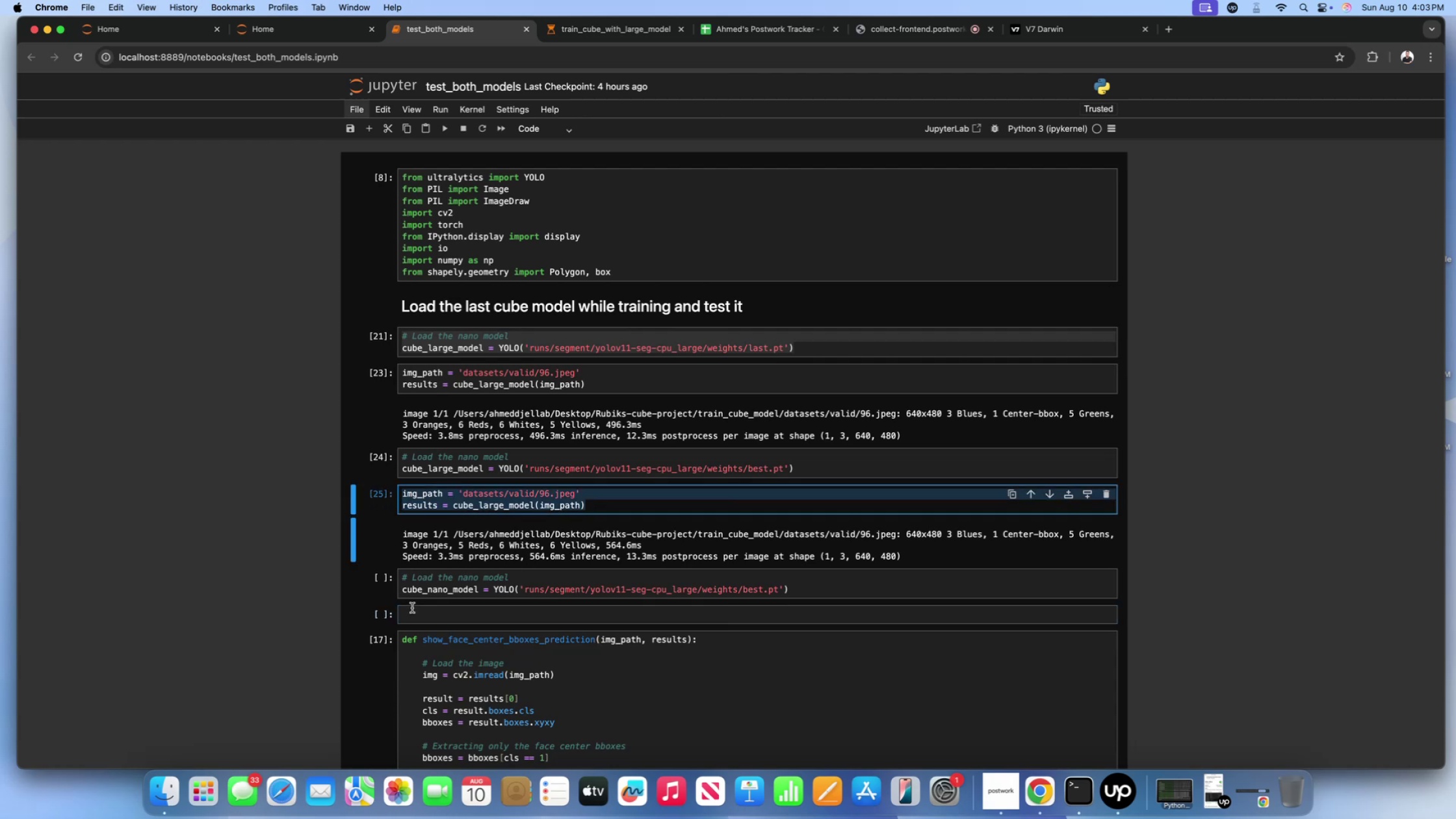 
left_click([413, 613])
 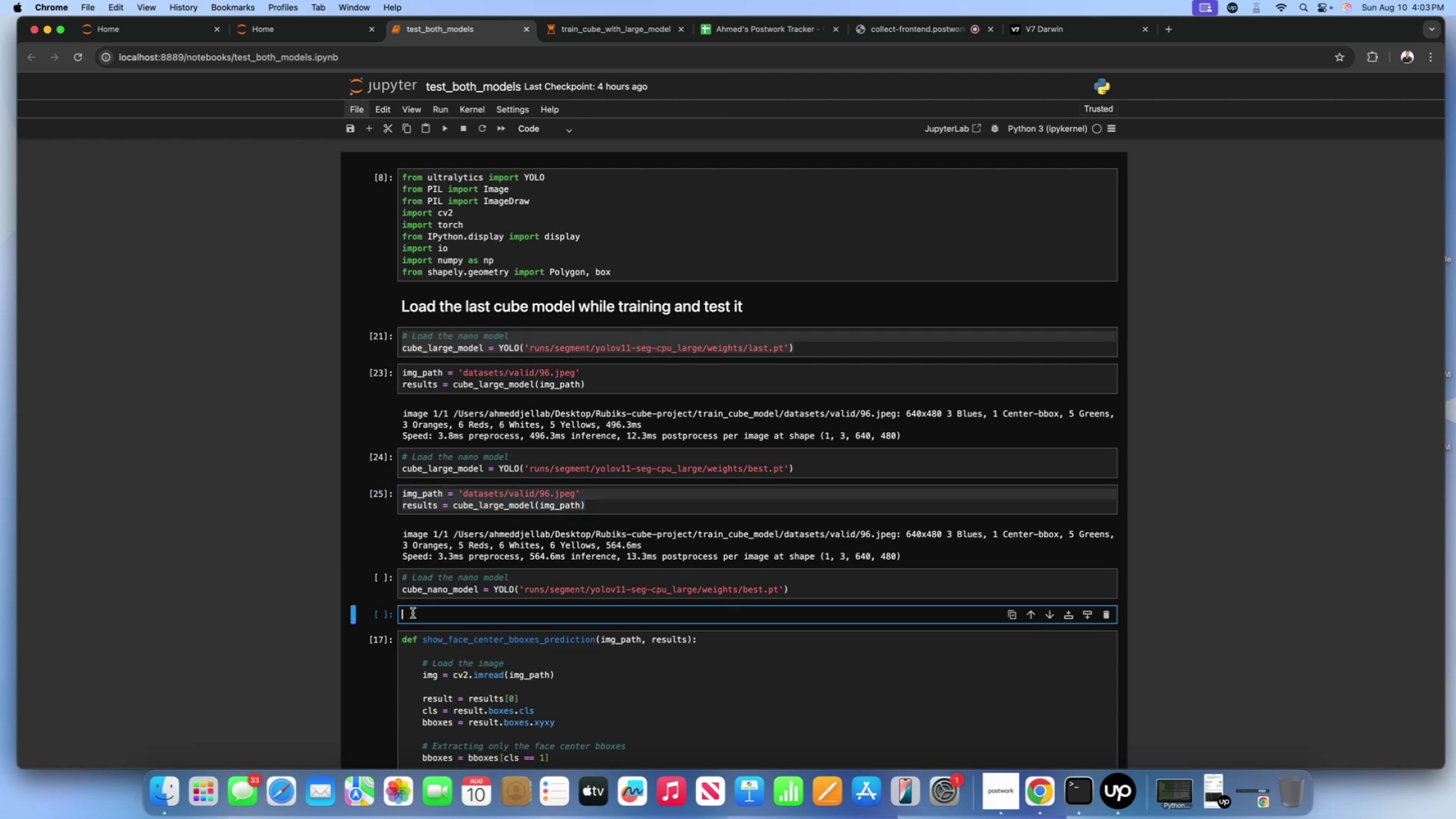 
key(Meta+V)
 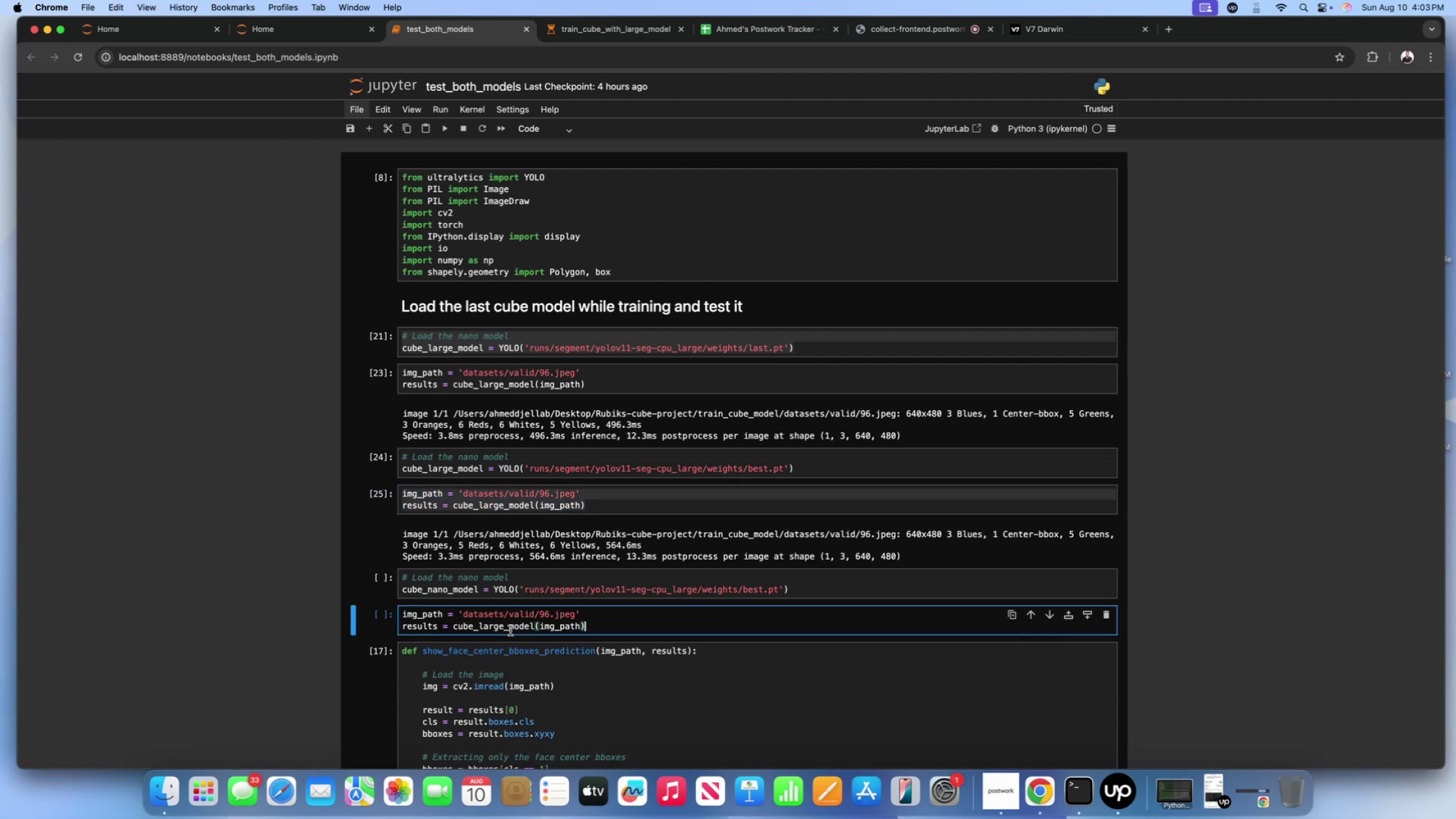 
left_click([504, 629])
 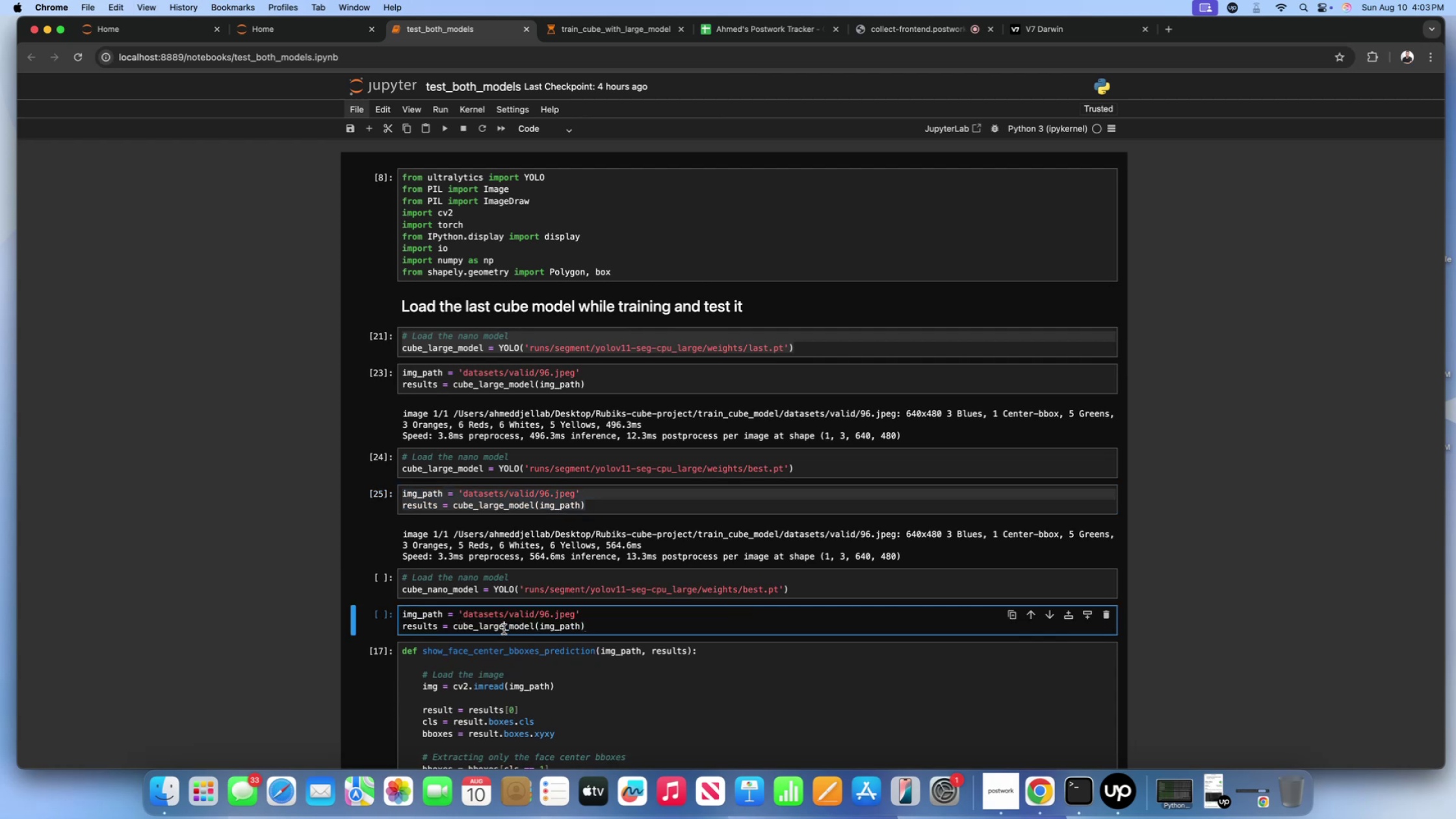 
key(Backspace)
key(Backspace)
key(Backspace)
key(Backspace)
key(Backspace)
type(nano)
 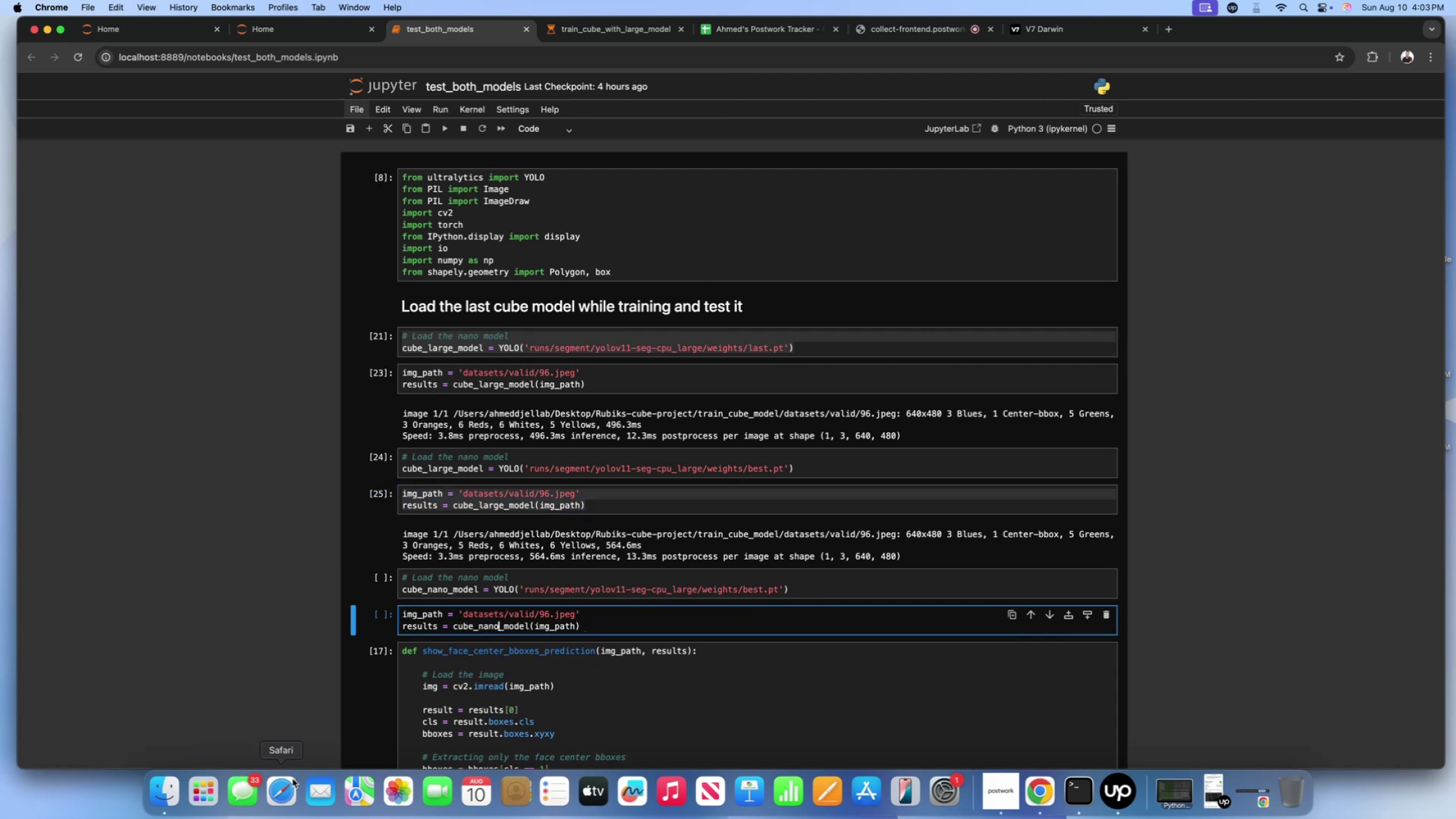 
left_click([170, 794])
 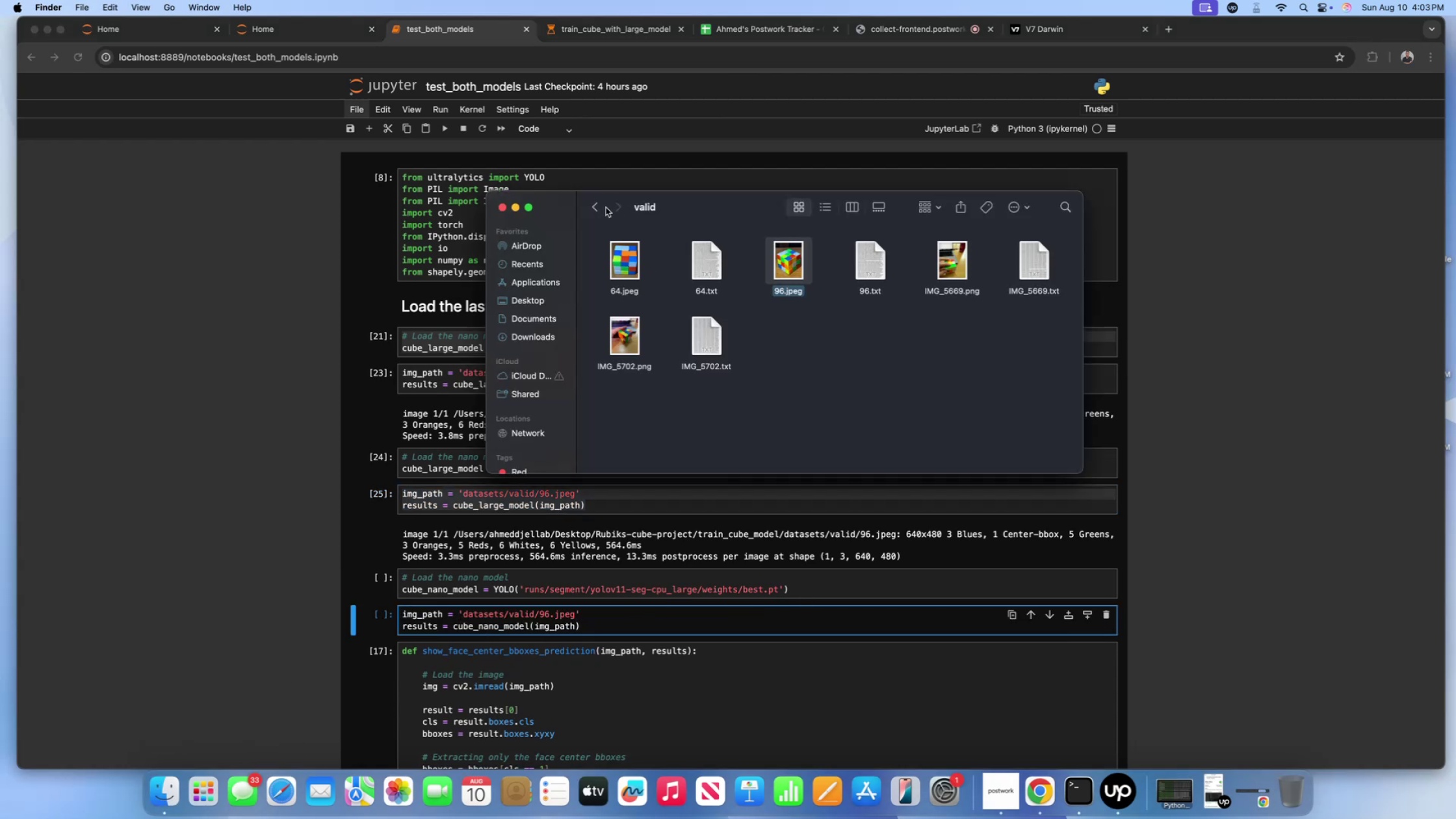 
left_click([577, 212])
 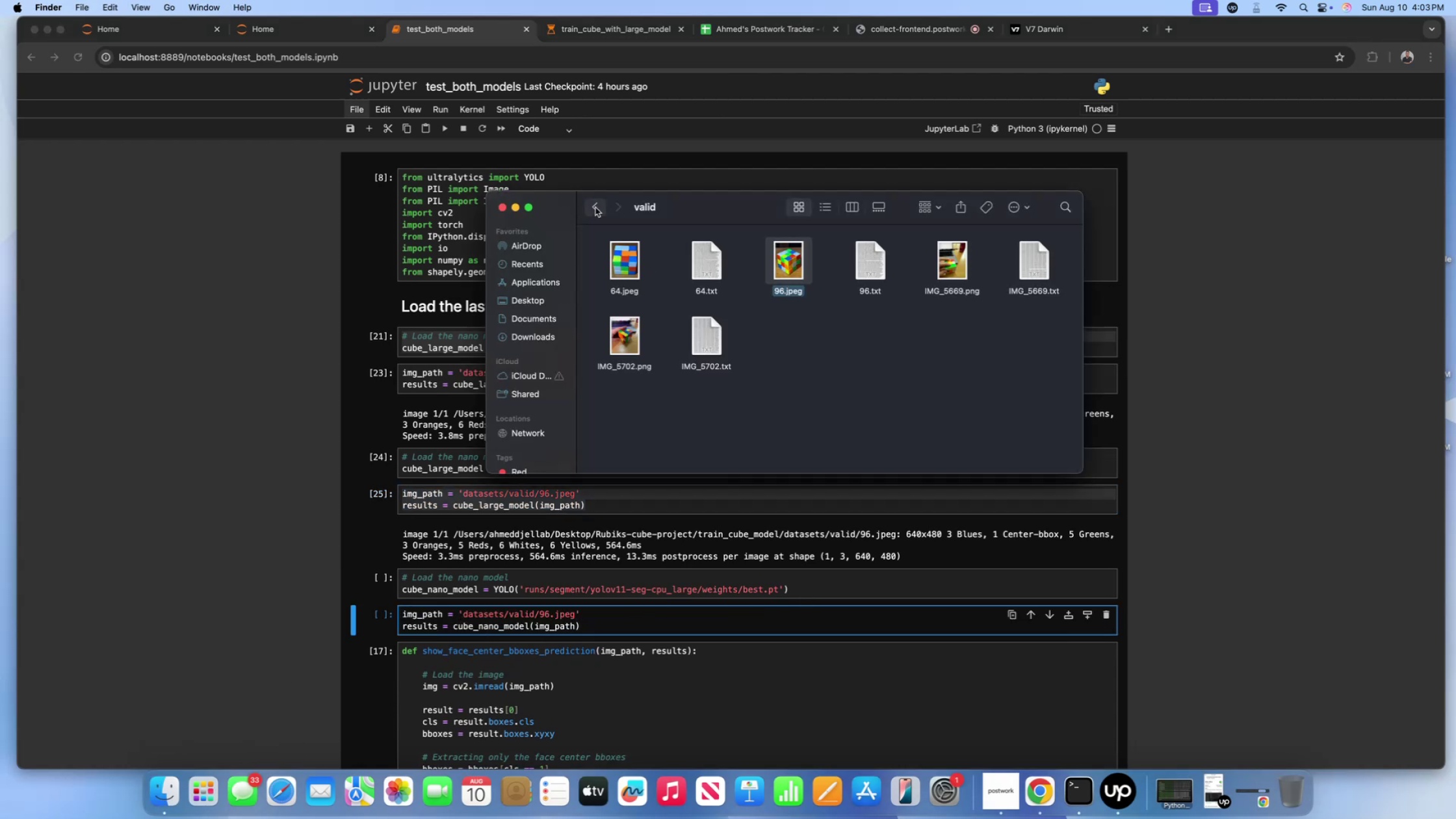 
left_click([595, 207])
 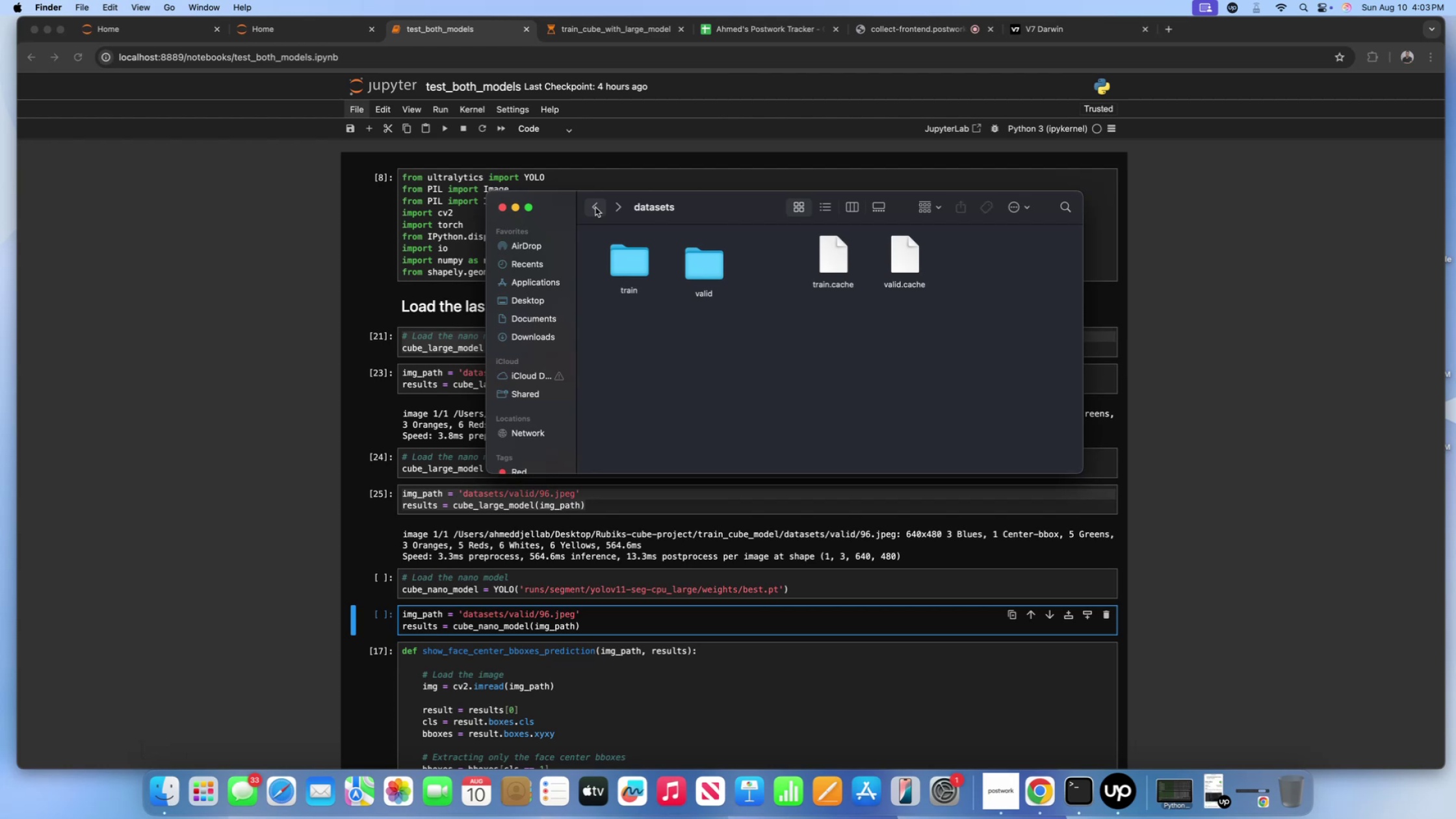 
left_click([595, 207])
 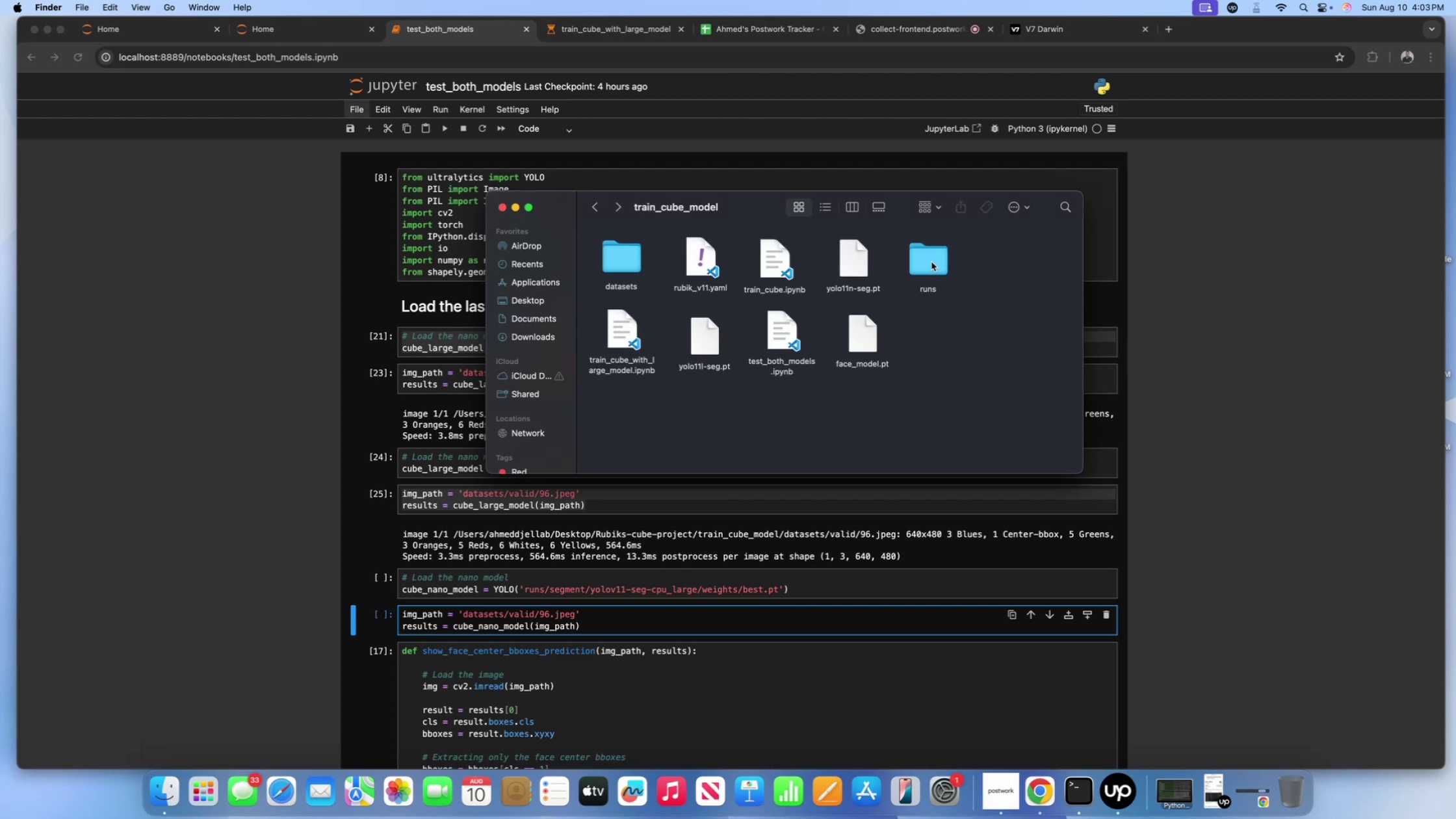 
double_click([931, 262])
 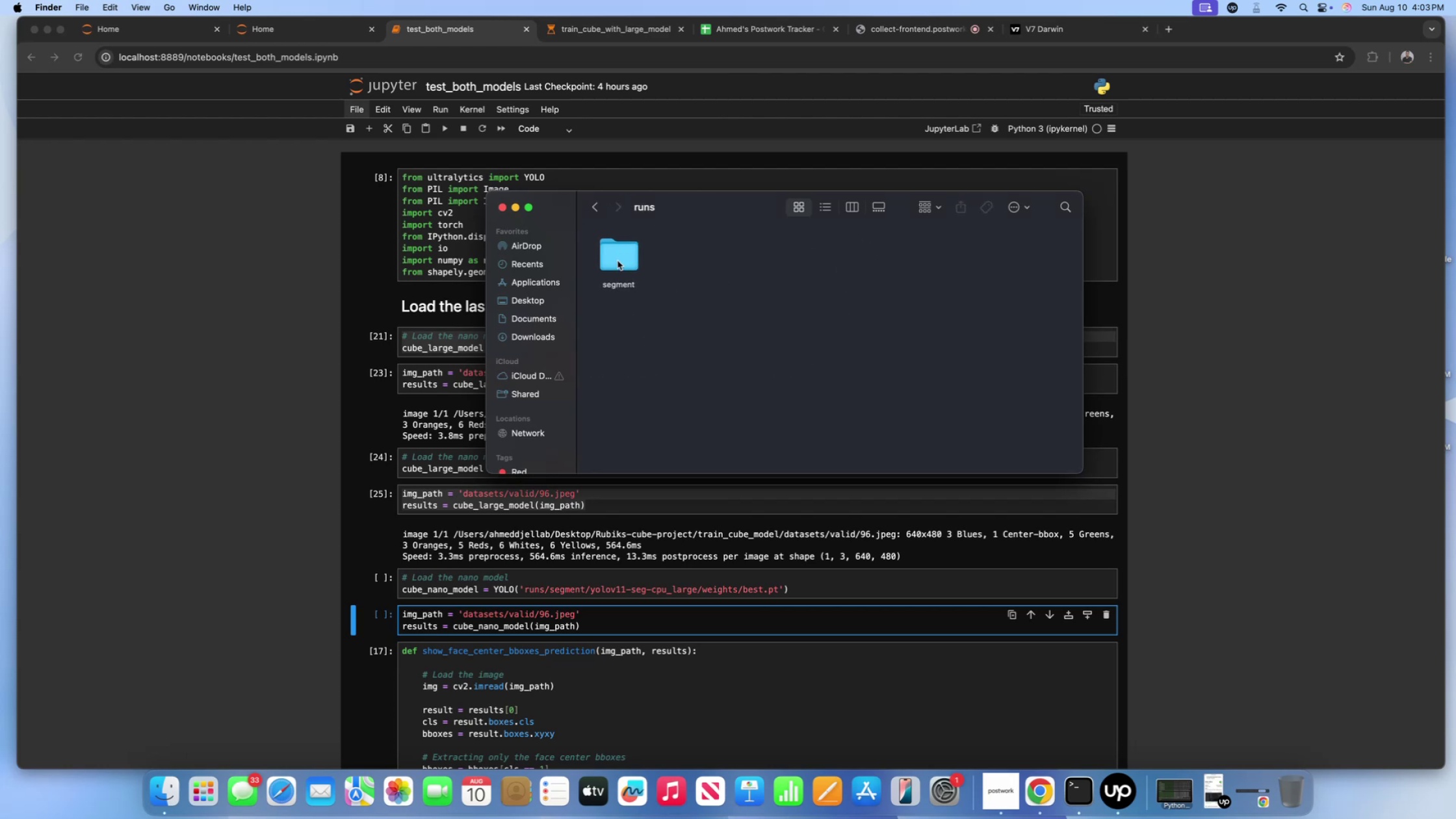 
double_click([618, 261])
 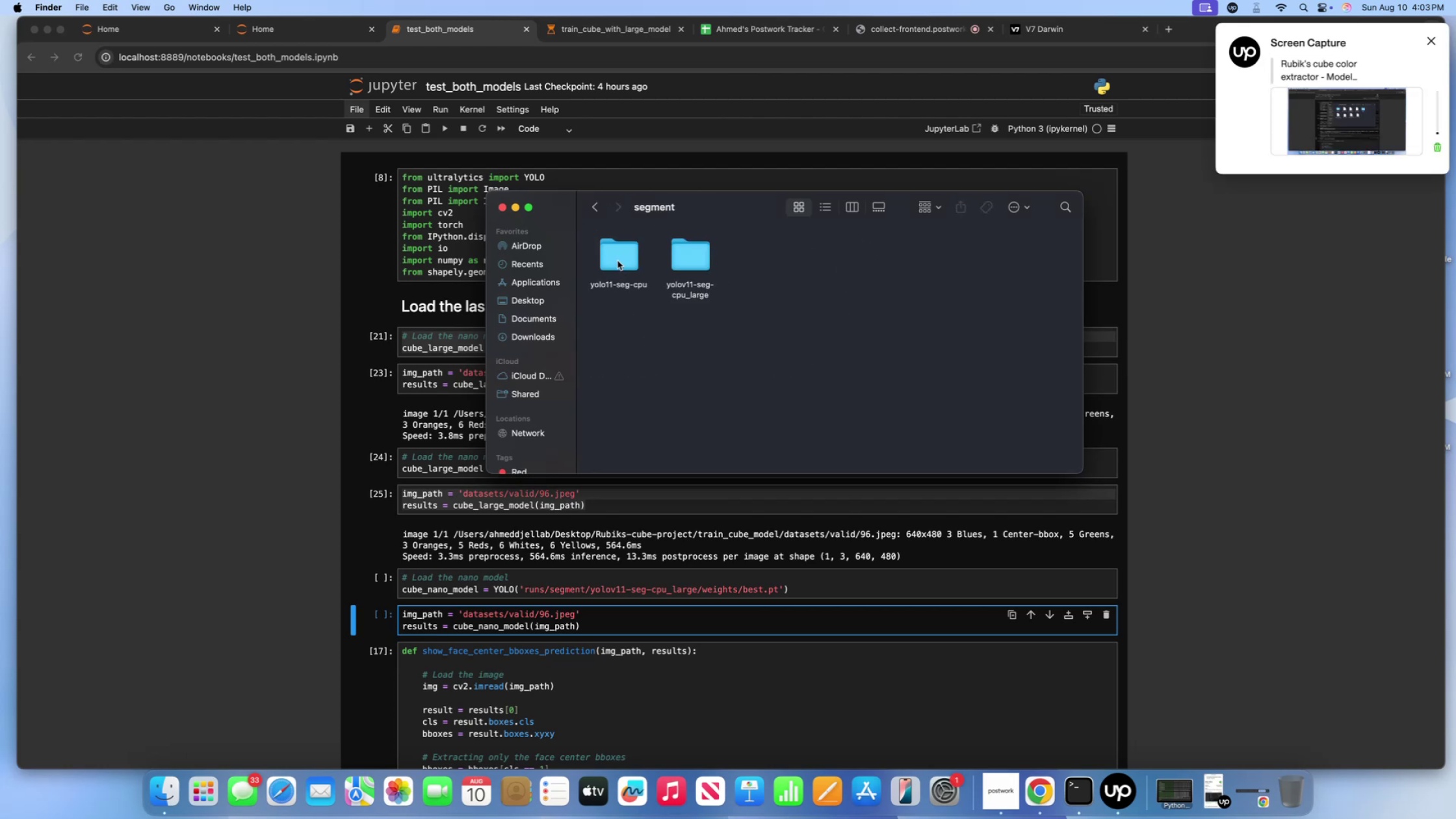 
left_click([618, 261])
 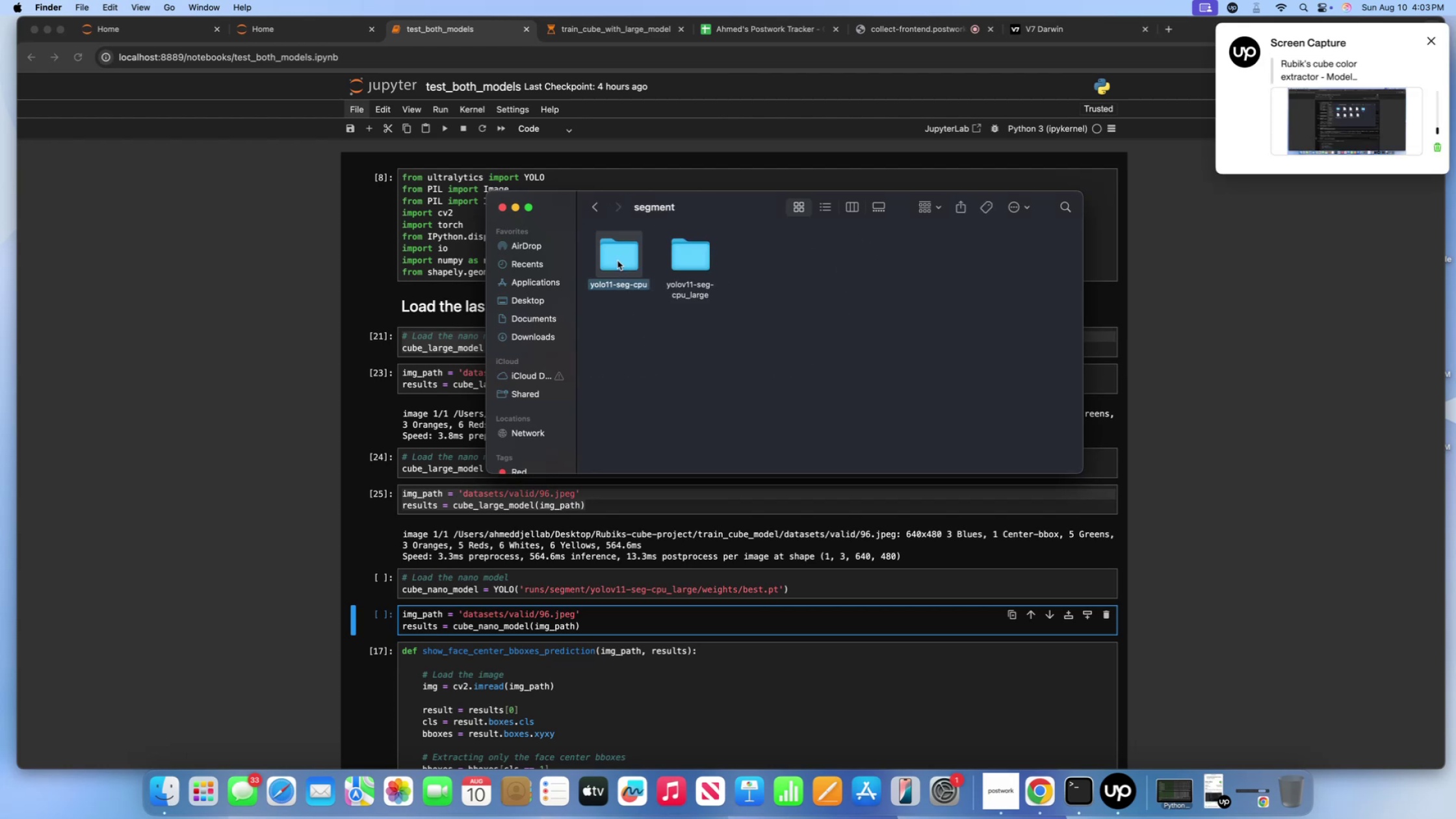 
key(Control+ControlLeft)
 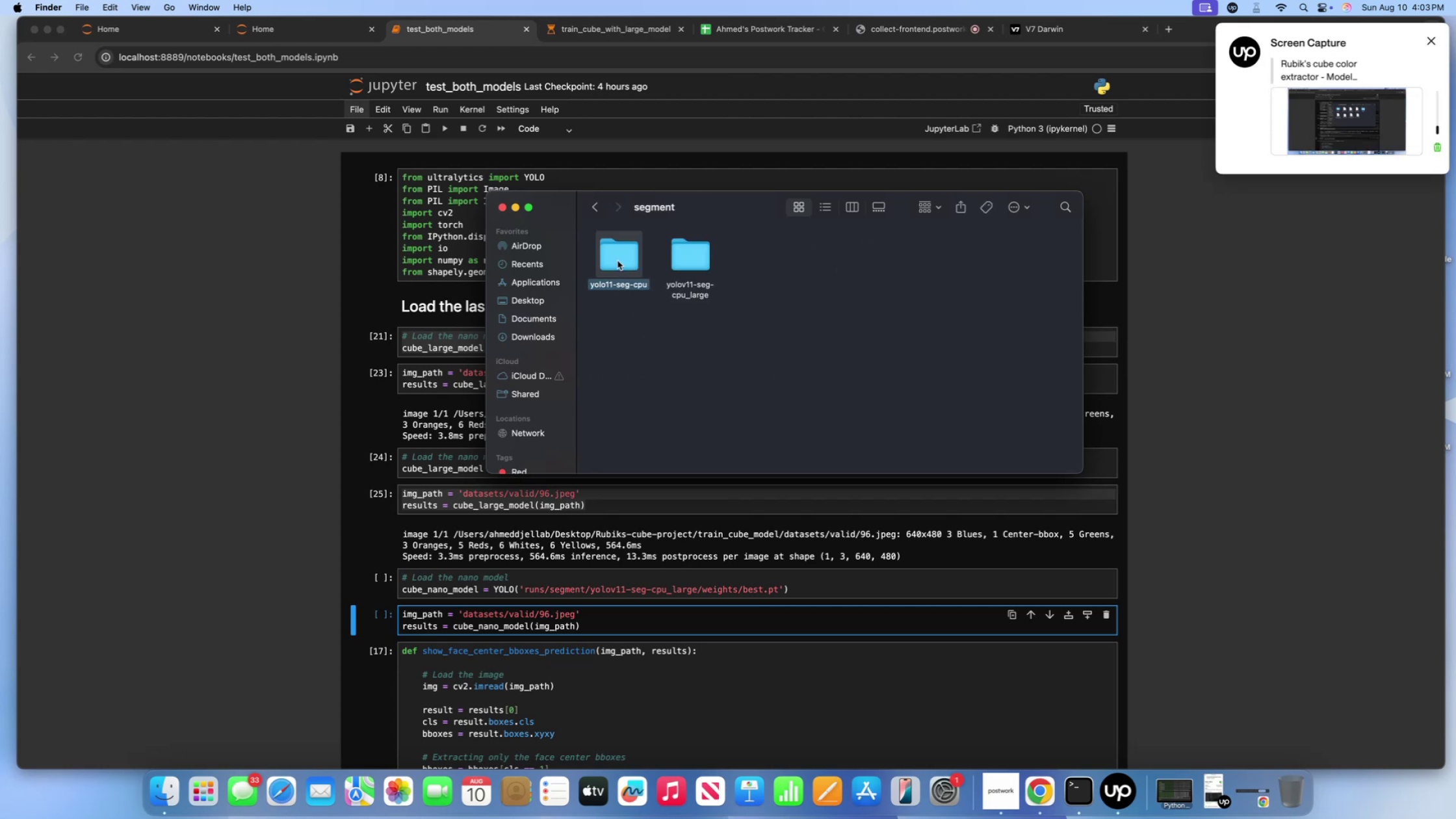 
left_click([618, 261])
 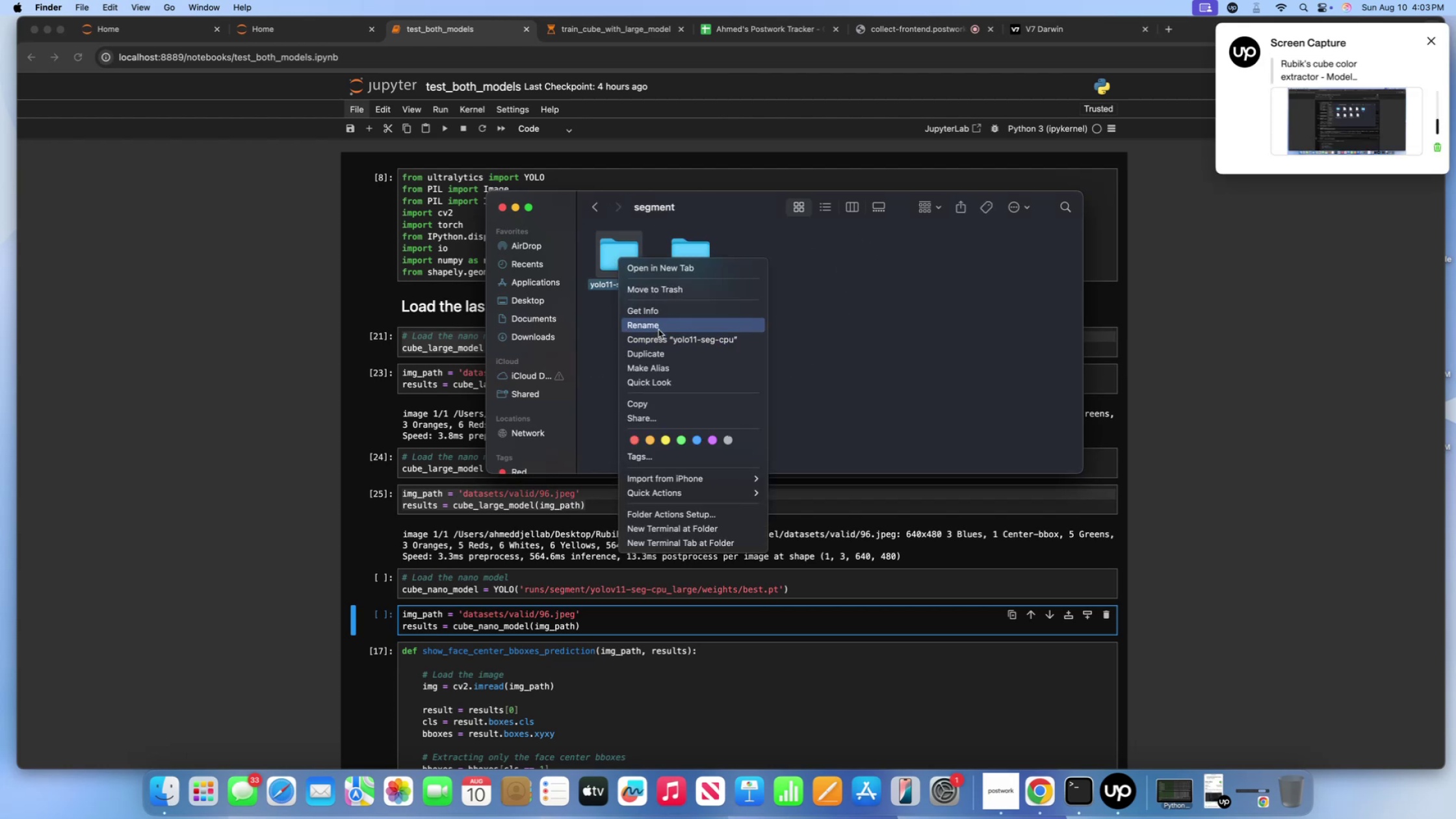 
left_click([658, 330])
 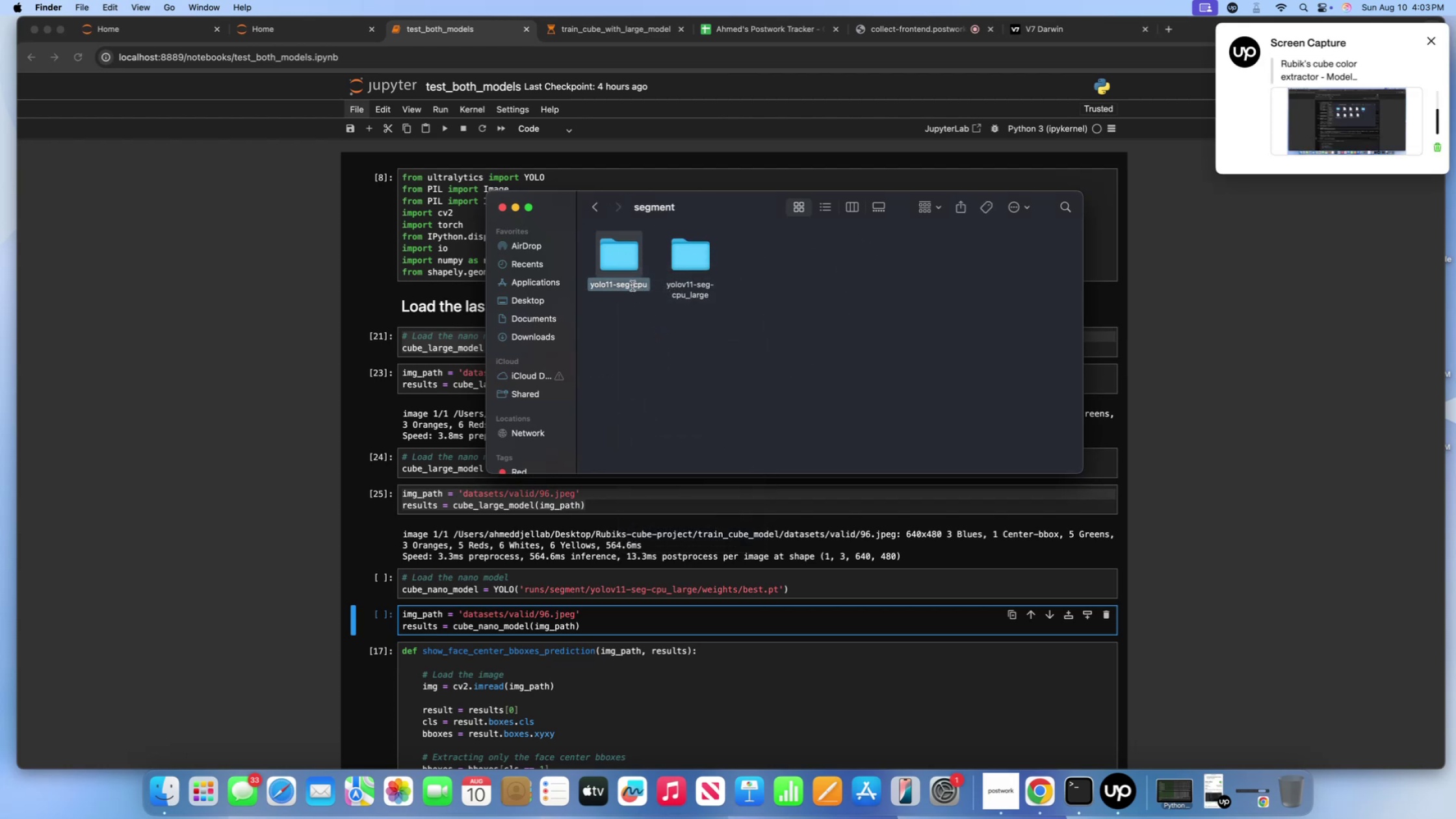 
key(Meta+CommandLeft)
 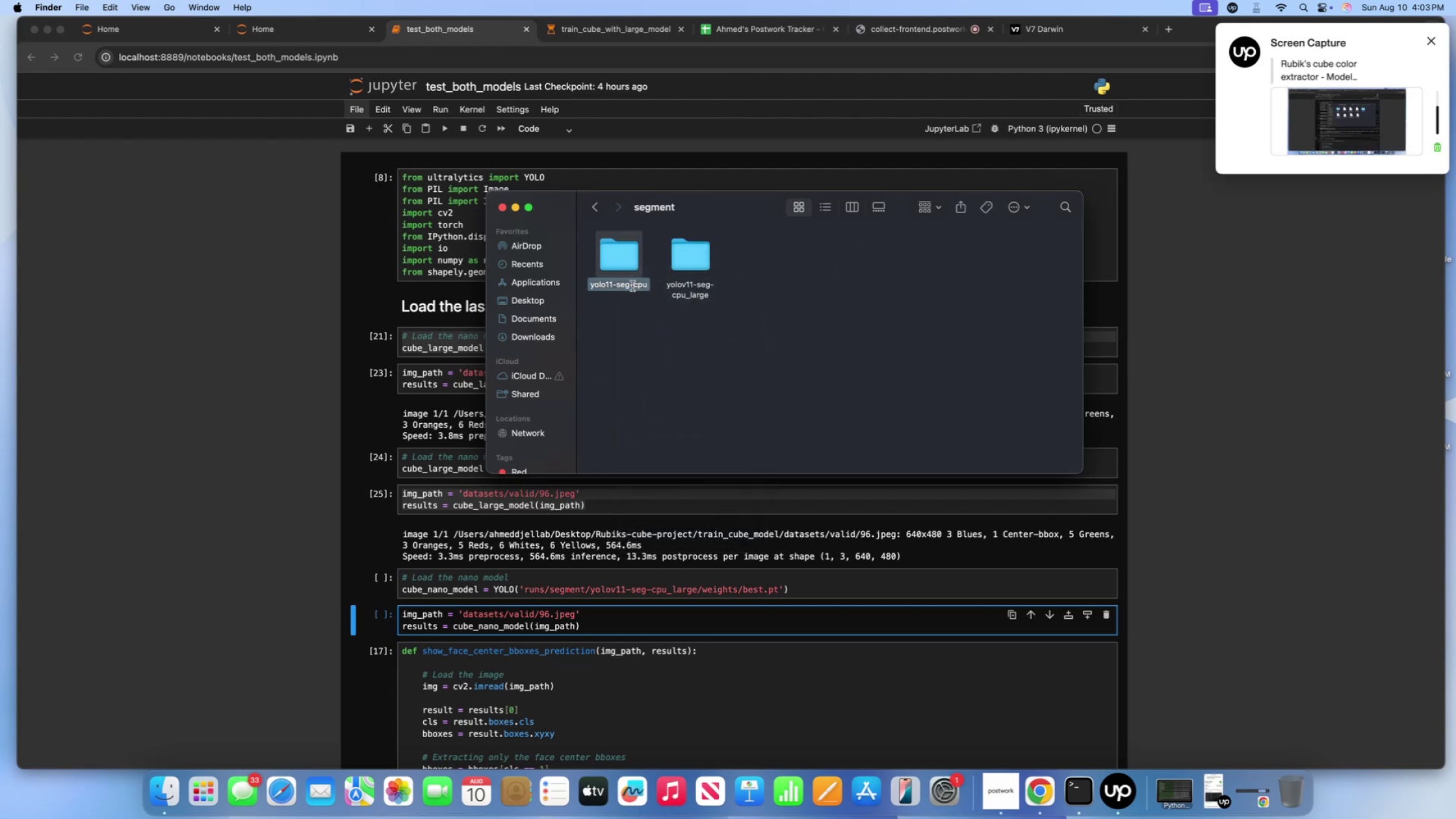 
key(Meta+C)
 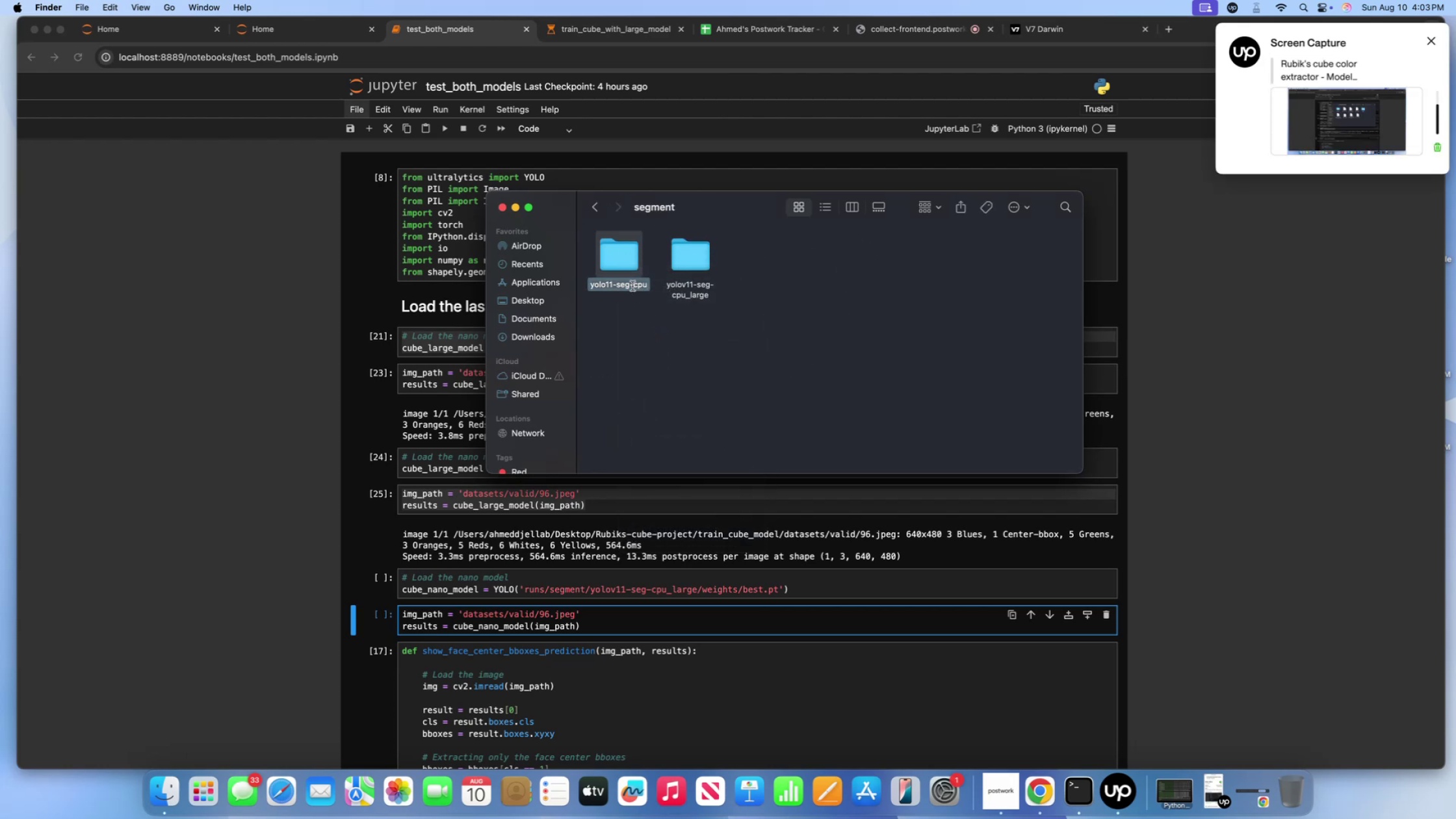 
scroll: coordinate [632, 286], scroll_direction: up, amount: 2.0
 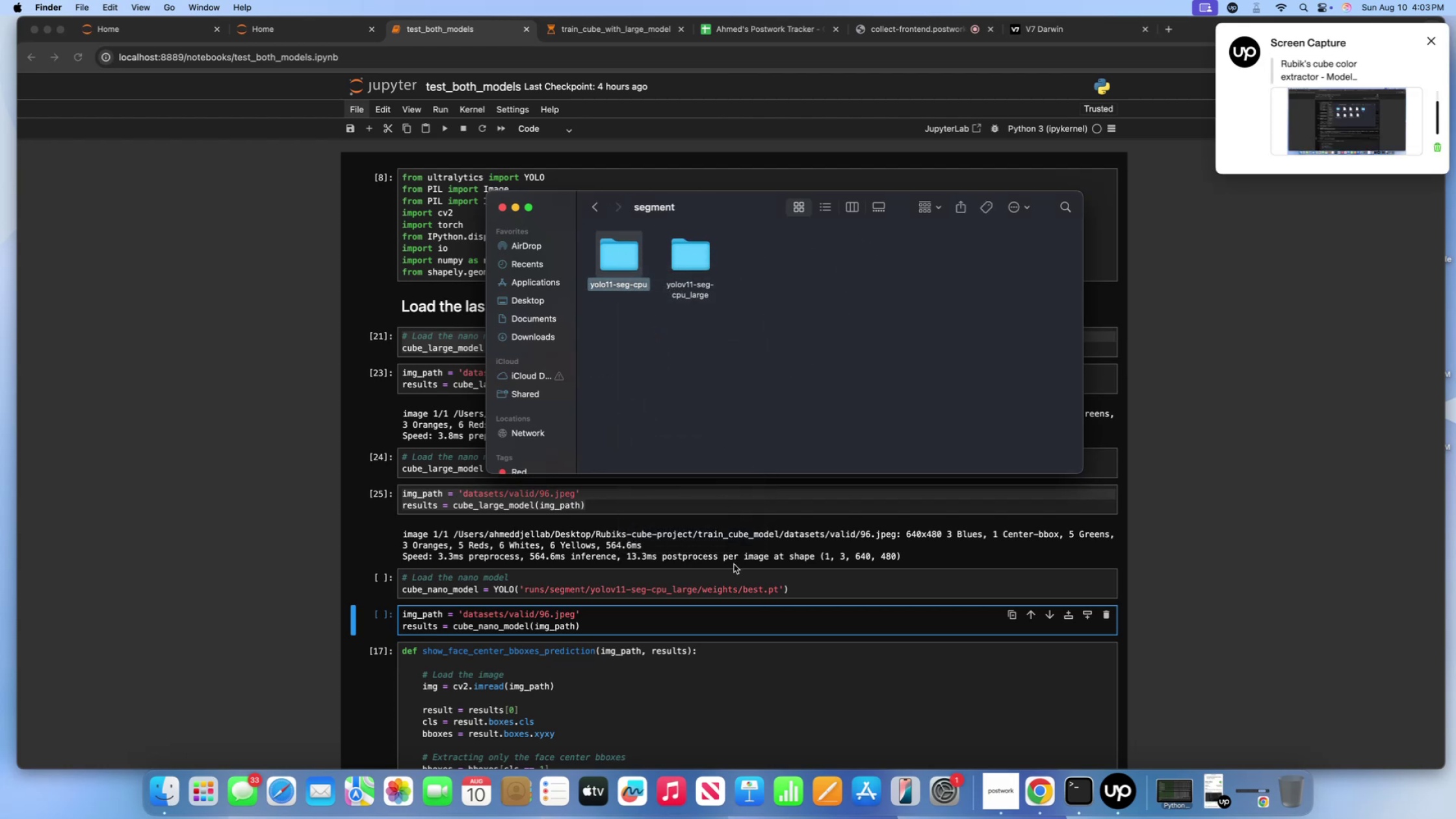 
left_click([735, 580])
 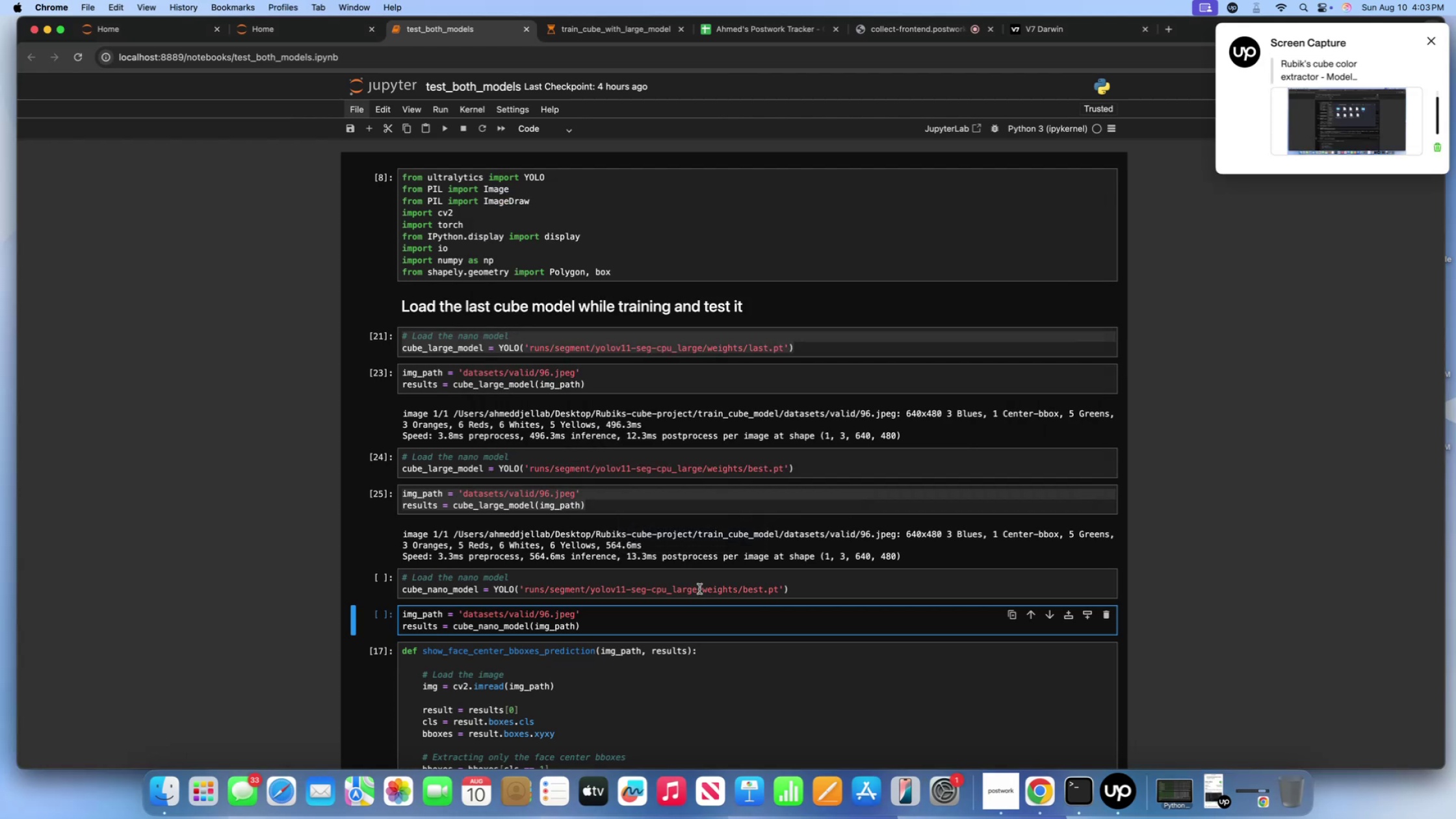 
left_click([699, 589])
 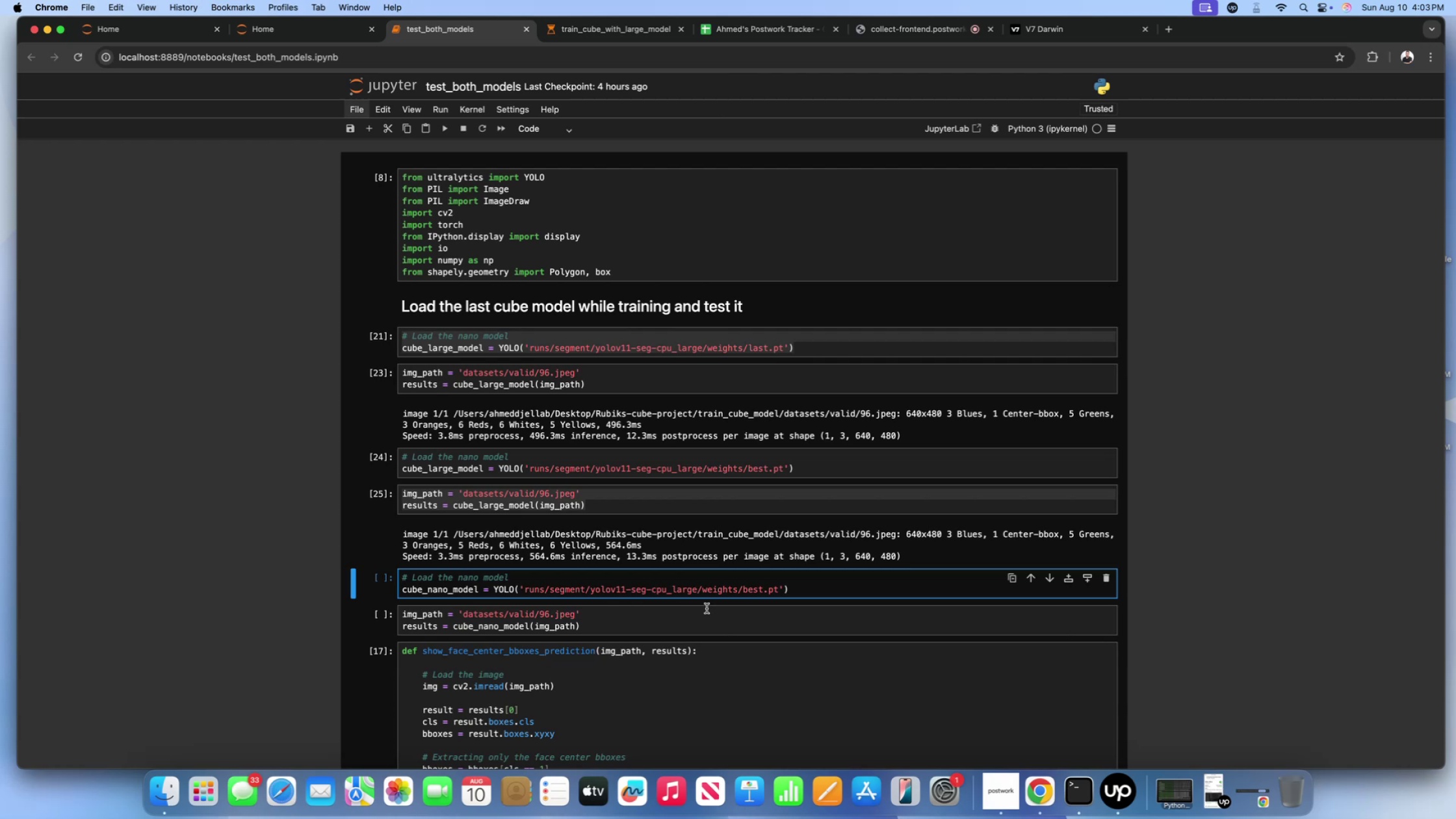 
key(Backspace)
 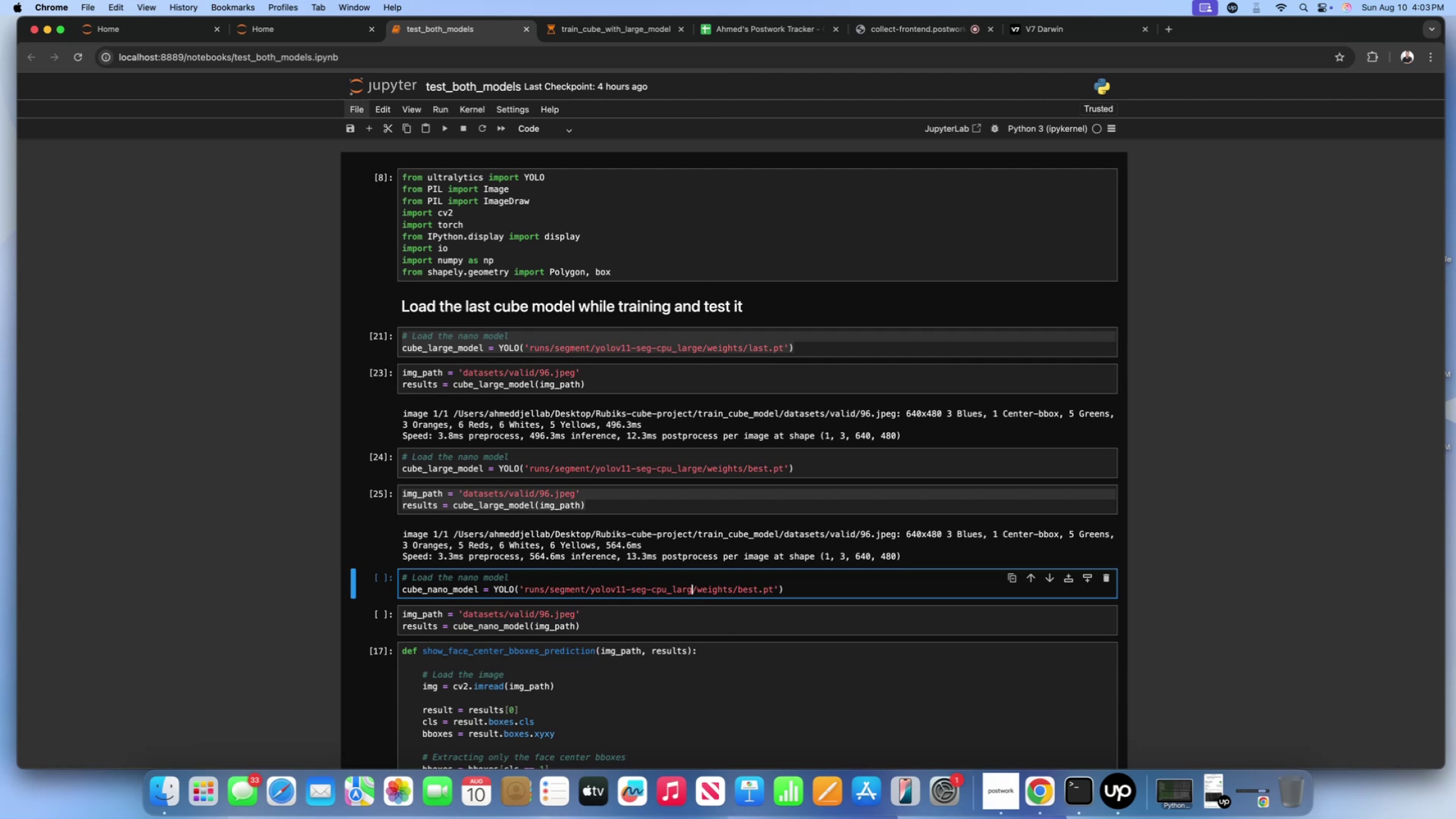 
key(Backspace)
 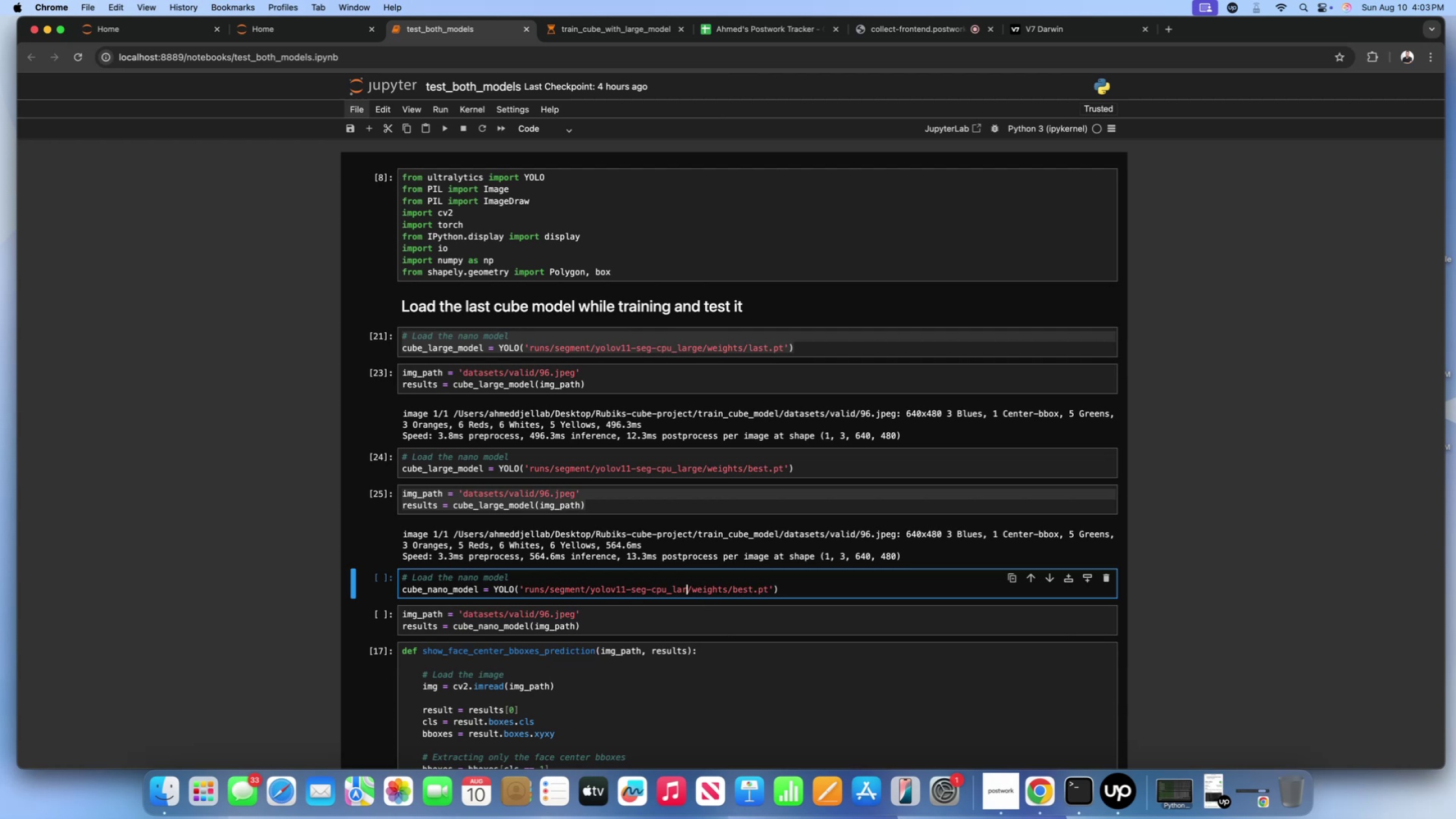 
key(Backspace)
 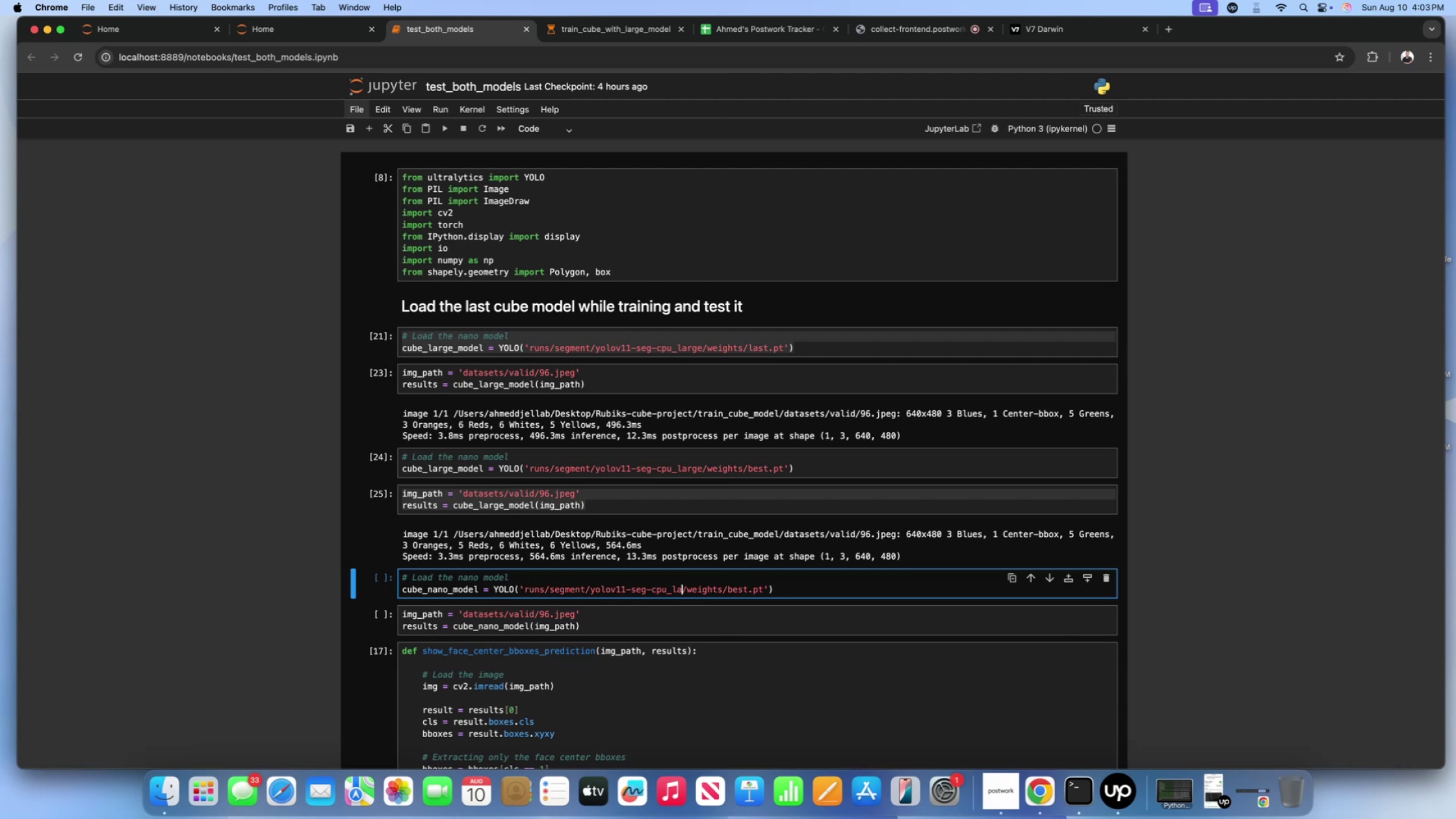 
key(Backspace)
 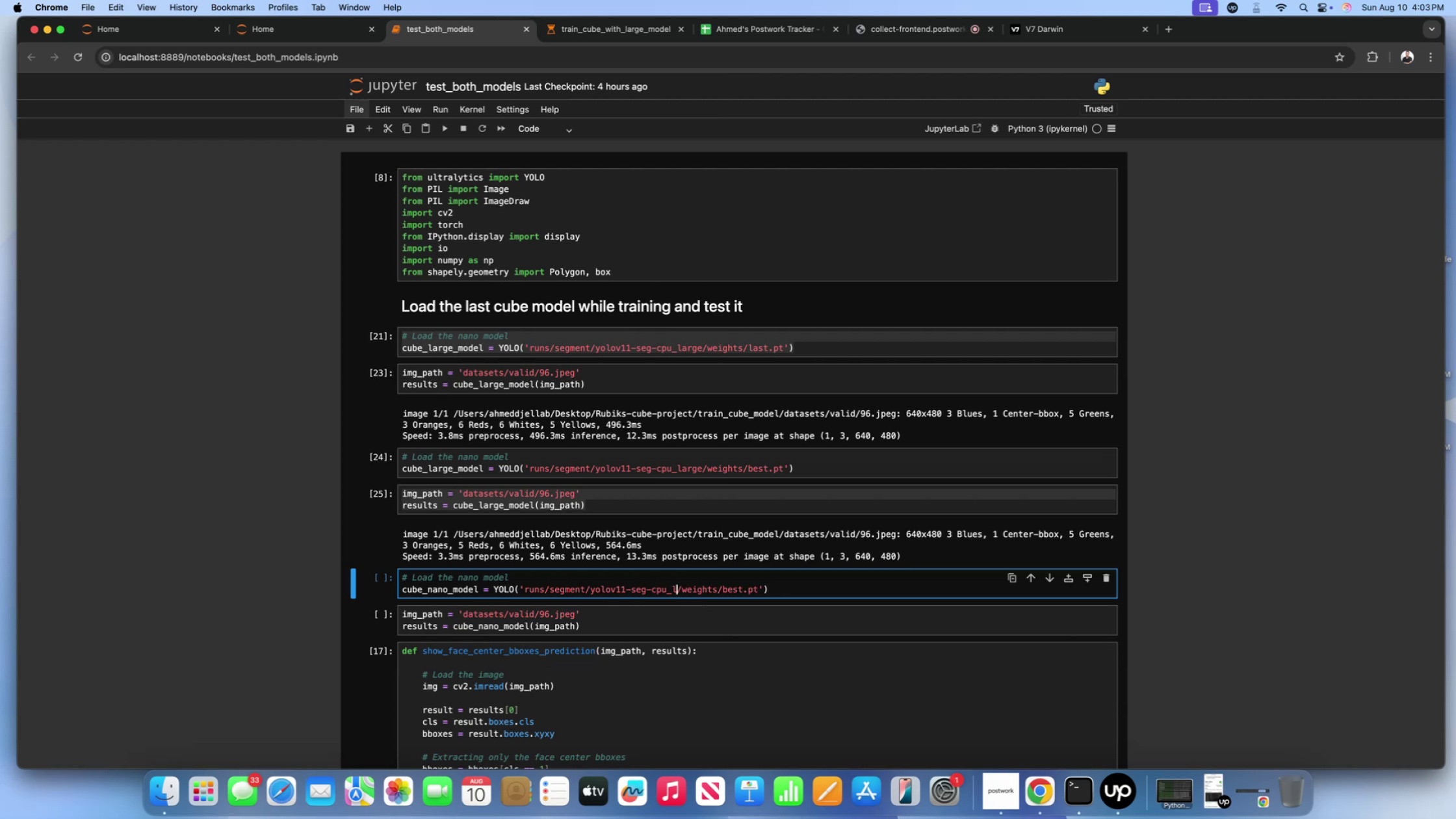 
key(Backspace)
 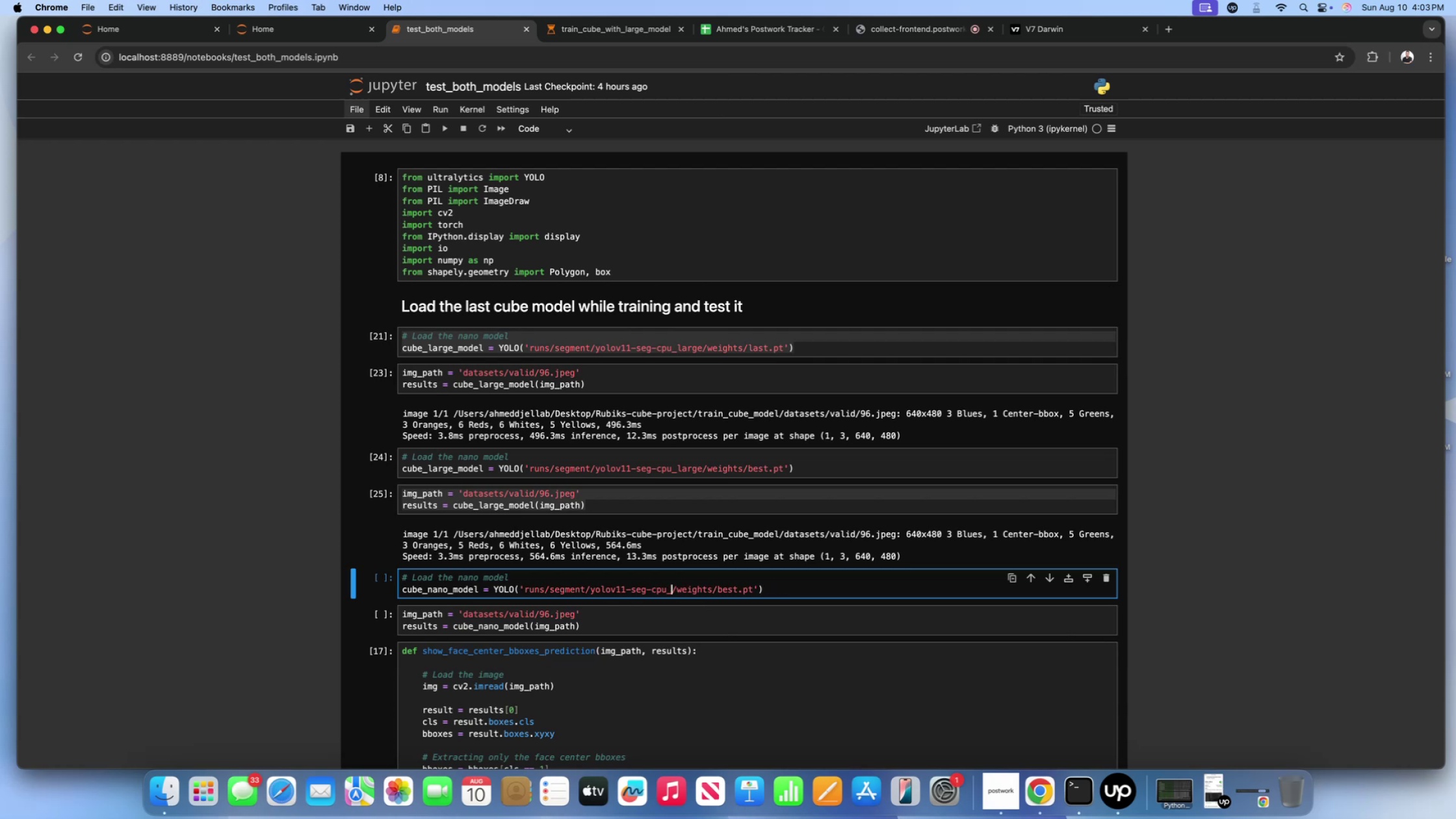 
key(Backspace)
 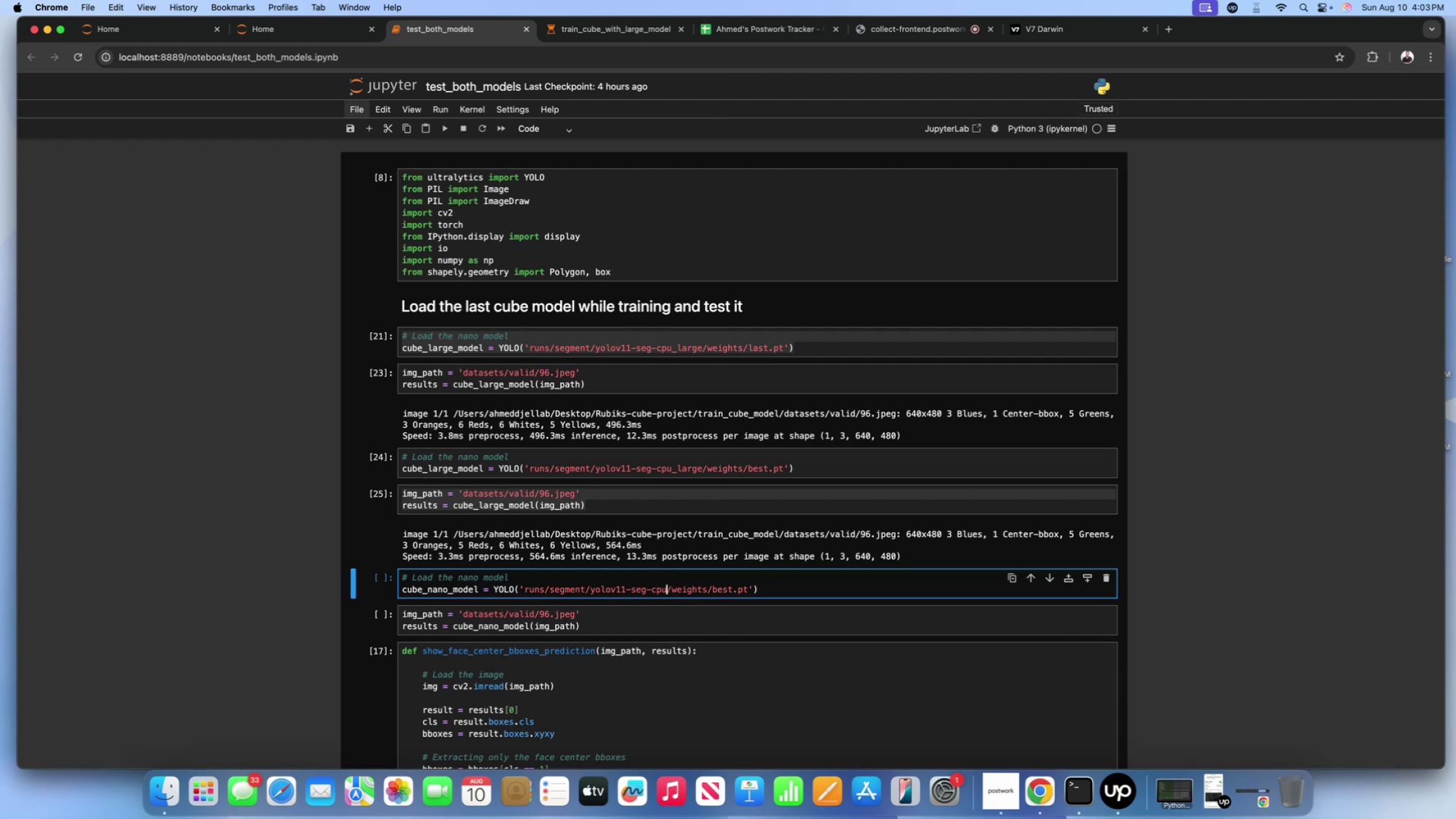 
key(Backspace)
 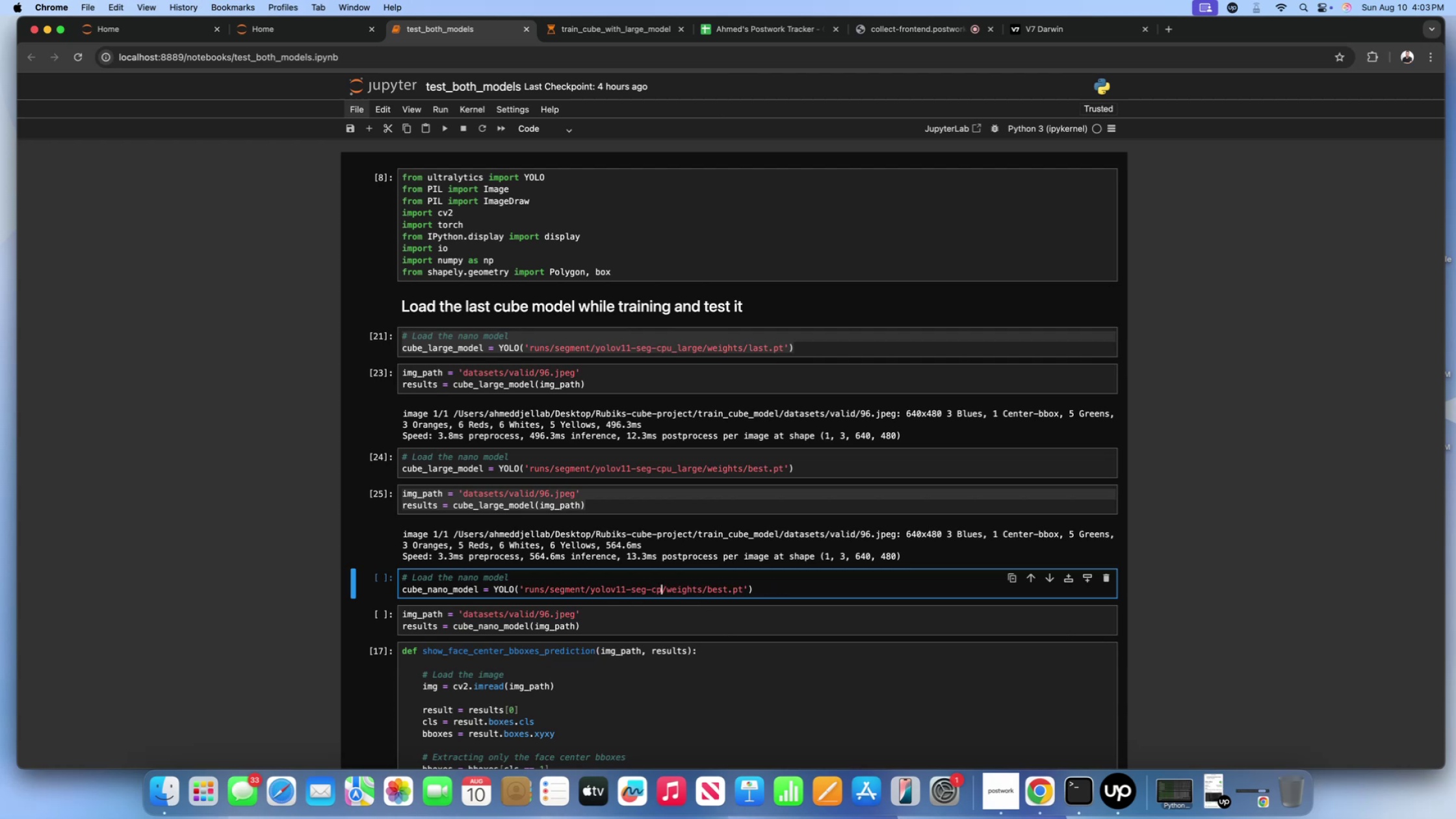 
key(Backspace)
 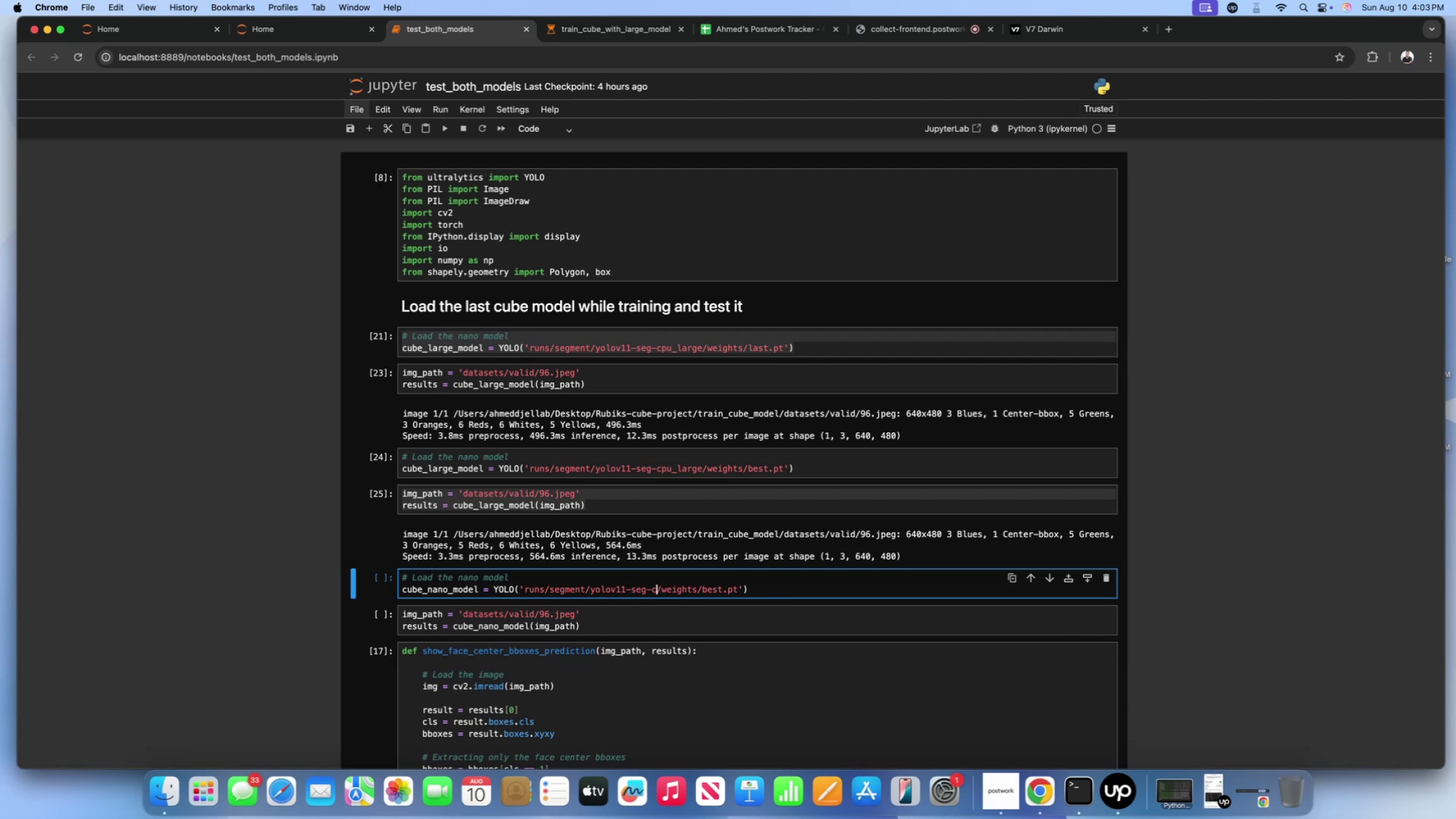 
key(Backspace)
 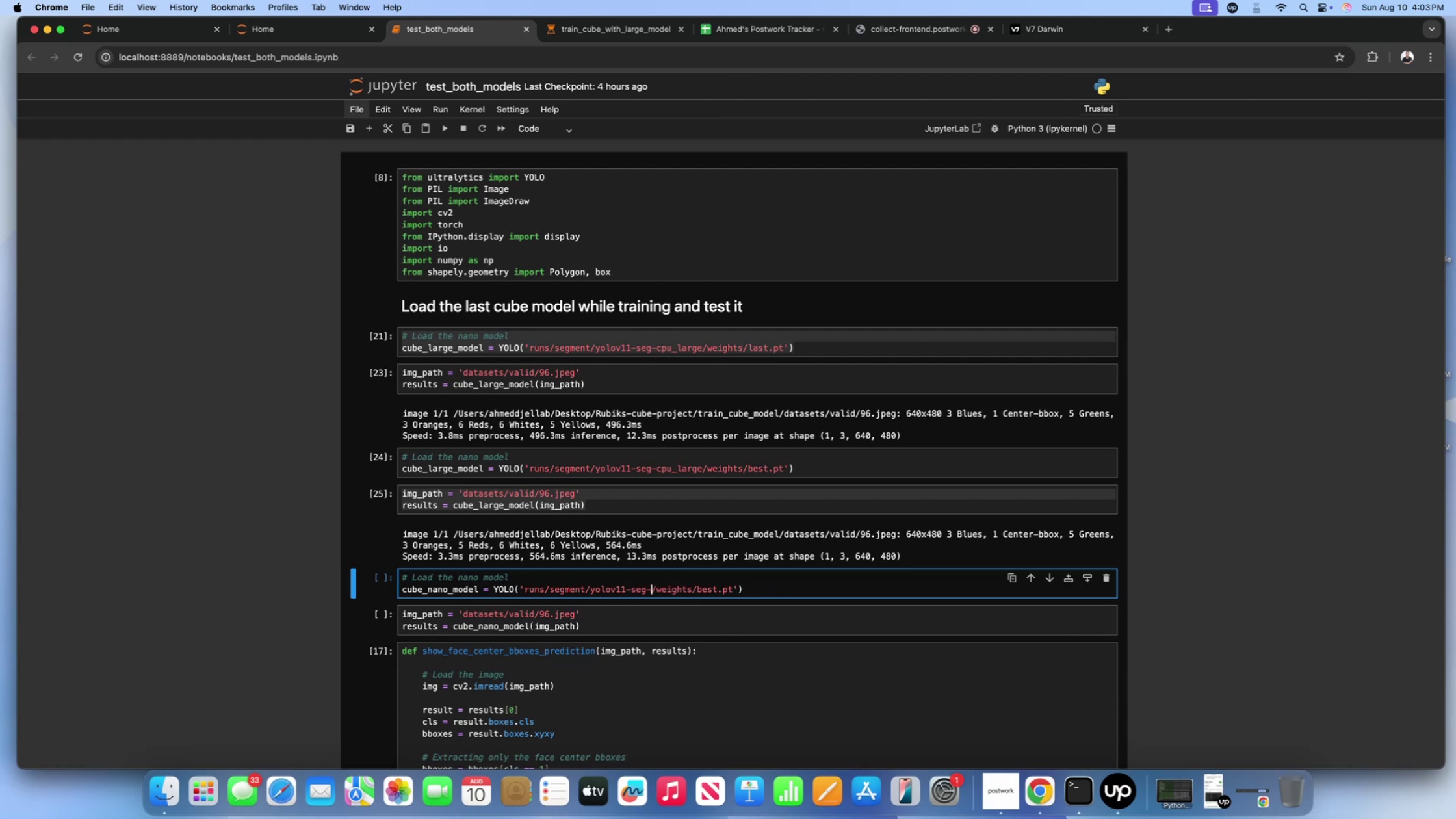 
key(Backspace)
 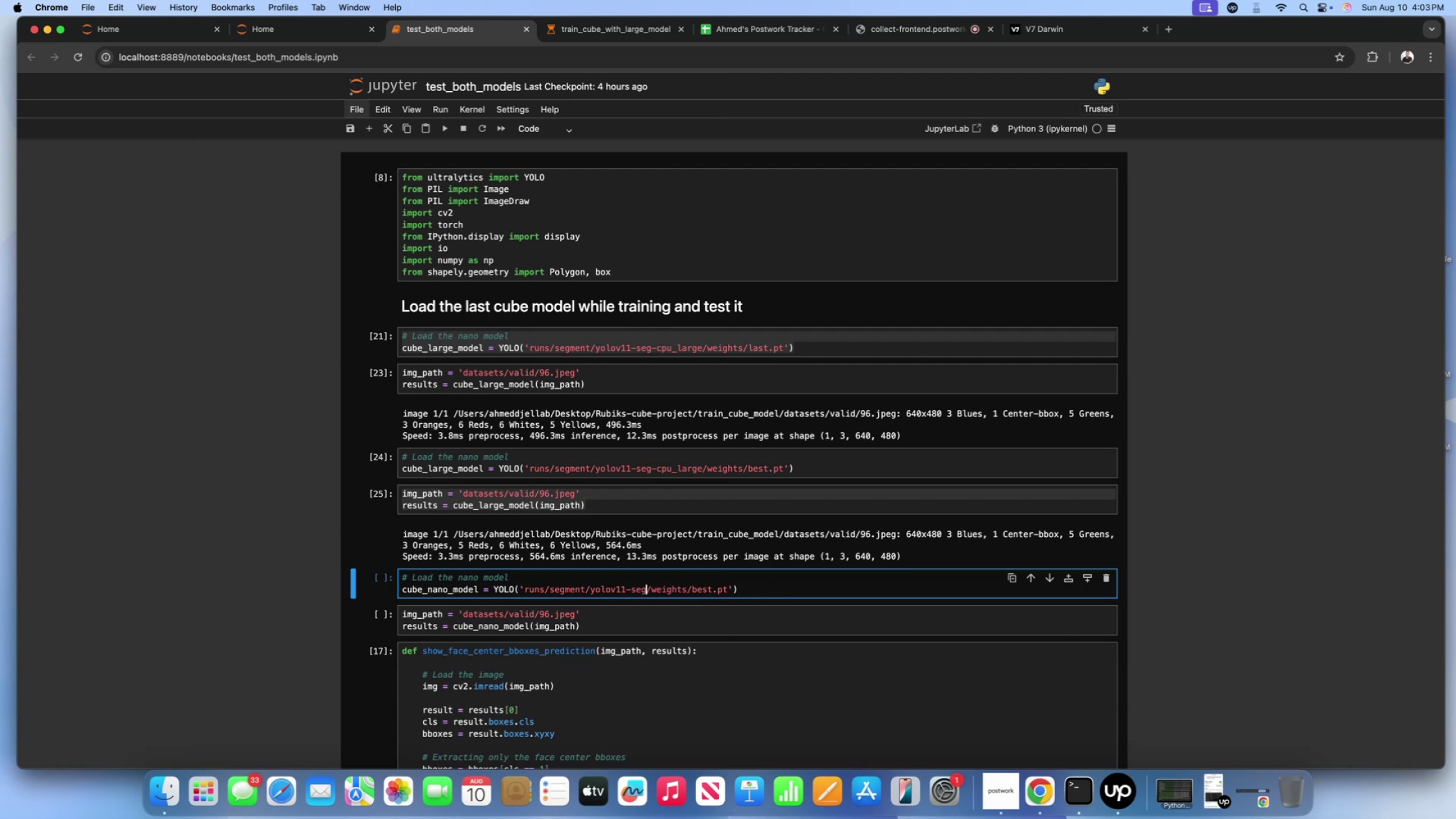 
key(Backspace)
 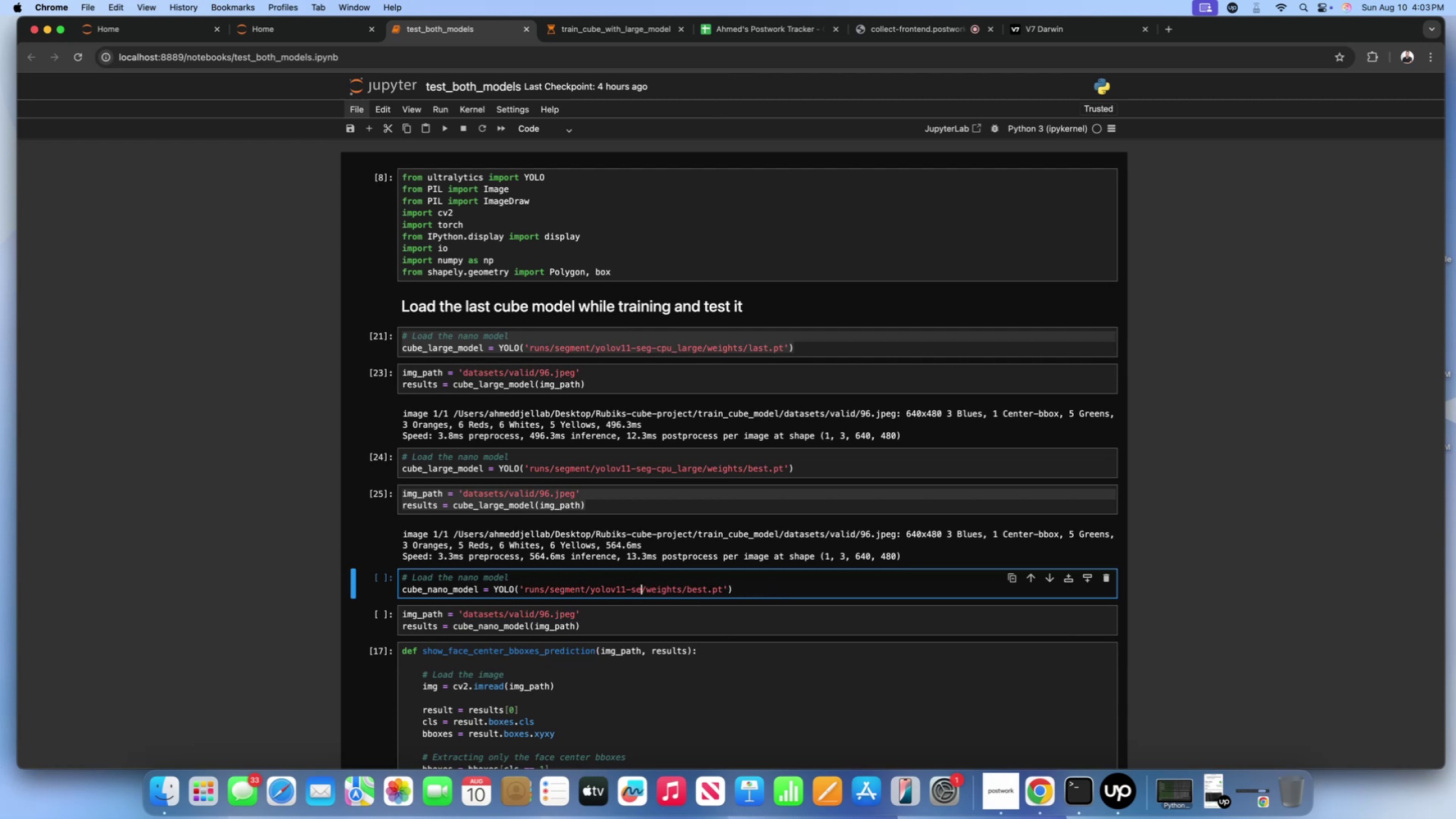 
key(Backspace)
 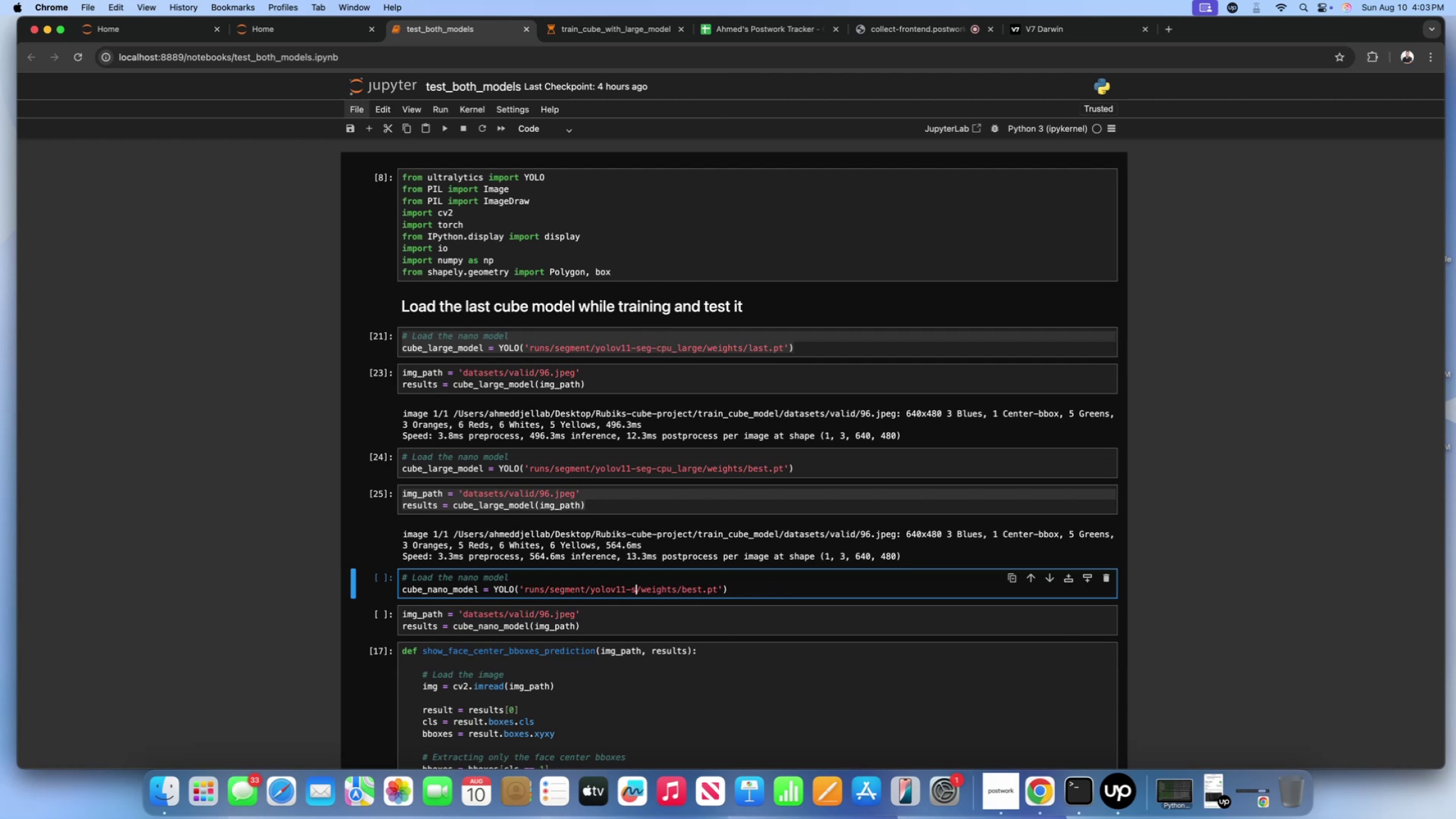 
key(Backspace)
 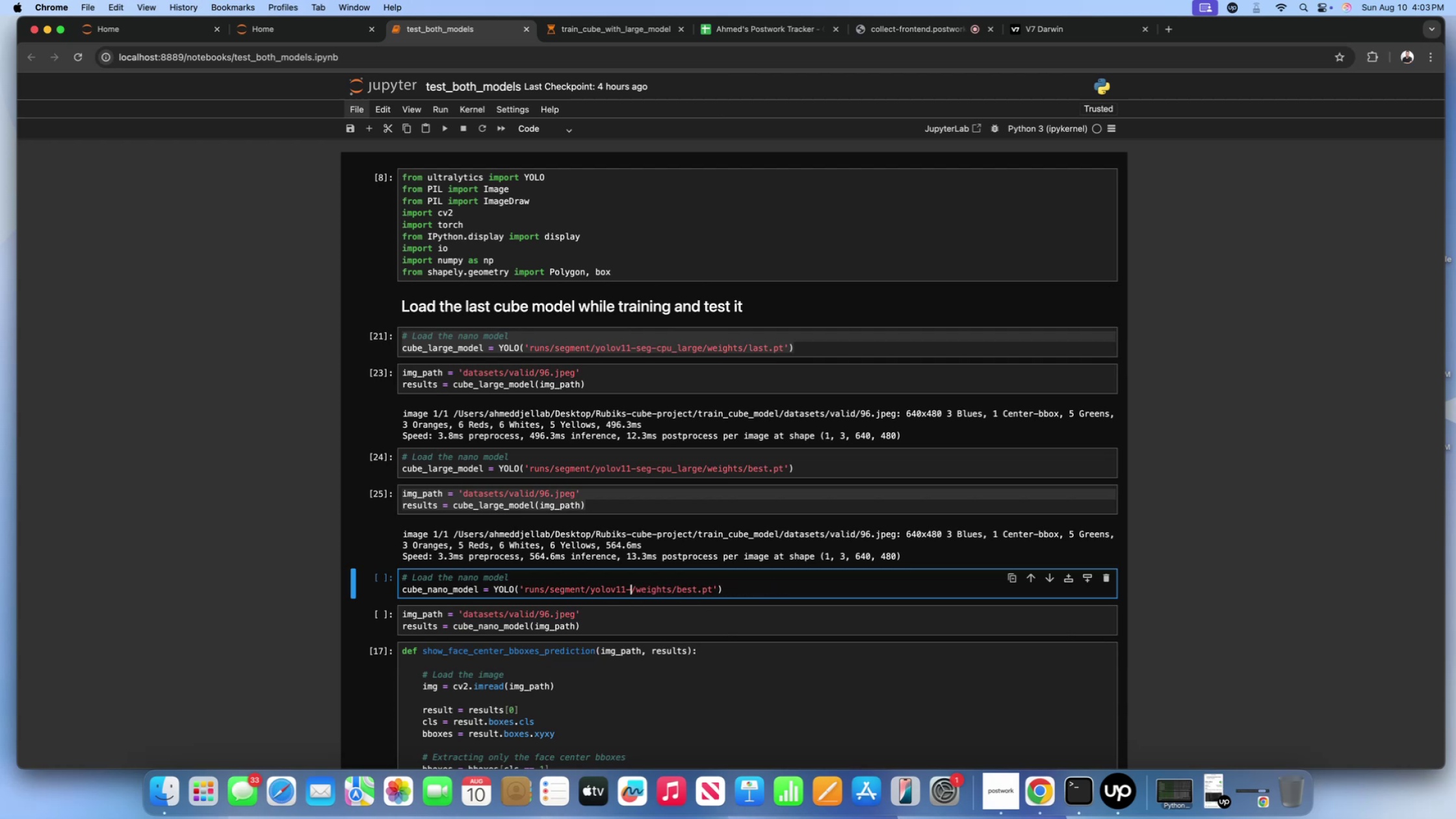 
key(Backspace)
 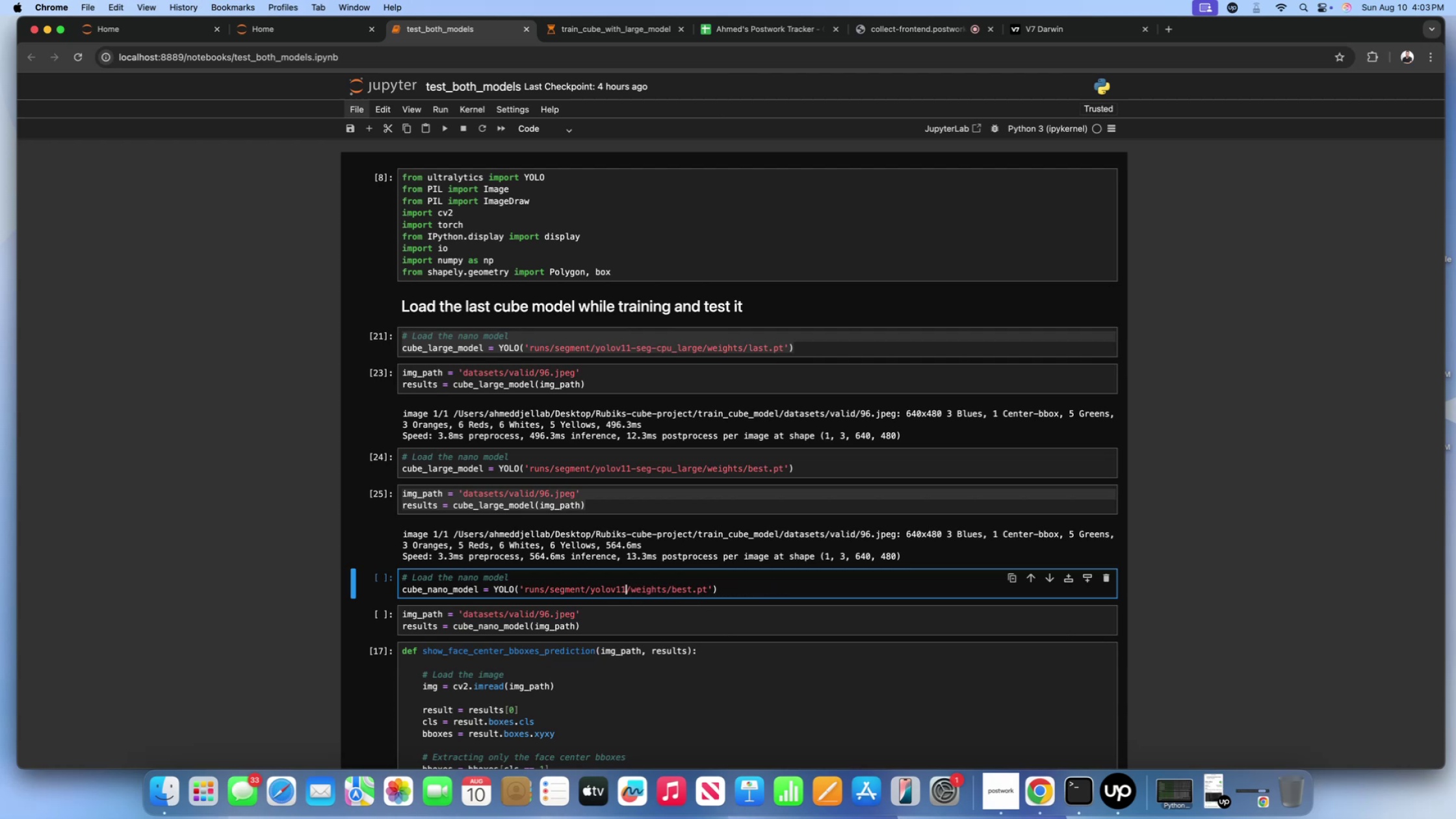 
key(Backspace)
 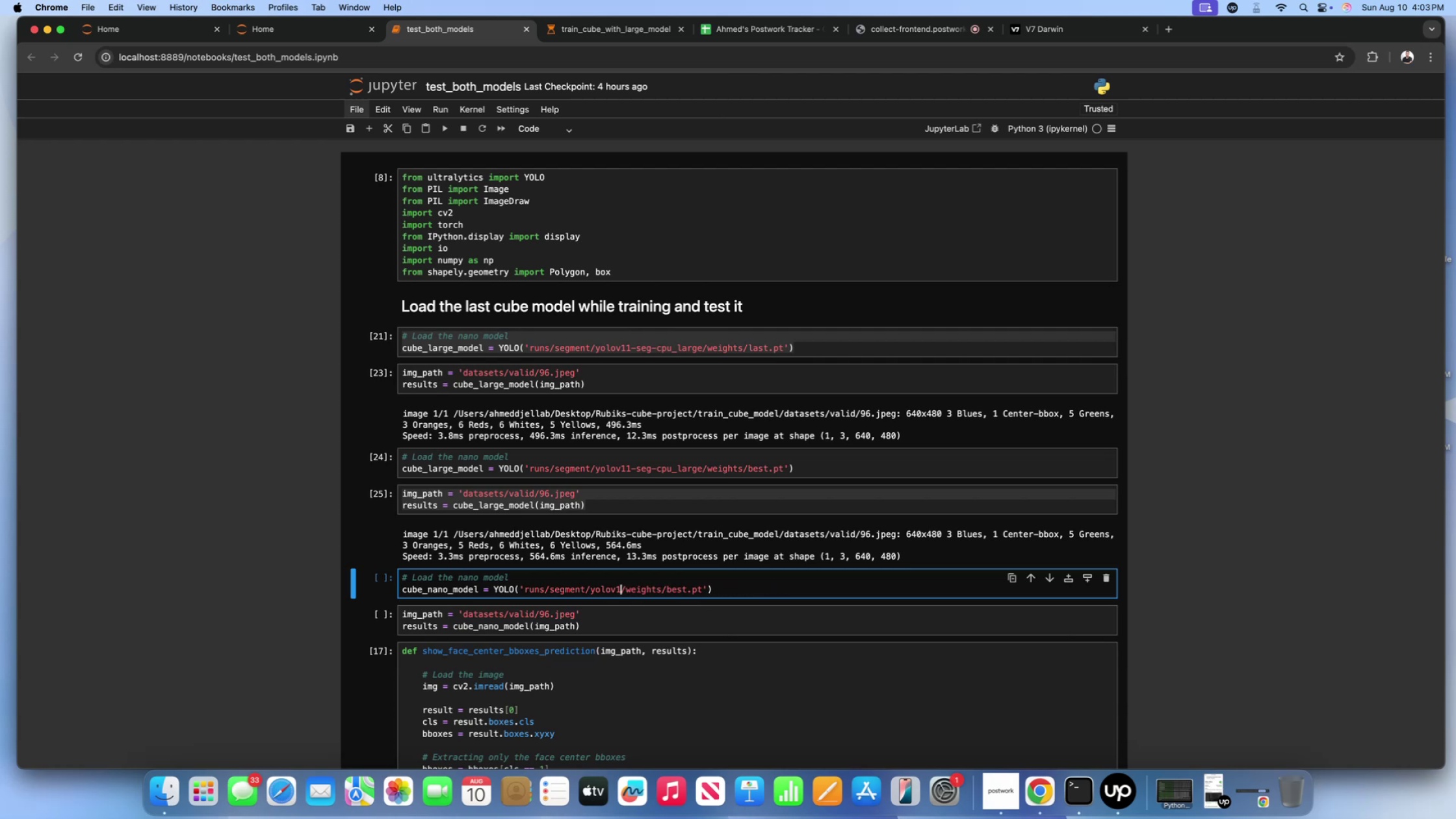 
key(Backspace)
 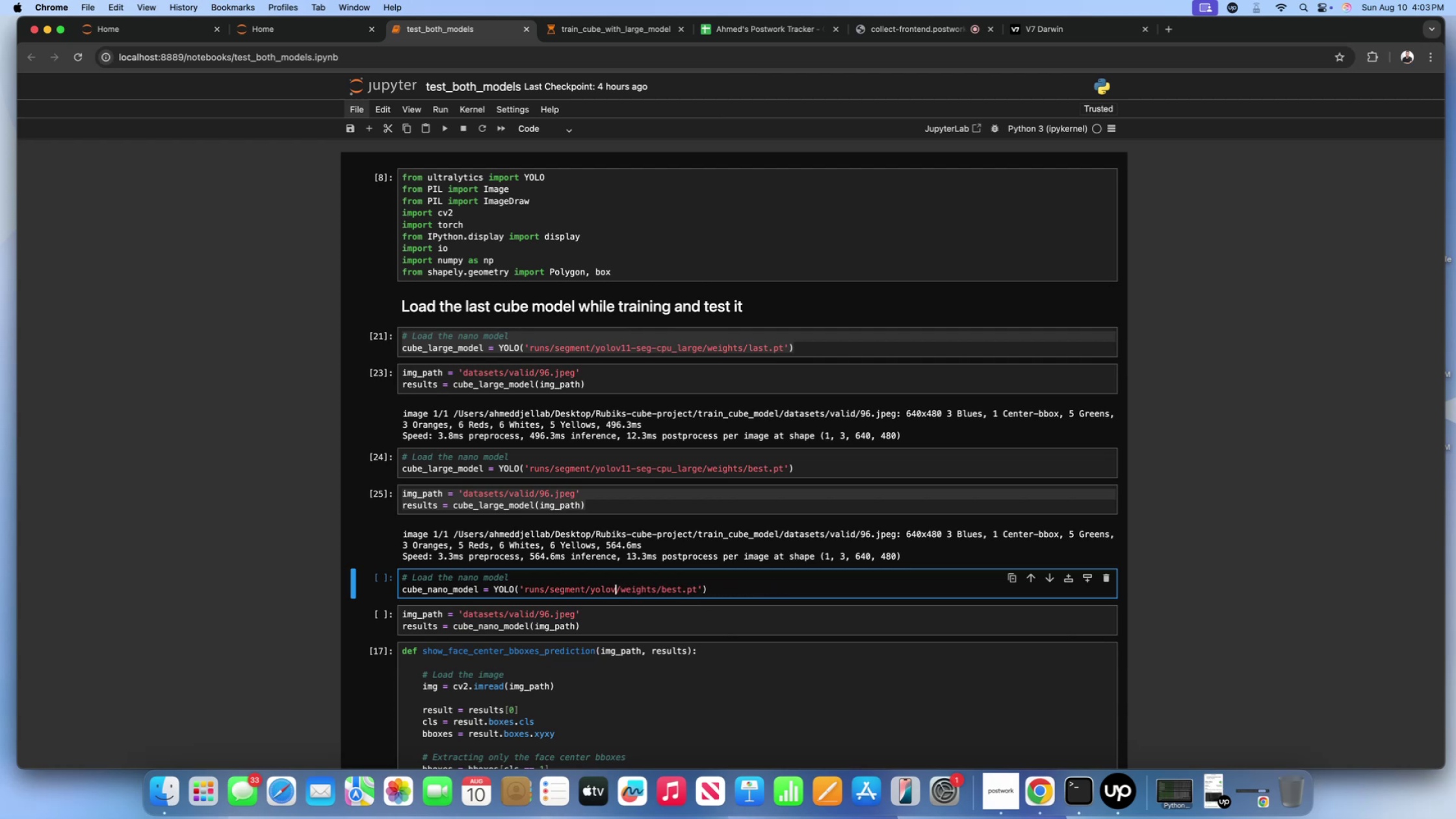 
key(Backspace)
 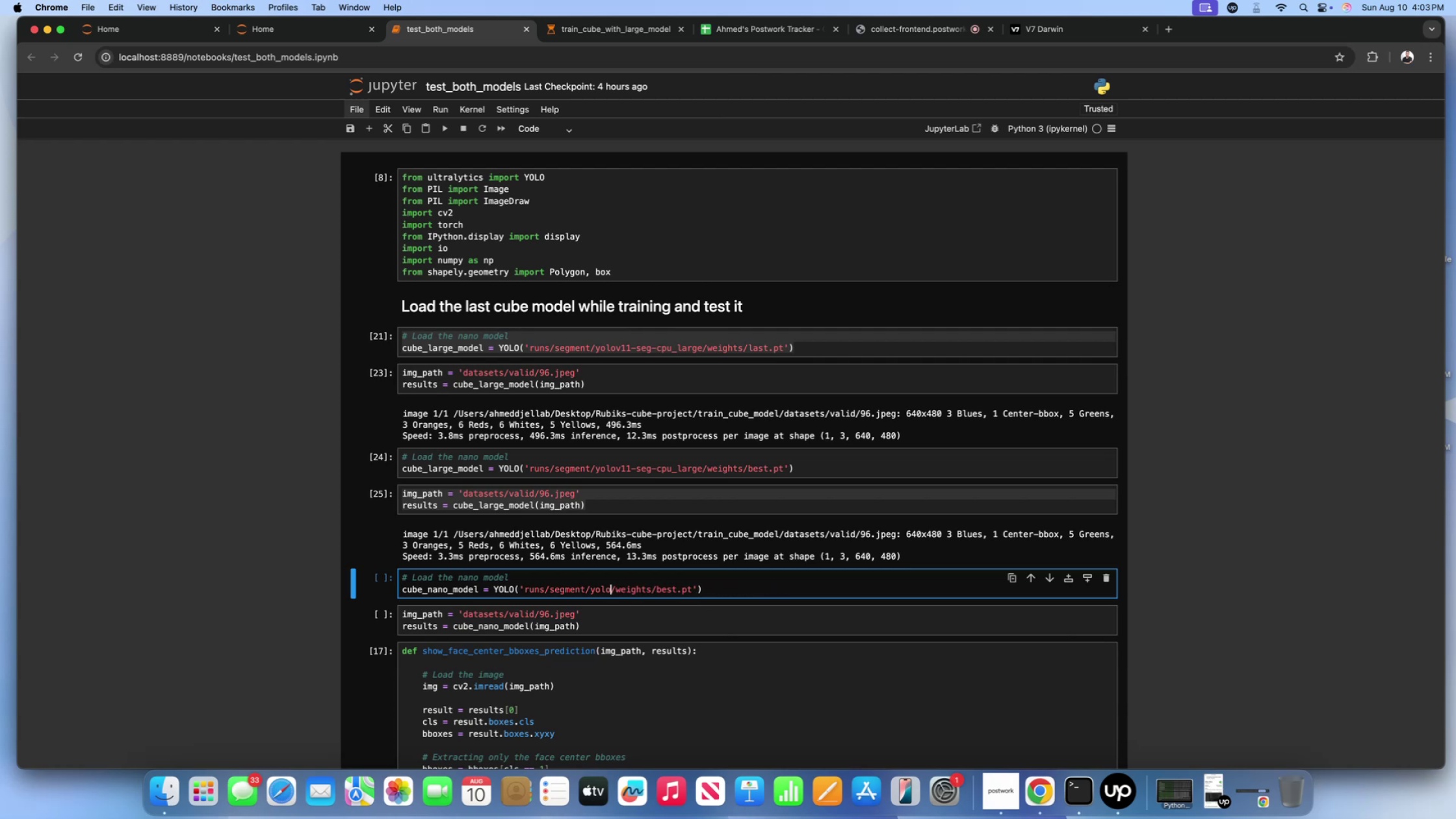 
key(Backspace)
 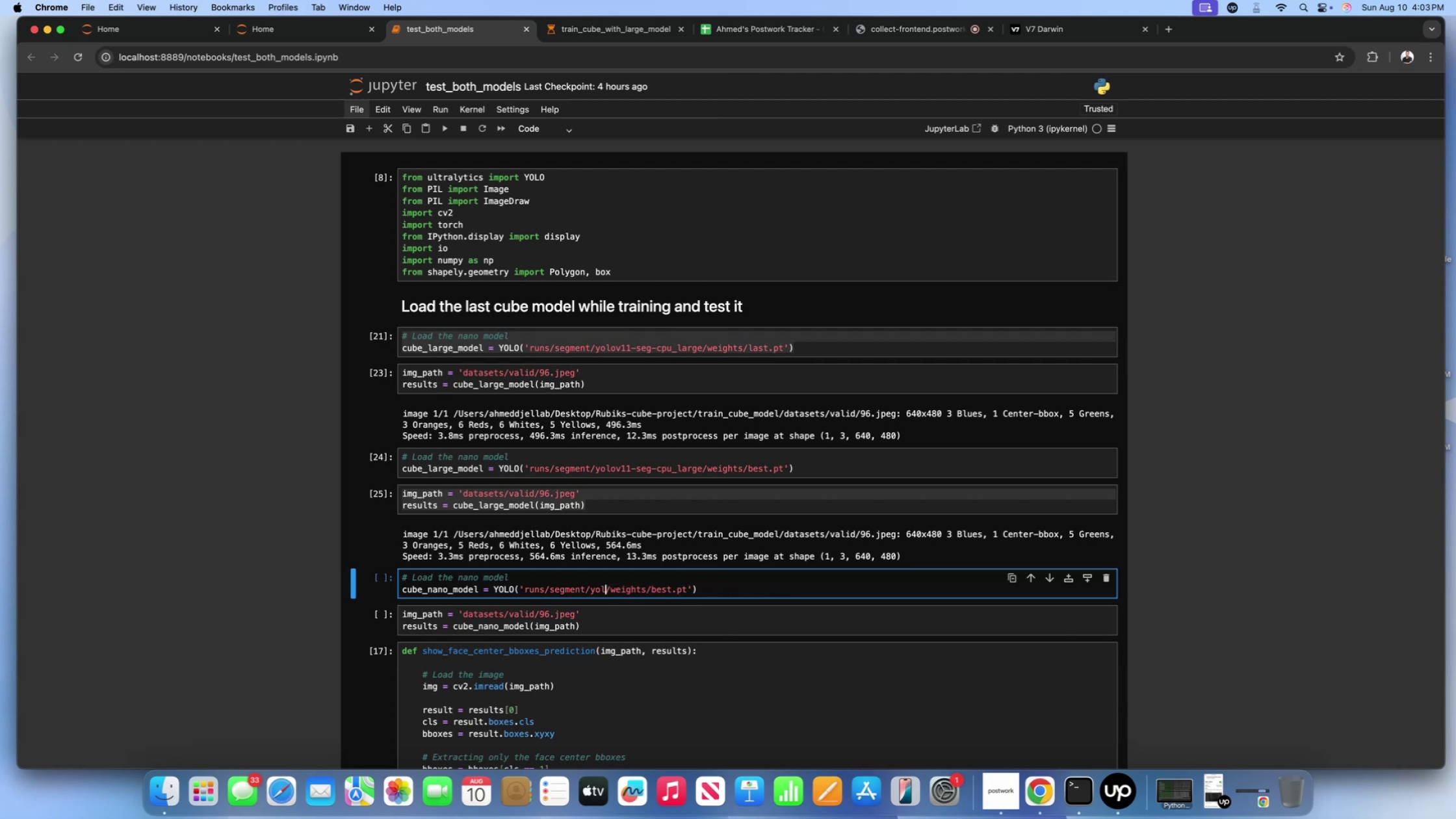 
key(Backspace)
 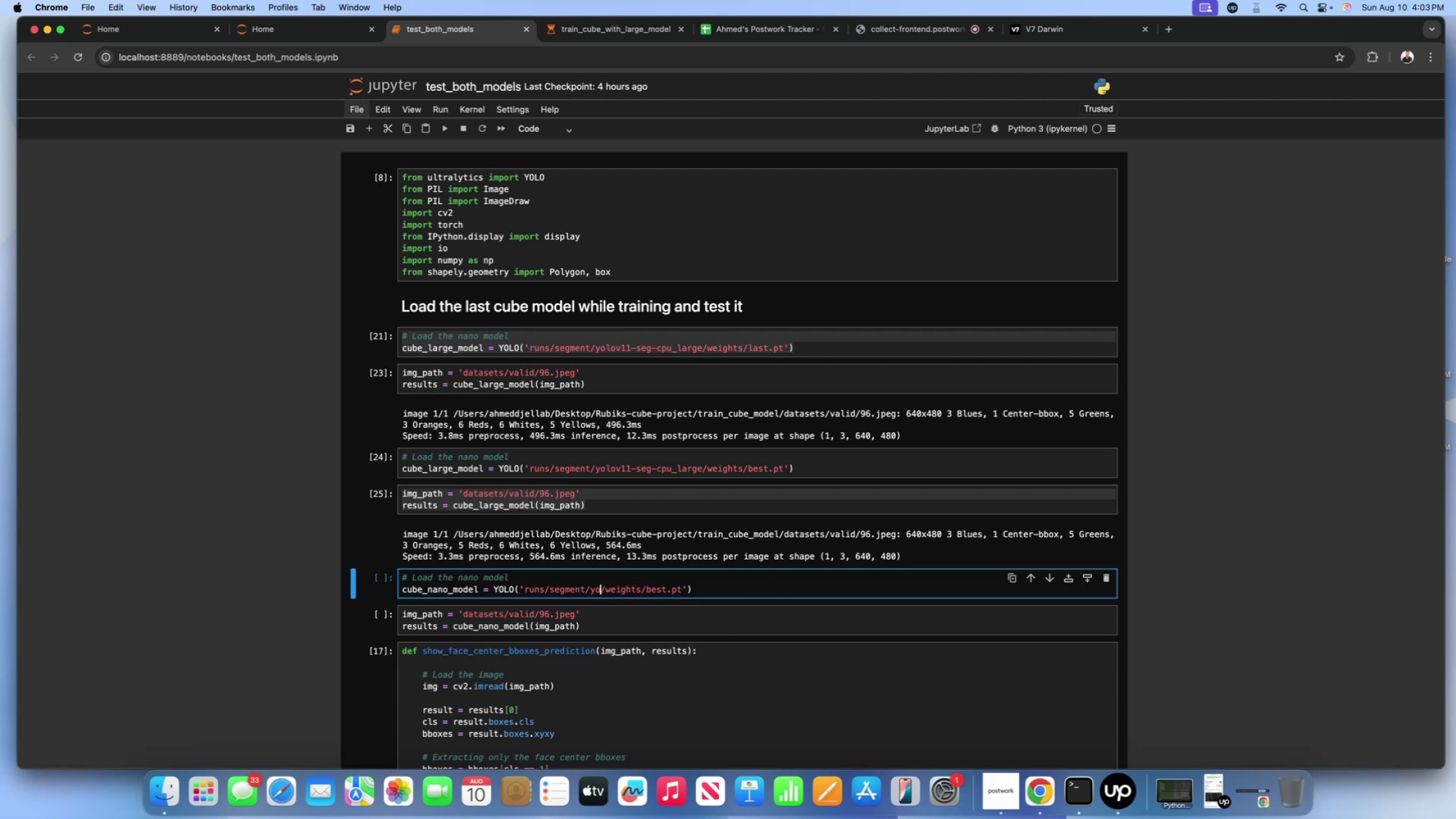 
key(Backspace)
 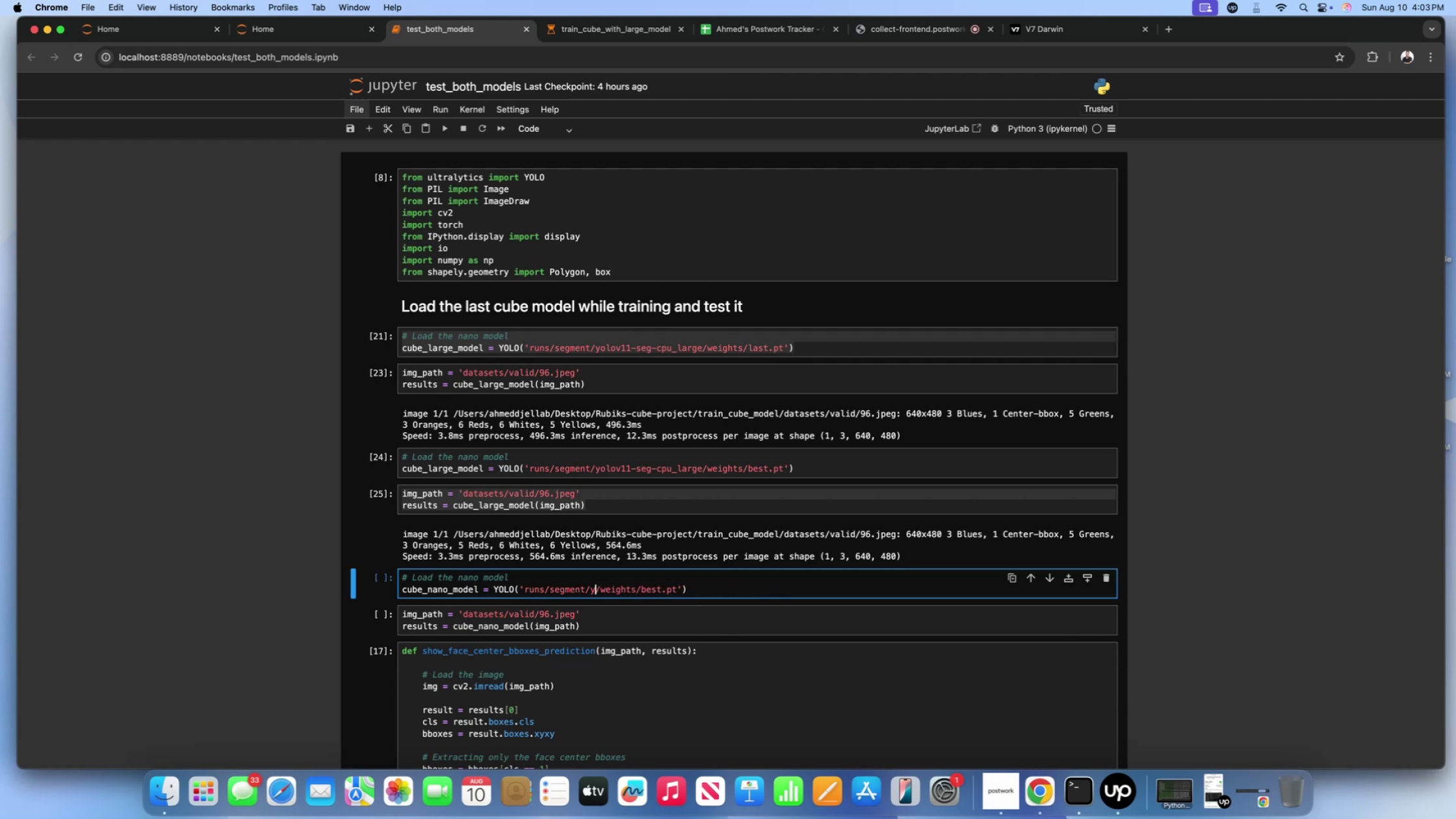 
key(Backspace)
 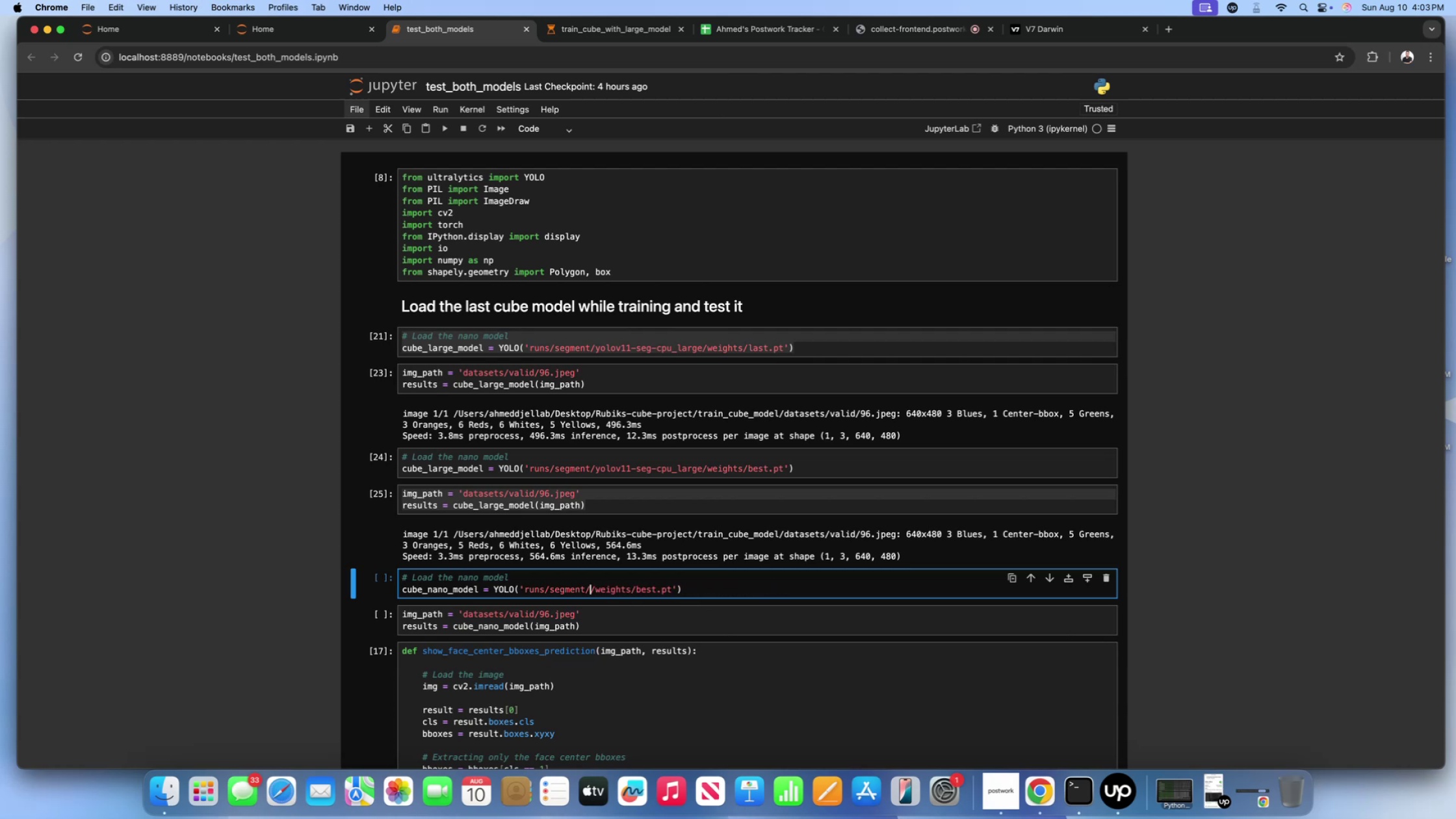 
key(Meta+V)
 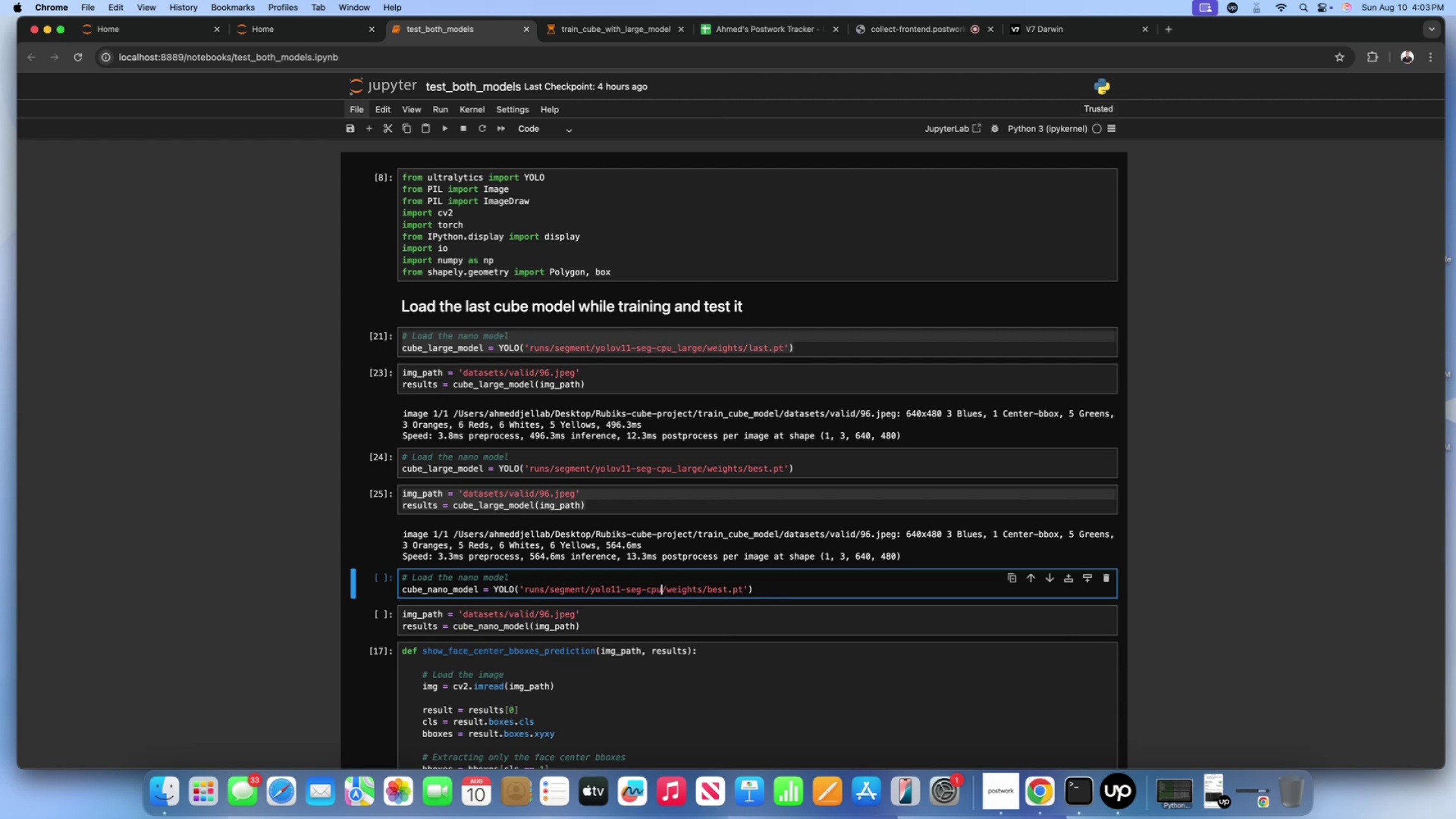 
key(Shift+Enter)
 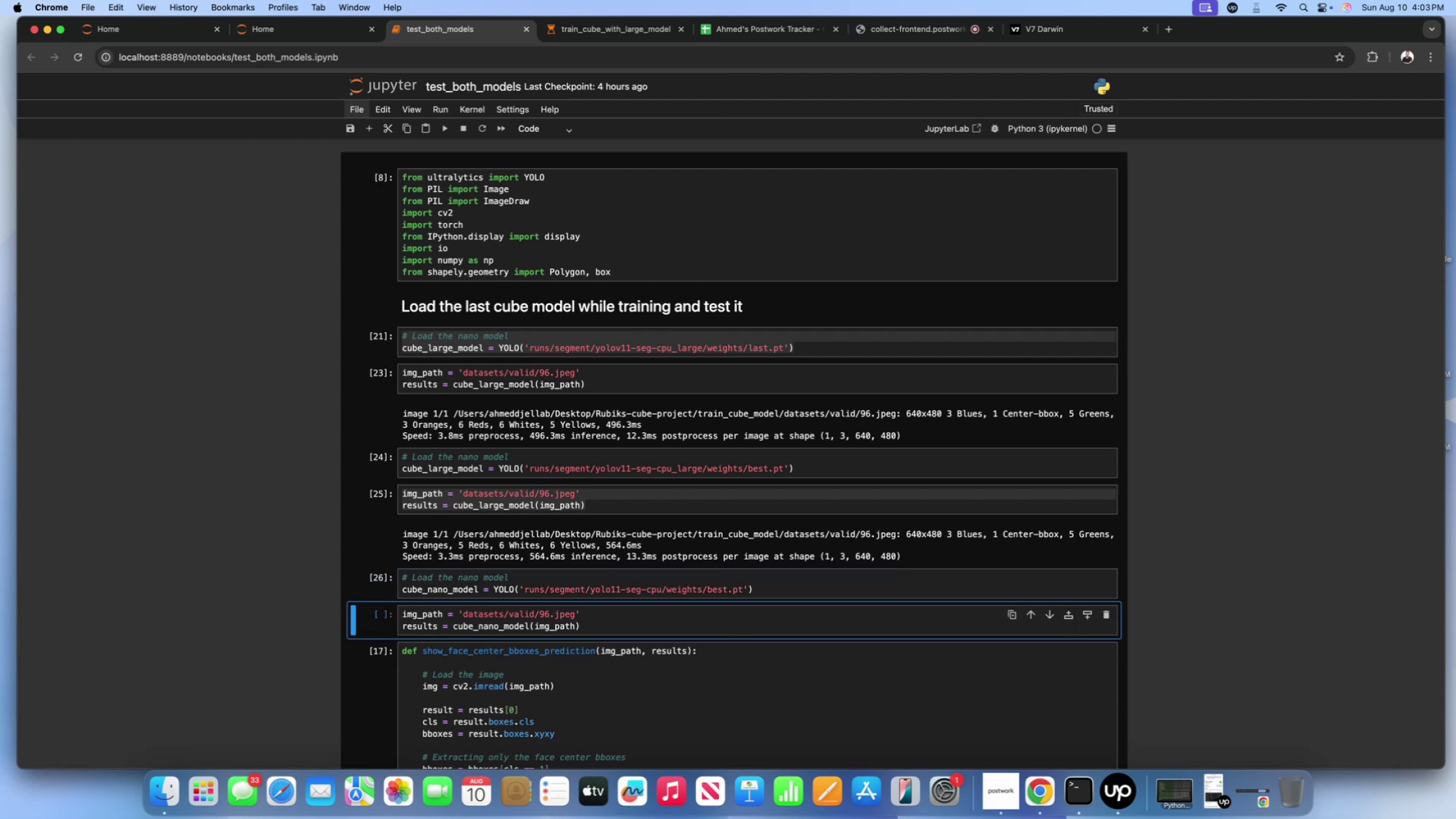 
key(Shift+ShiftLeft)
 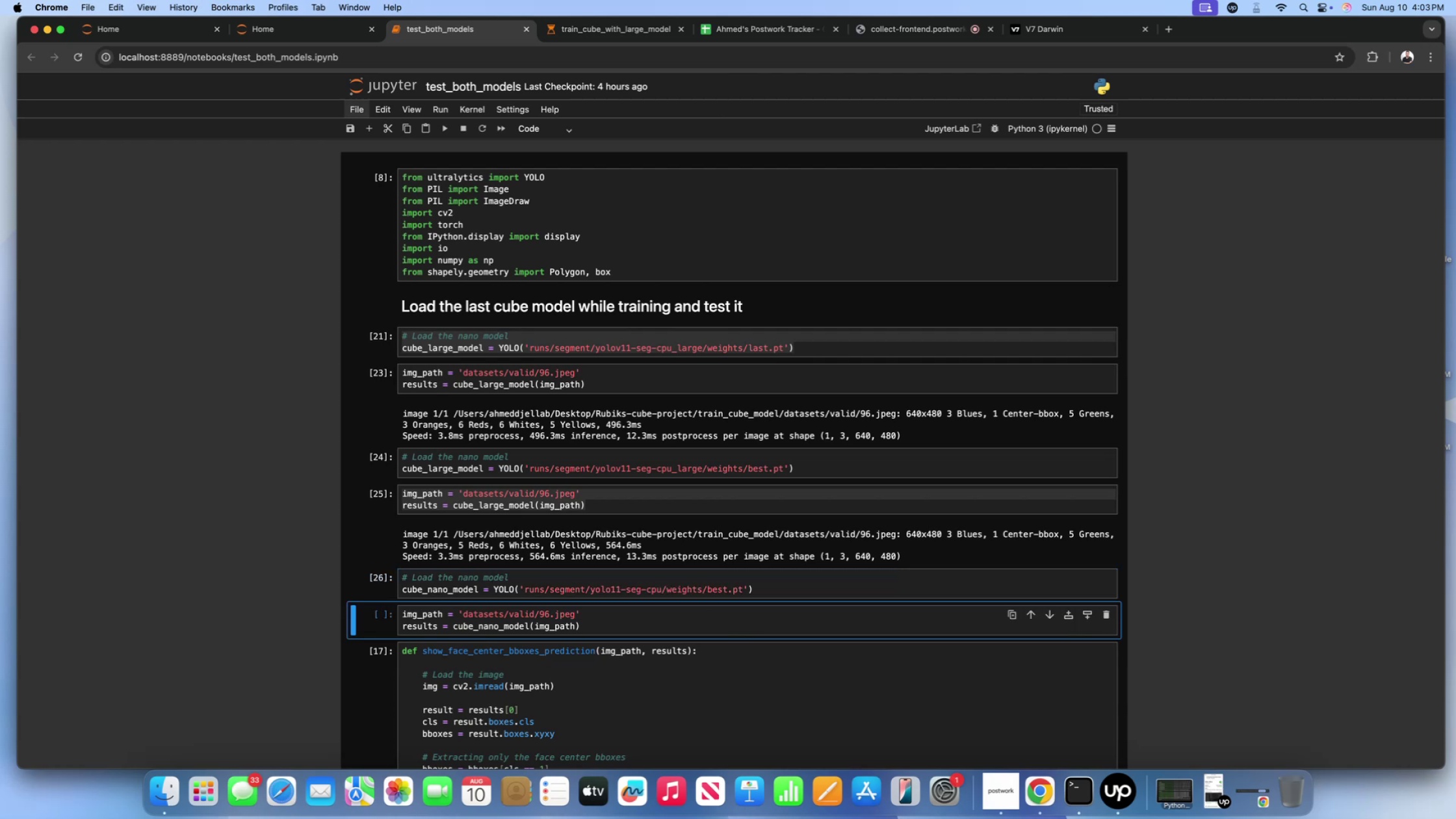 
key(Shift+Enter)
 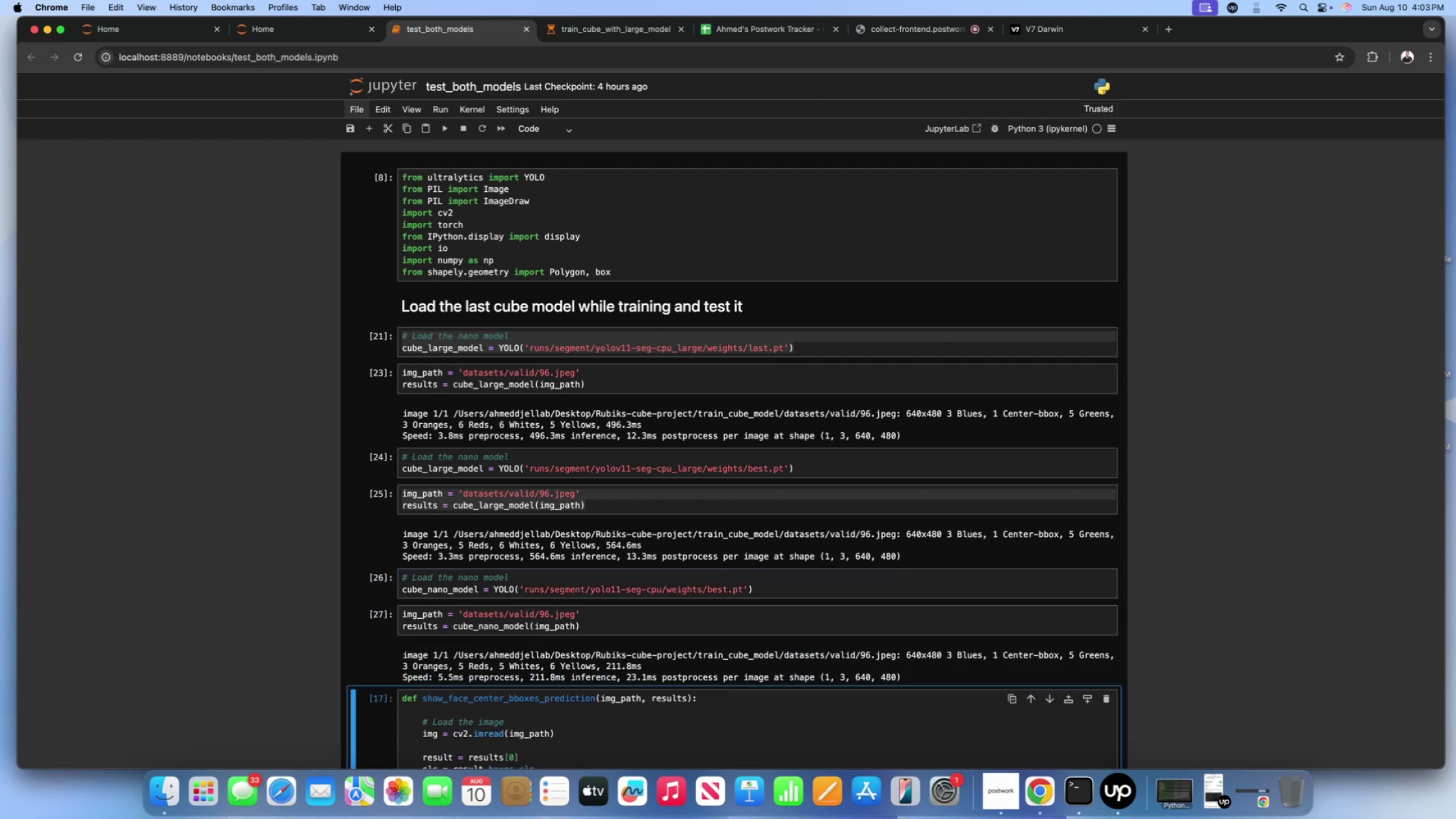 
scroll: coordinate [779, 556], scroll_direction: down, amount: 9.0
 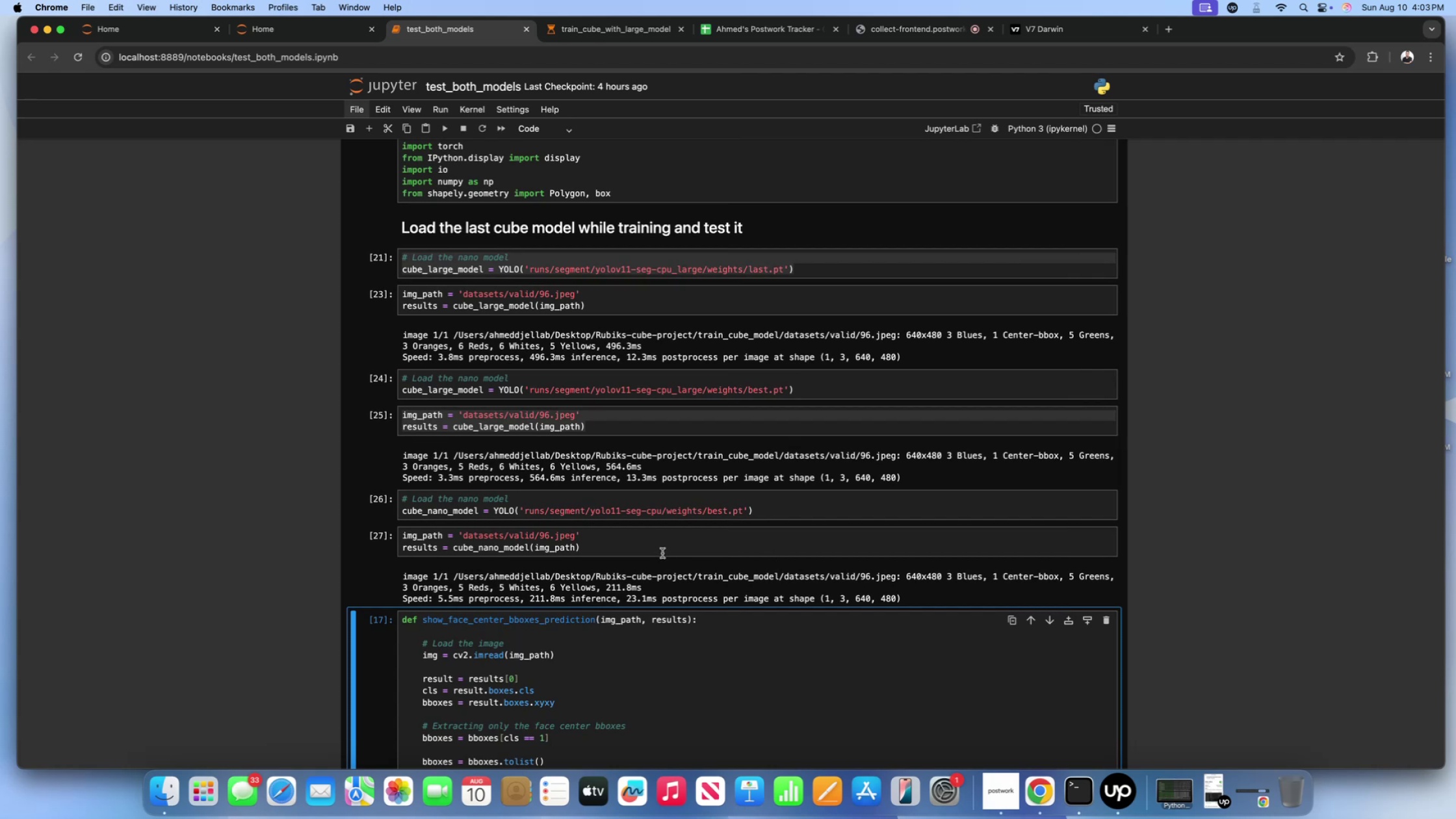 
left_click([672, 547])
 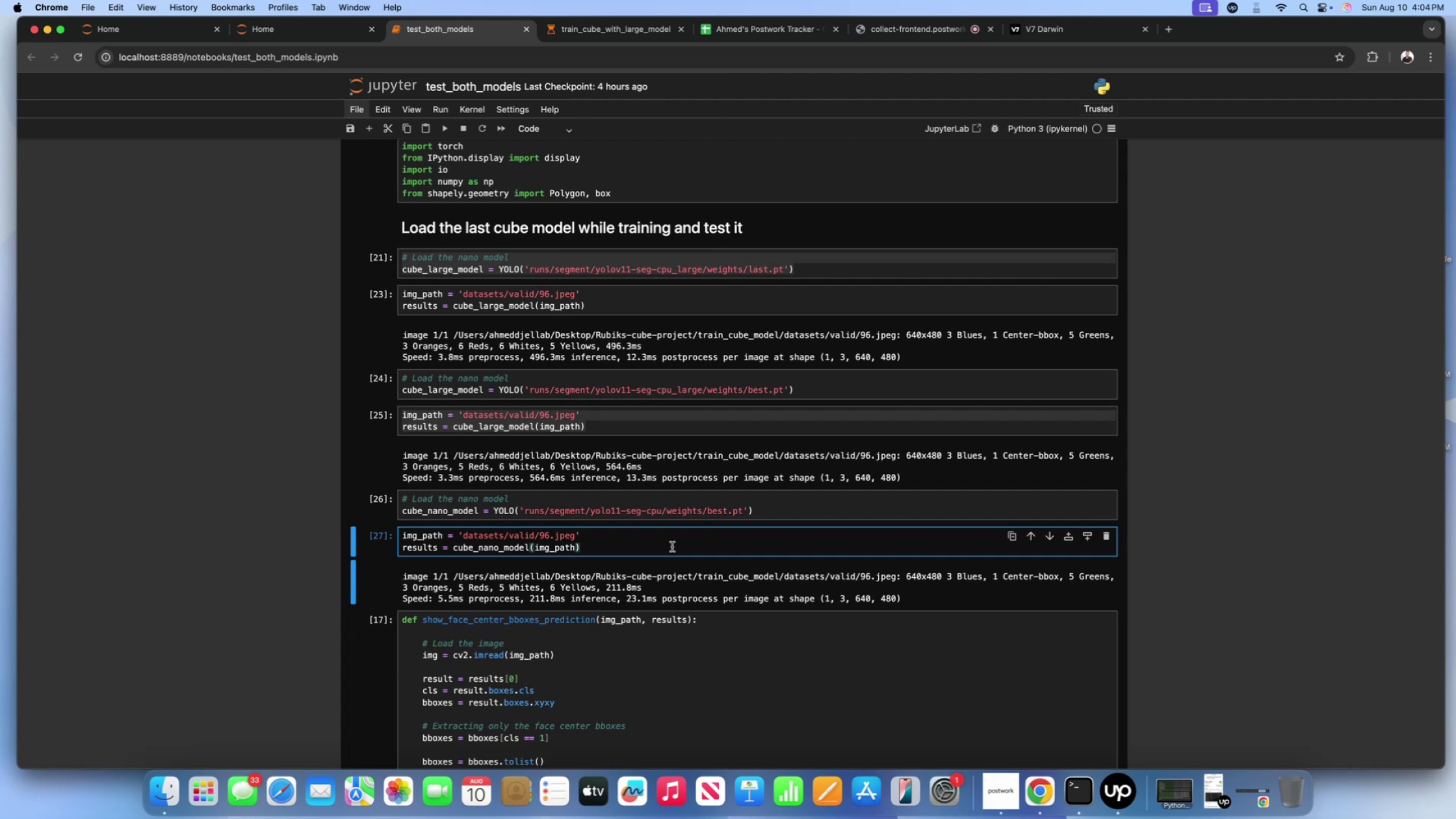 
wait(15.32)
 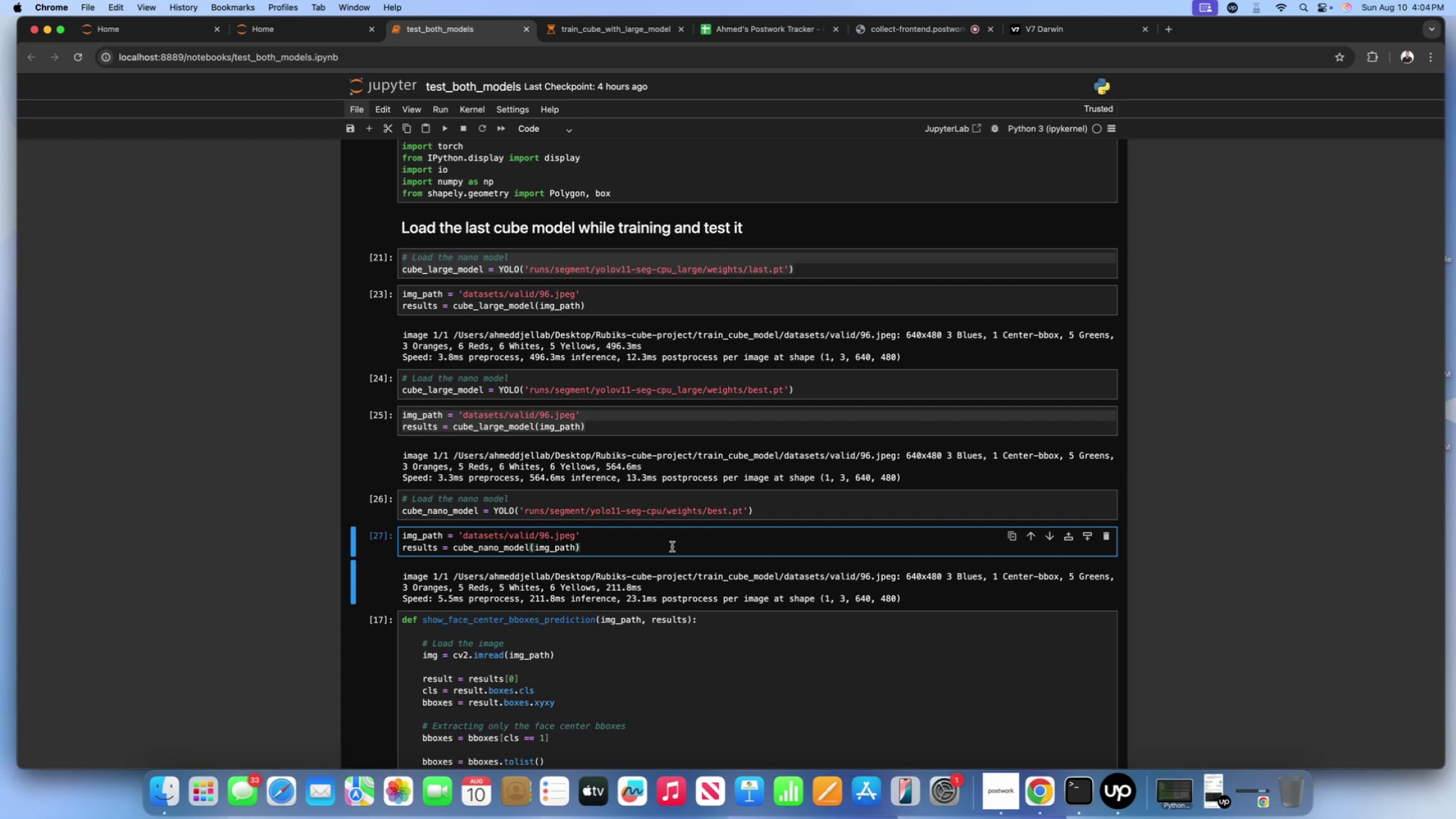 
scroll: coordinate [672, 547], scroll_direction: down, amount: 44.0
 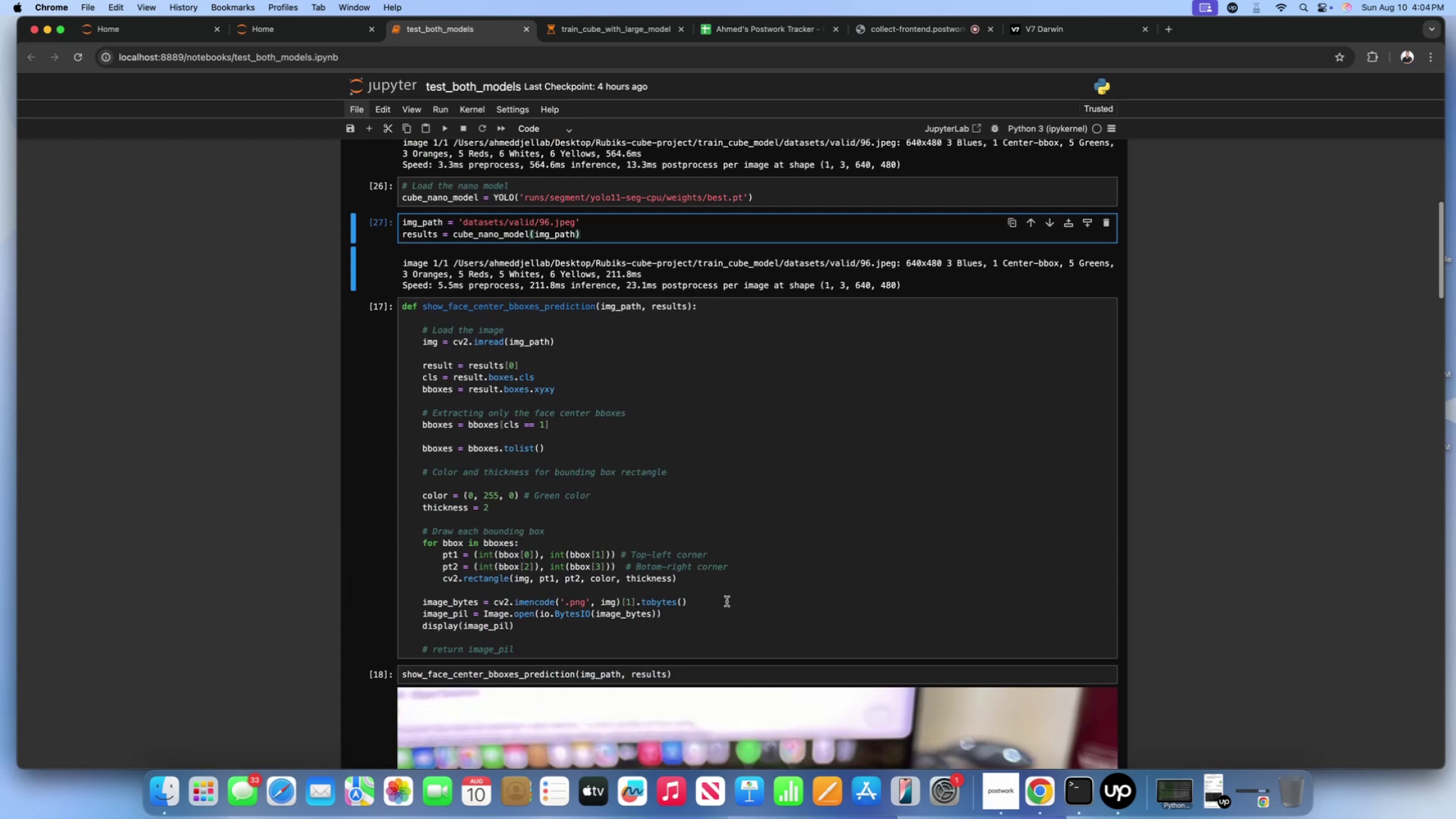 
left_click([727, 601])
 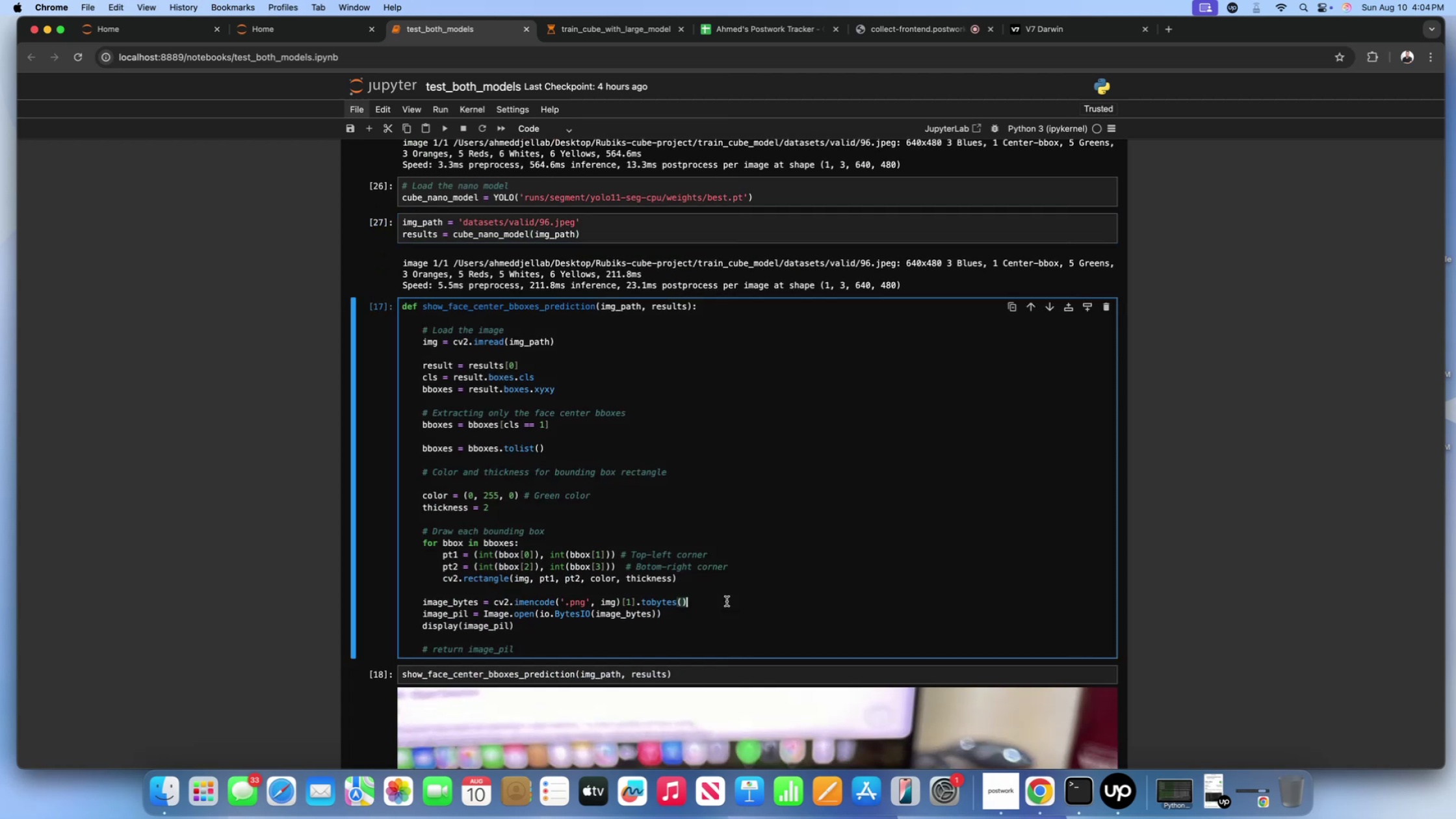 
key(Shift+Enter)
 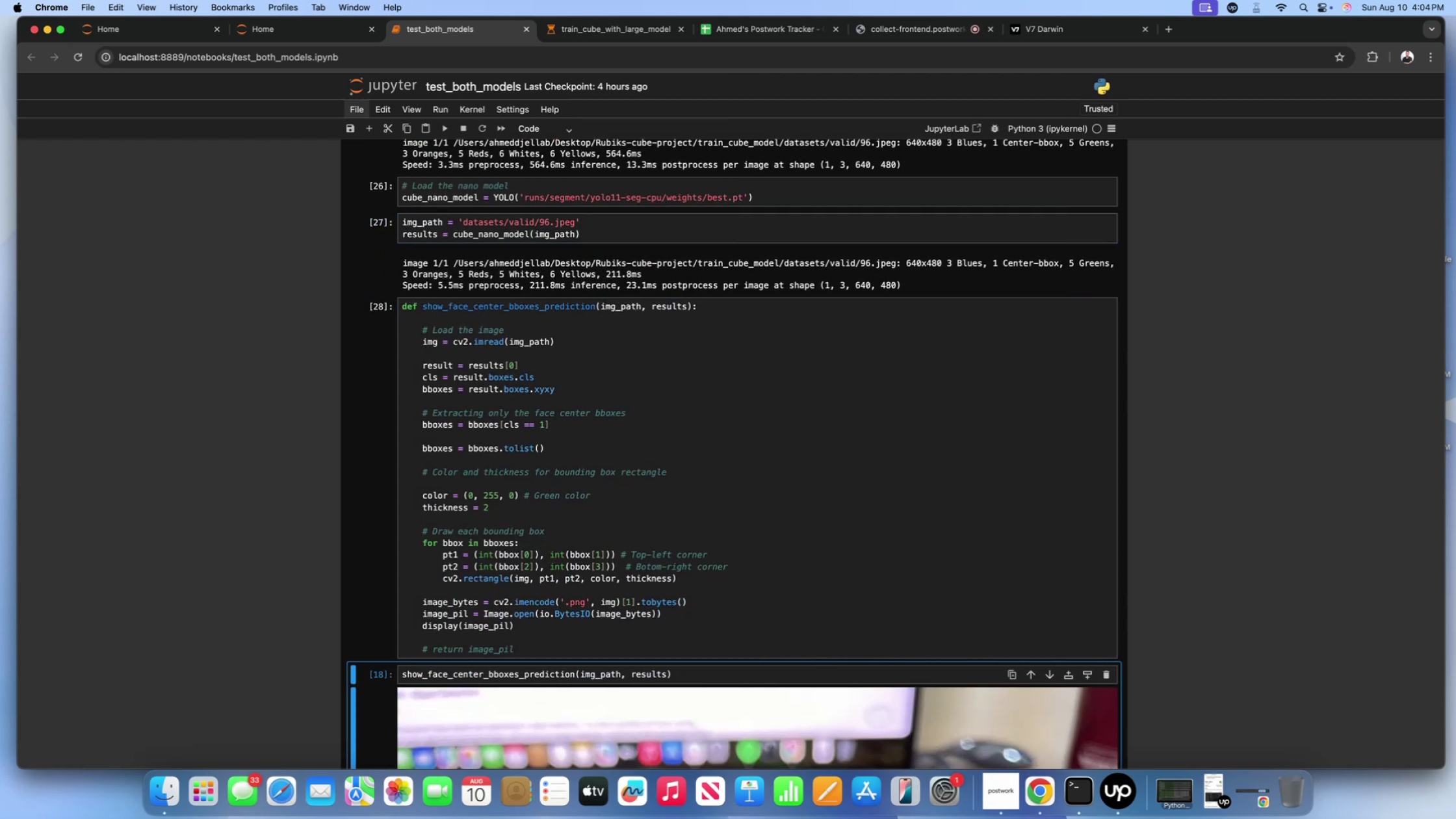 
key(Shift+ShiftLeft)
 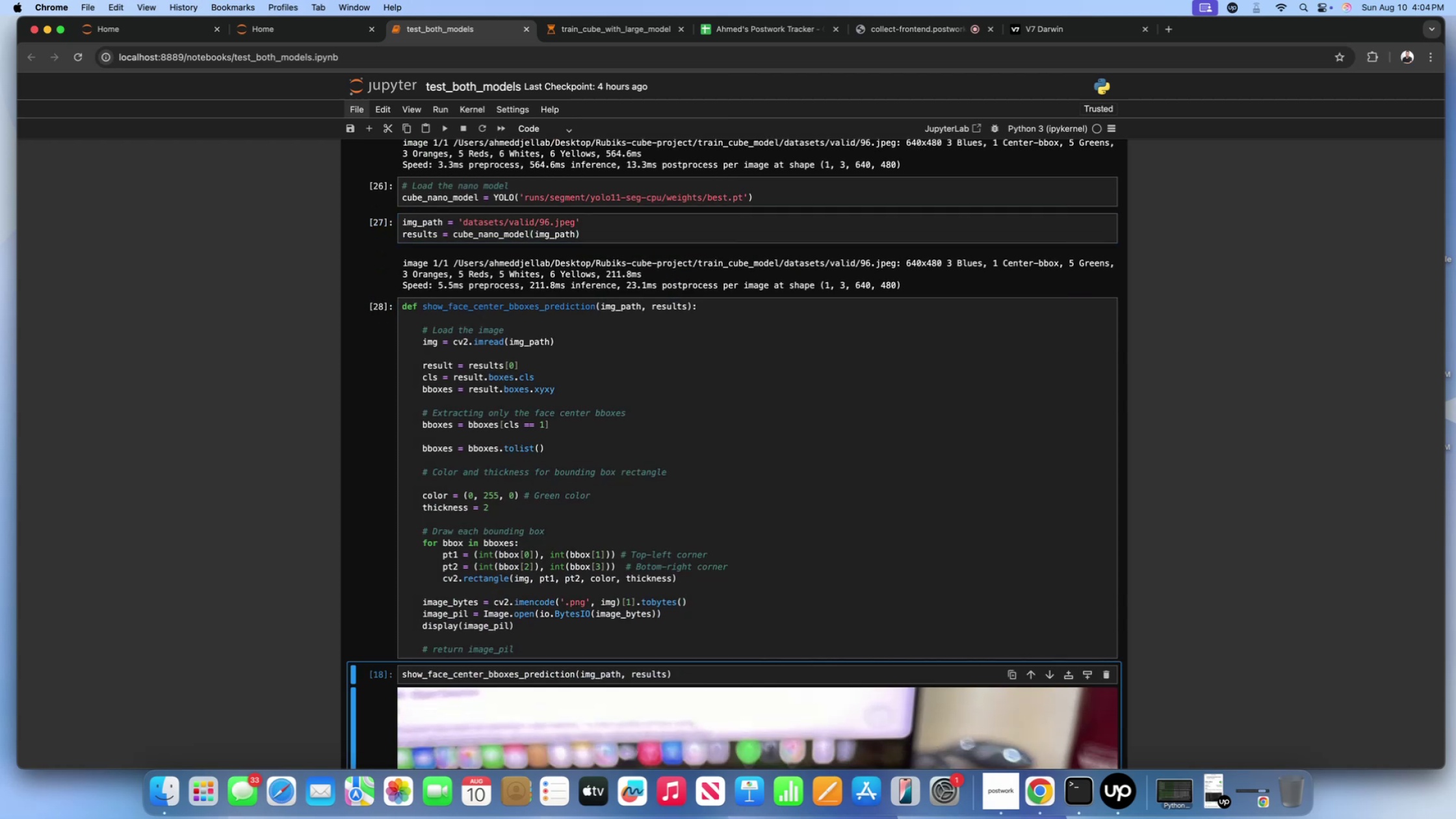 
key(Shift+Enter)
 